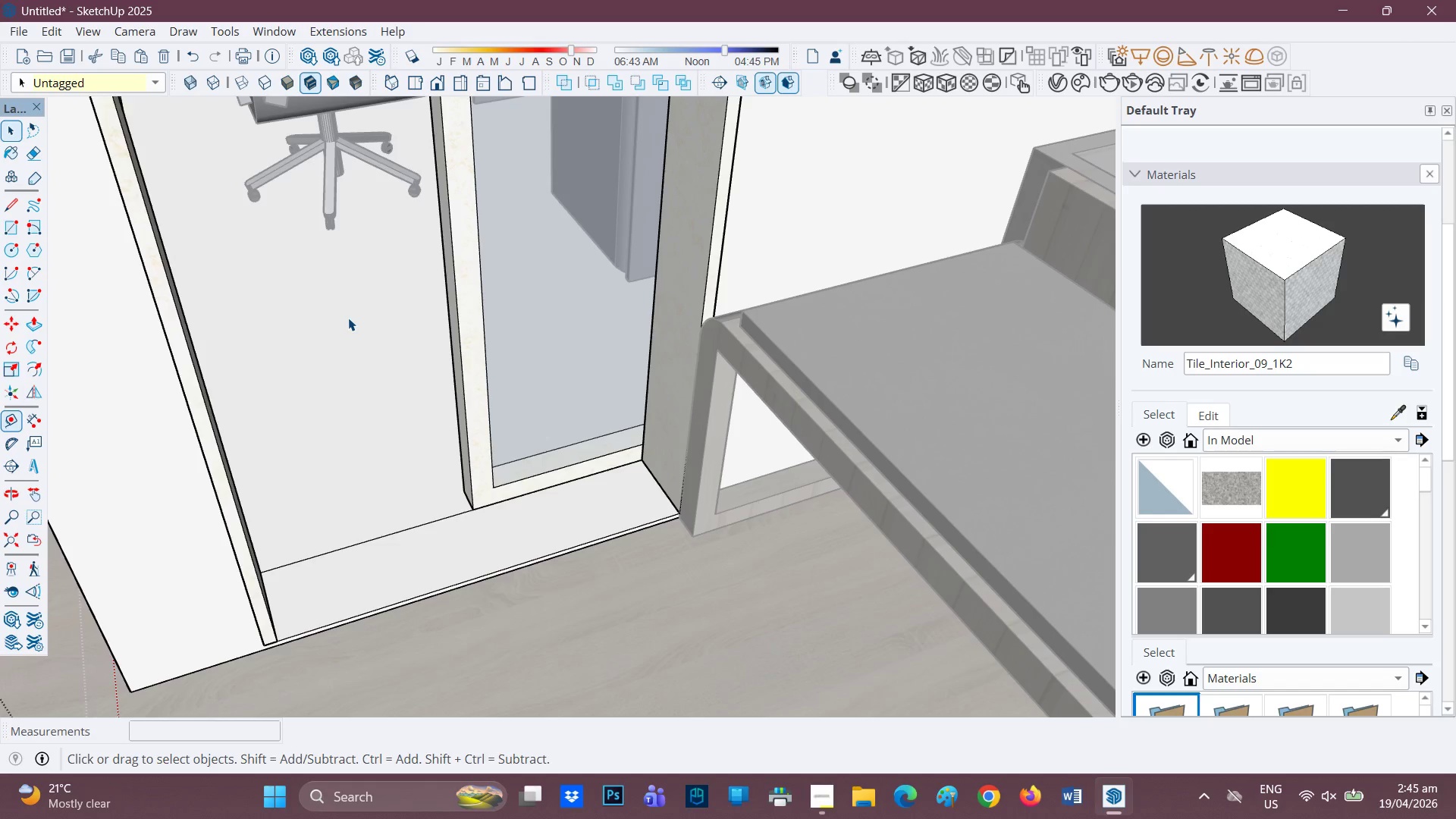 
triple_click([348, 318])
 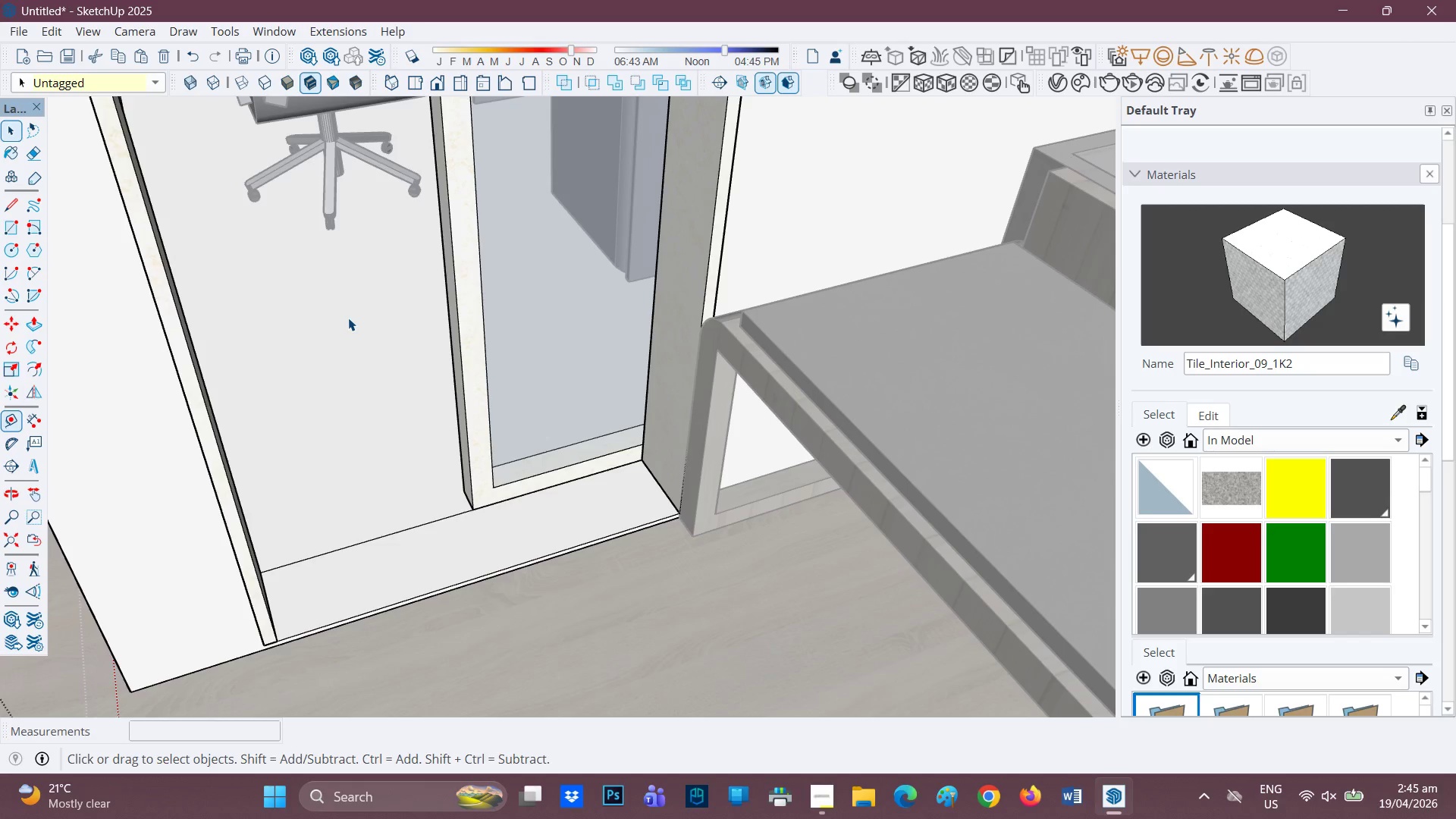 
triple_click([348, 318])
 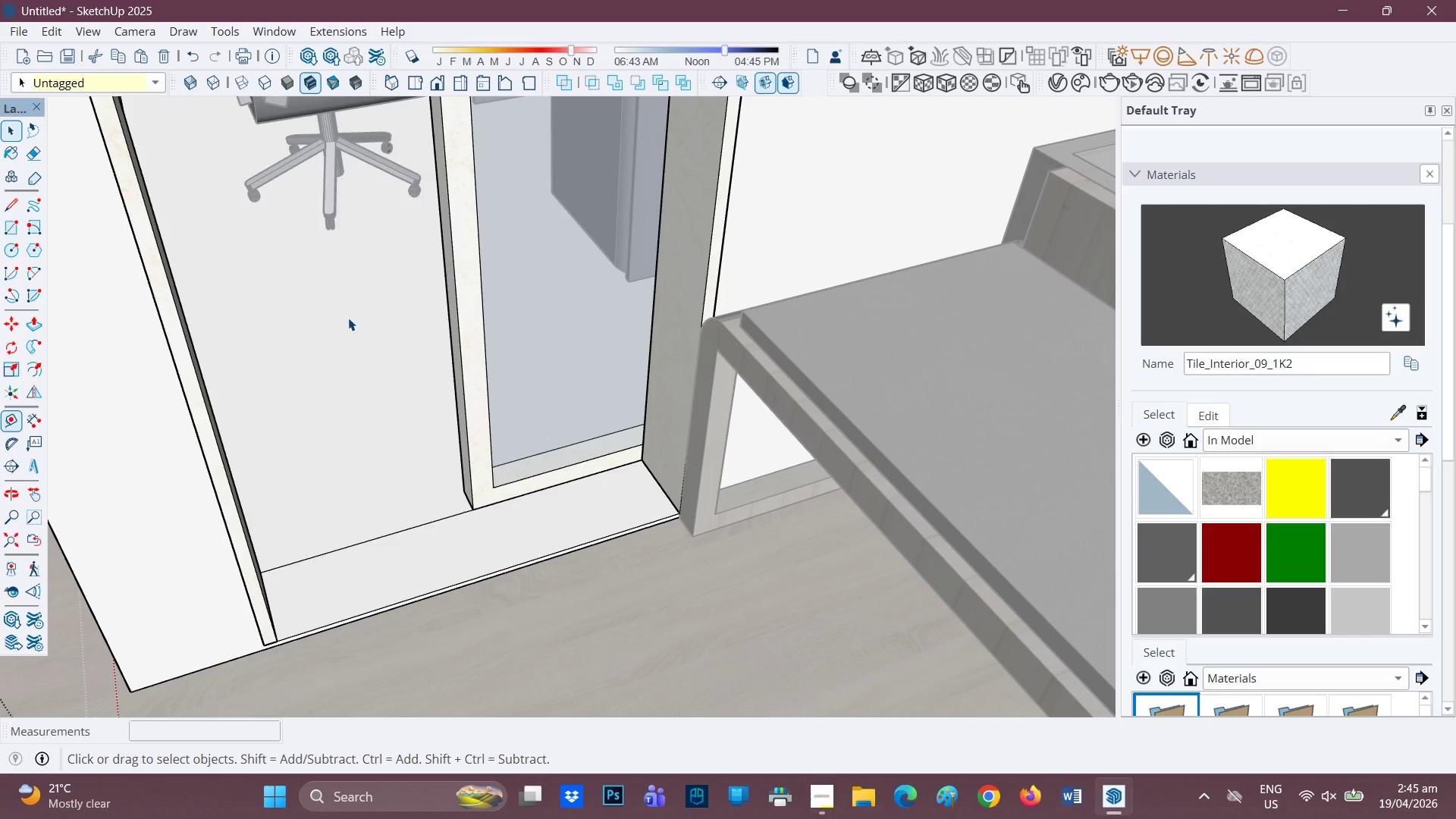 
triple_click([348, 318])
 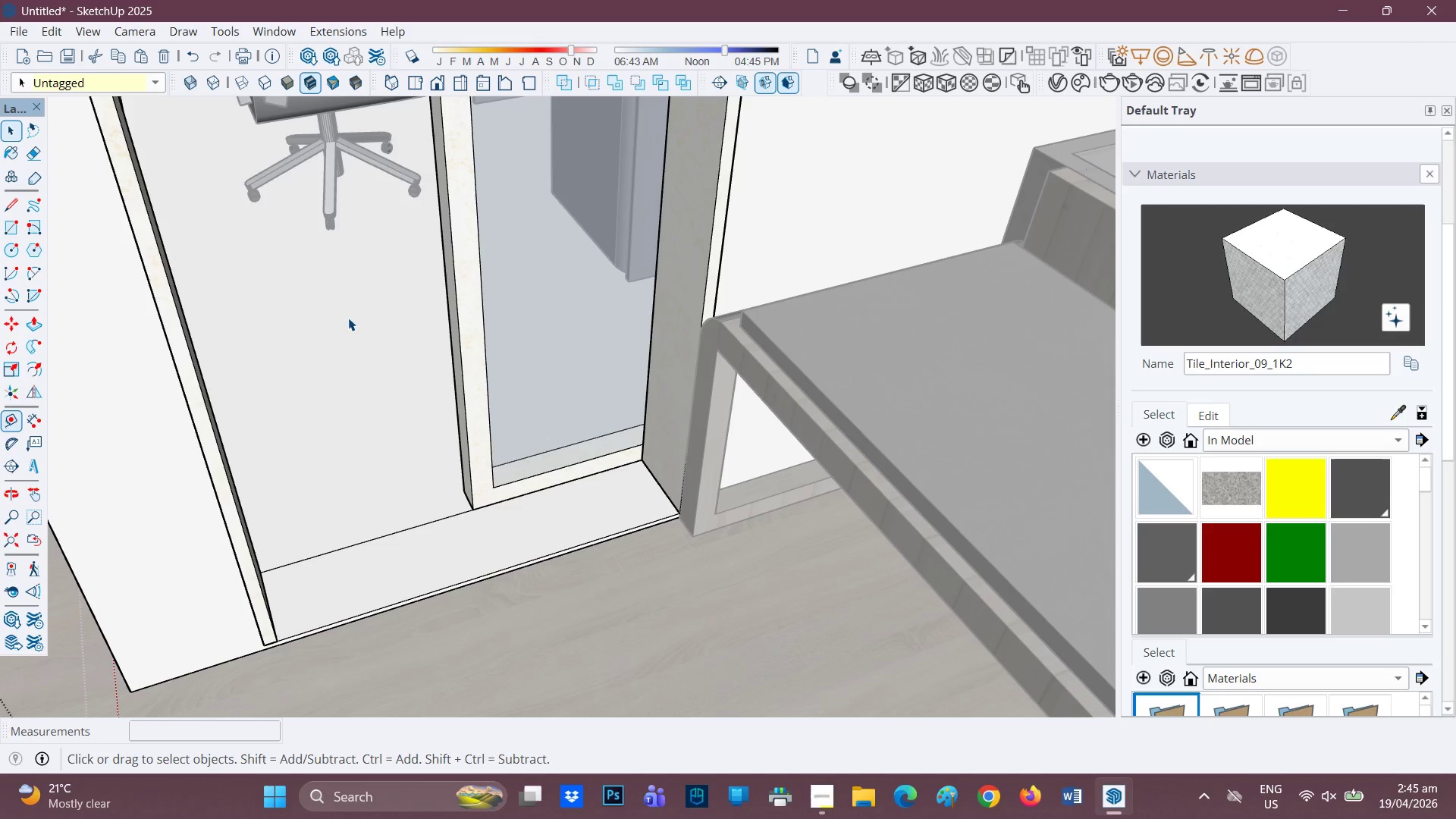 
triple_click([348, 318])
 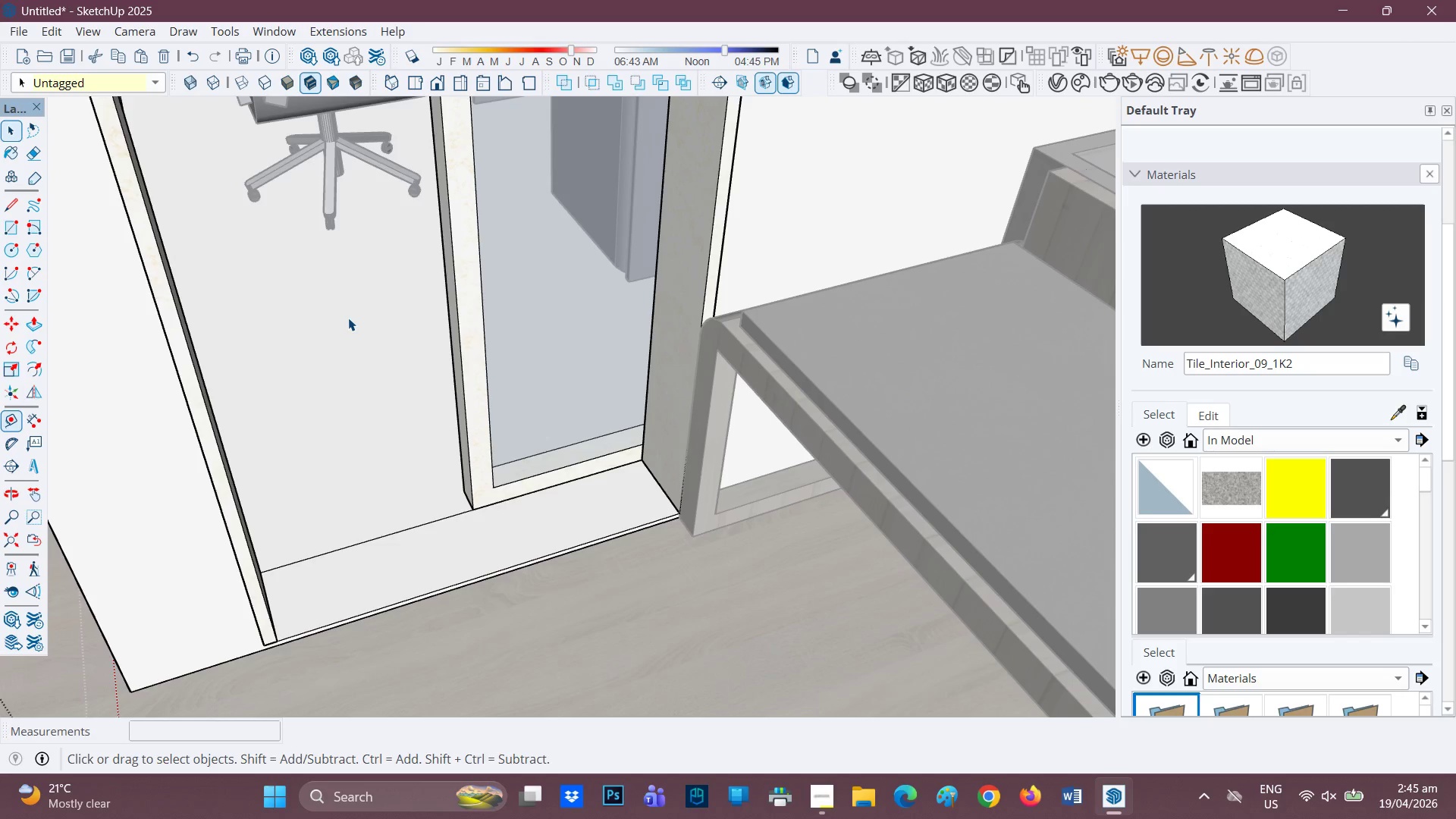 
triple_click([348, 318])
 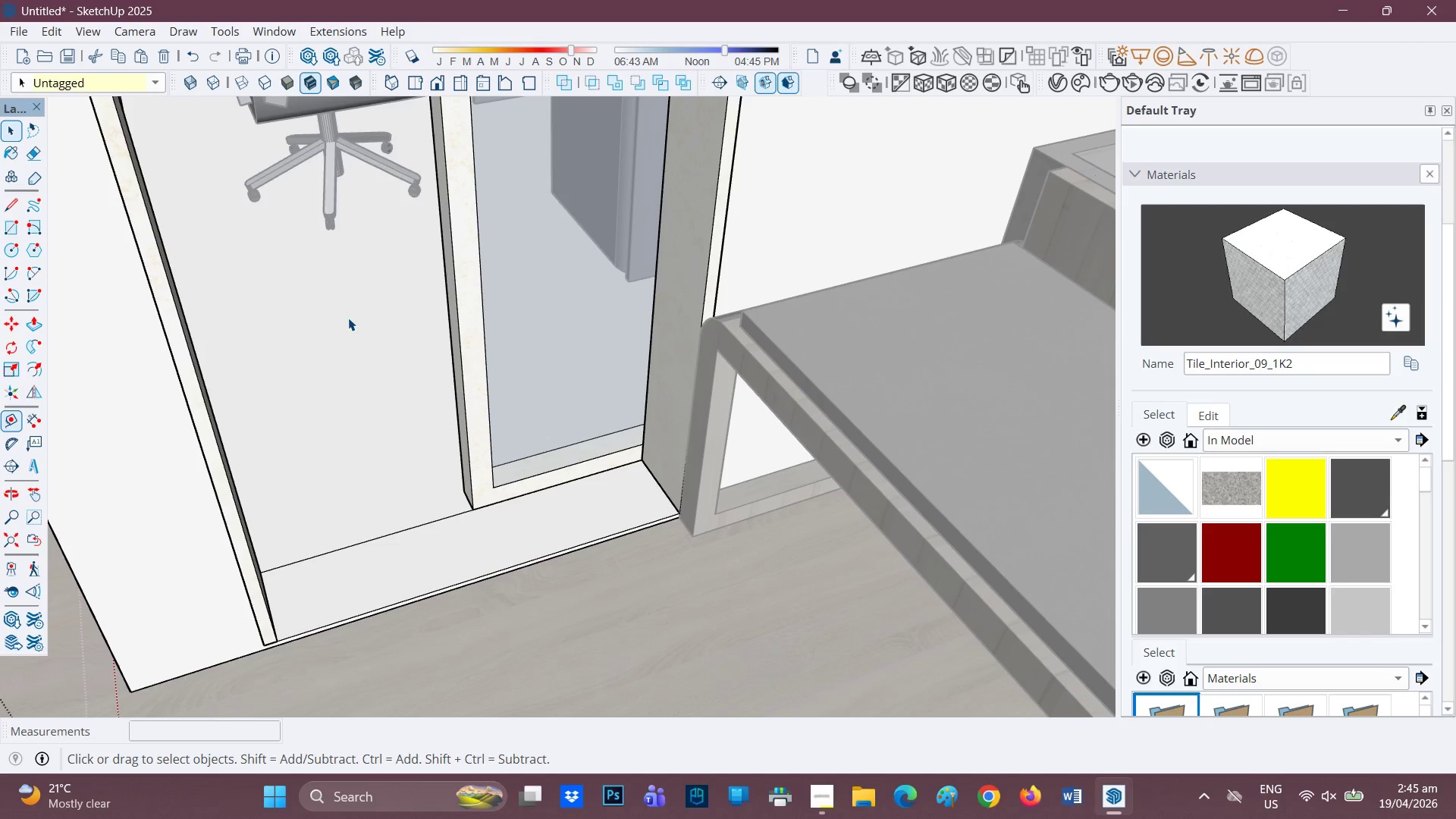 
triple_click([348, 318])
 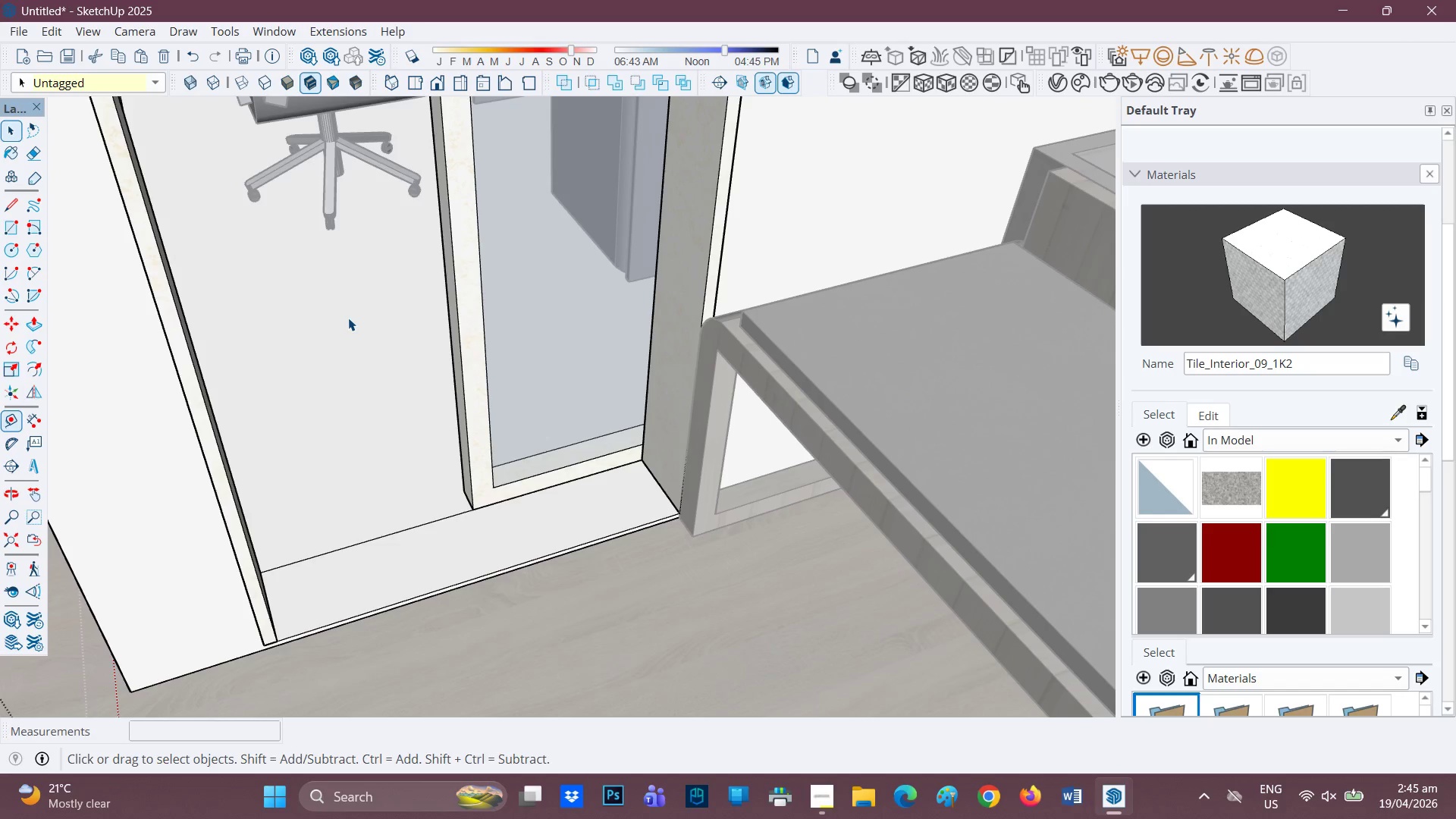 
triple_click([348, 318])
 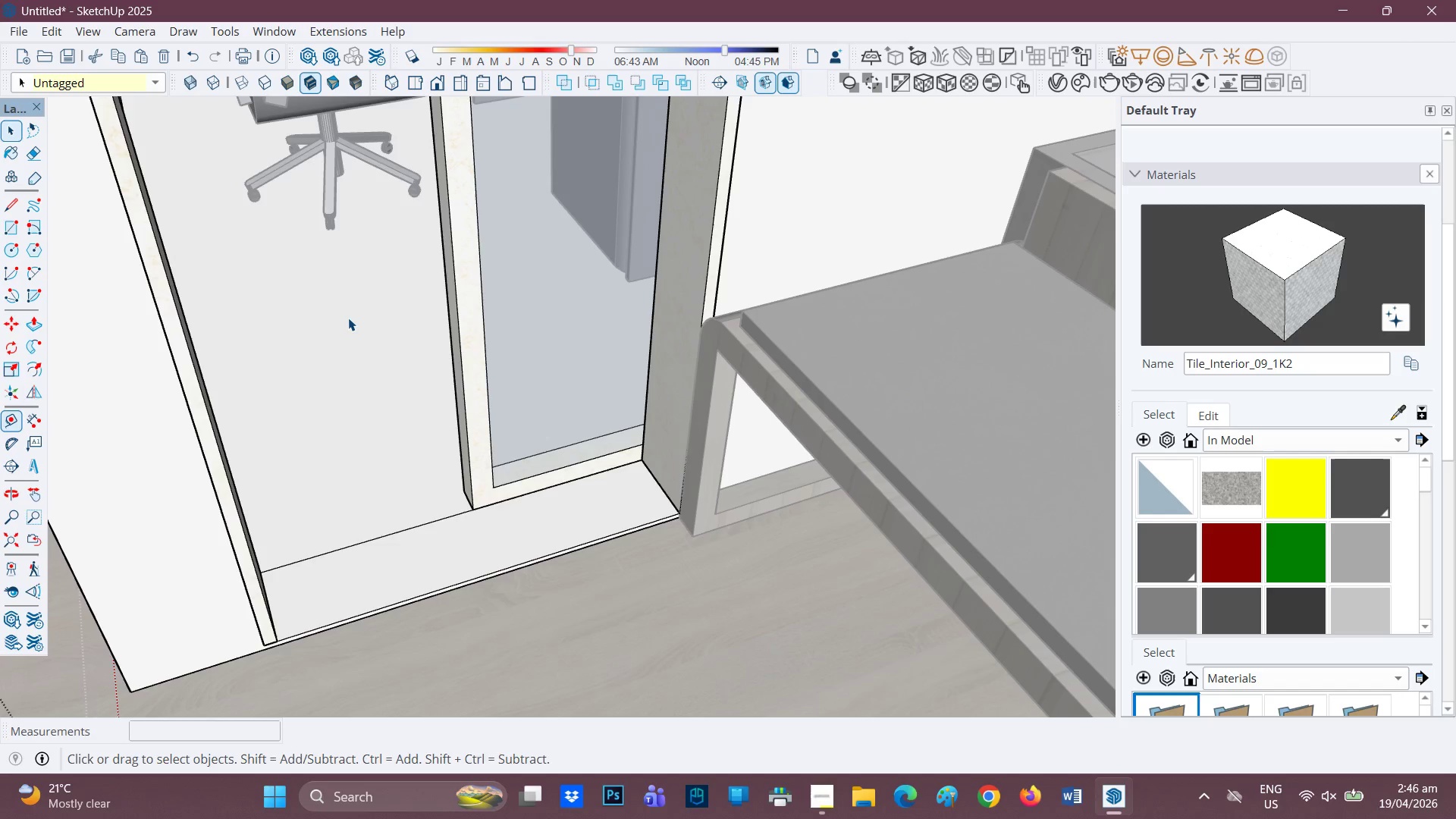 
triple_click([348, 318])
 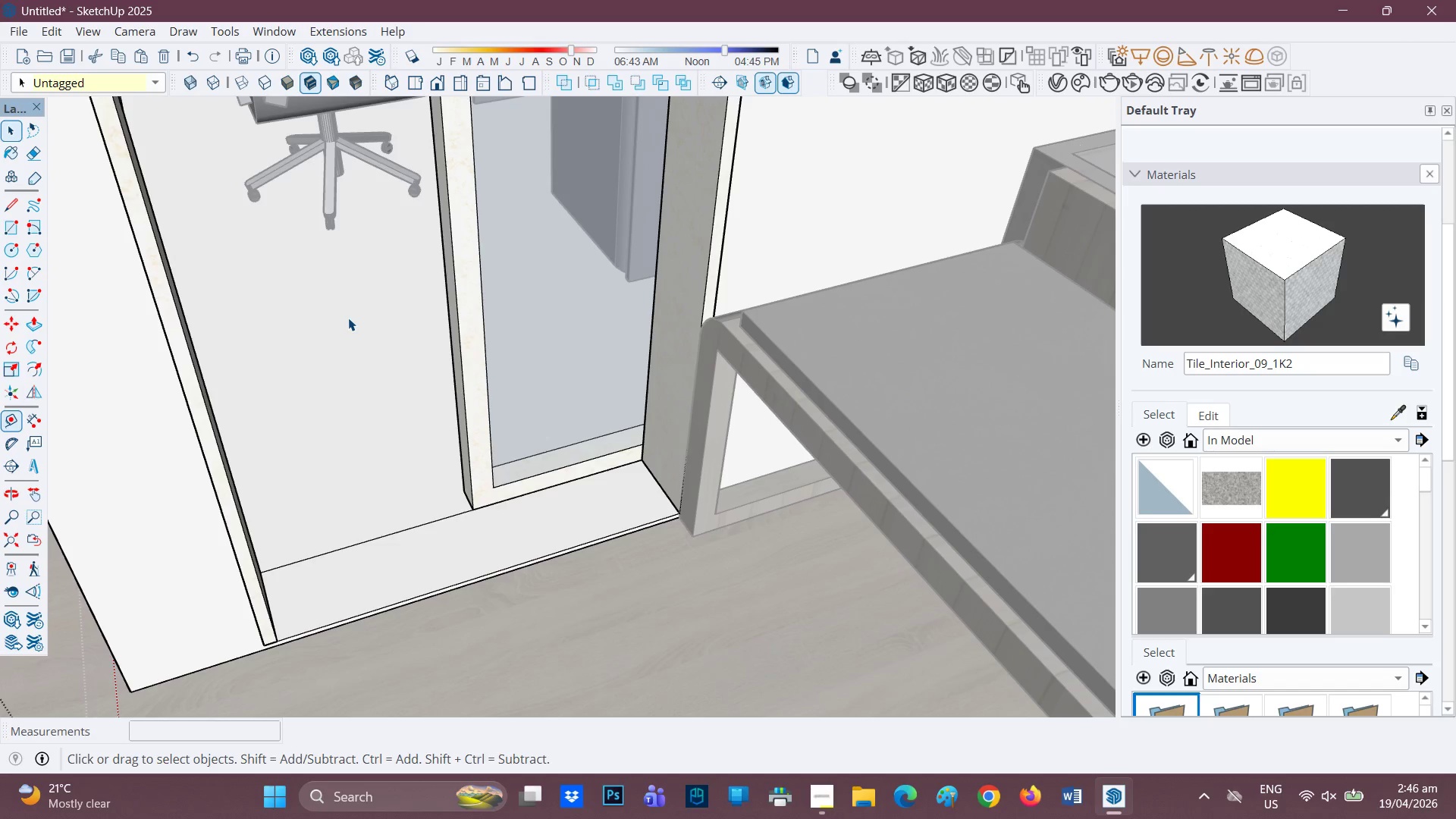 
triple_click([348, 318])
 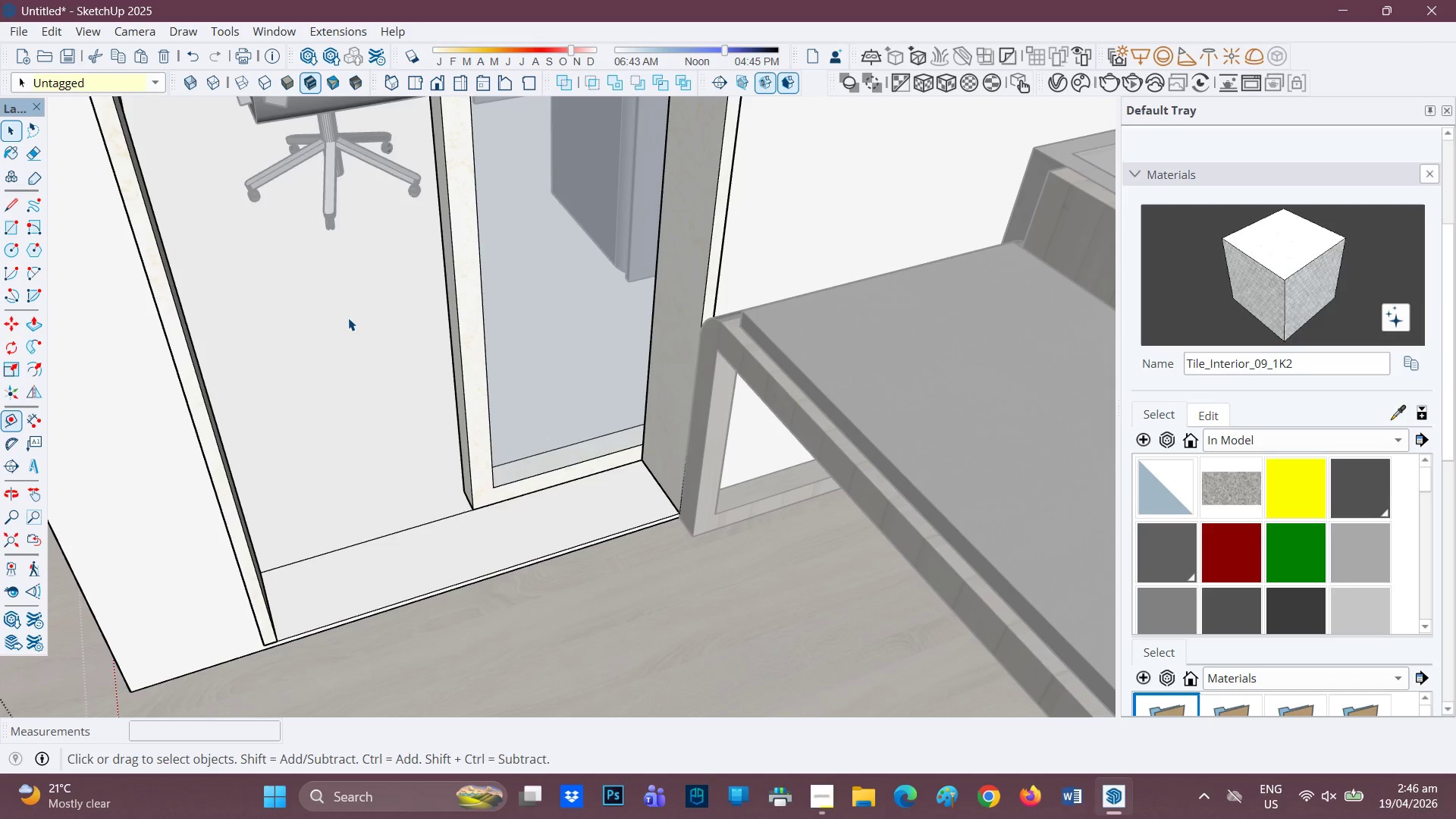 
triple_click([348, 318])
 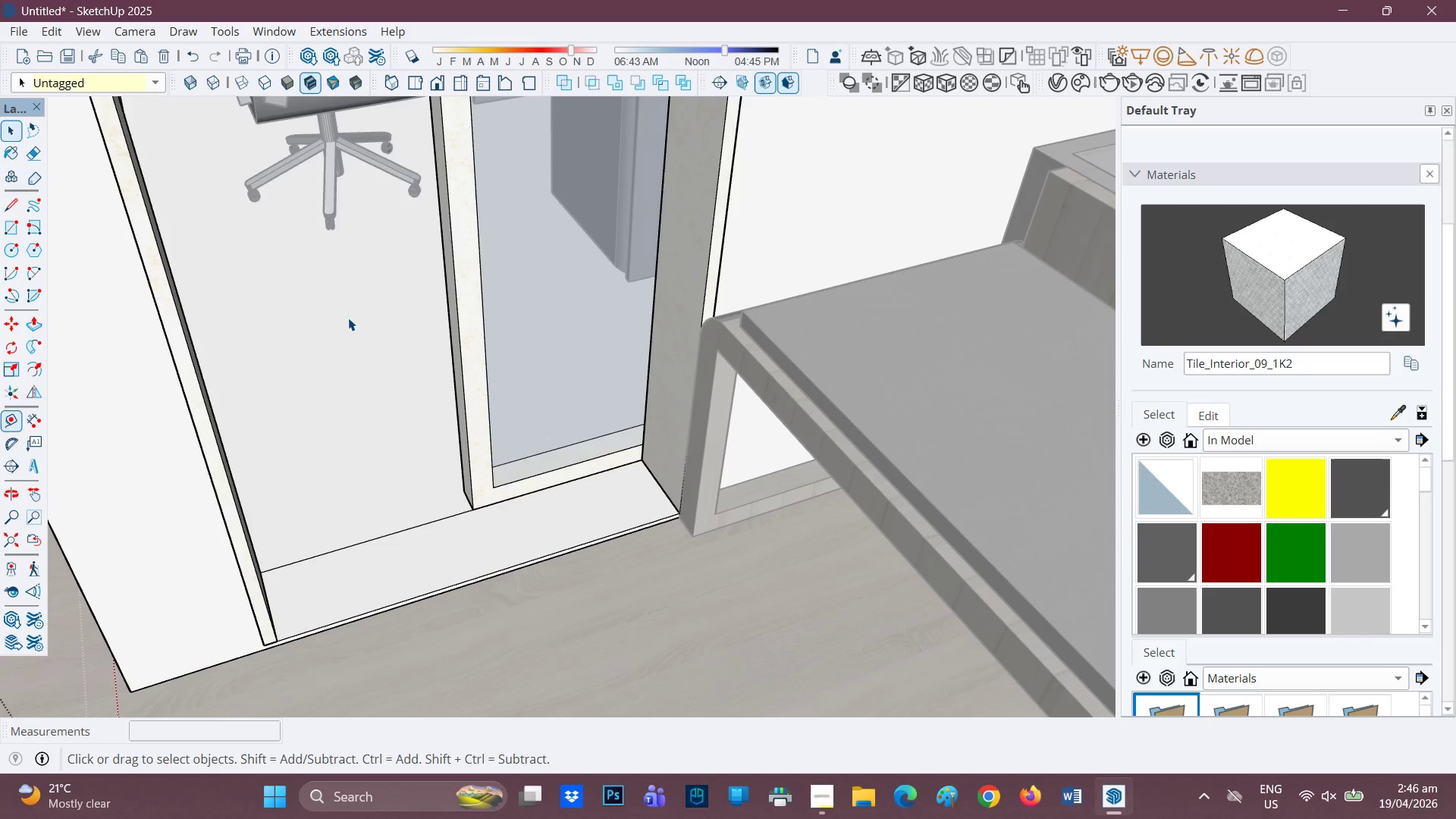 
triple_click([348, 318])
 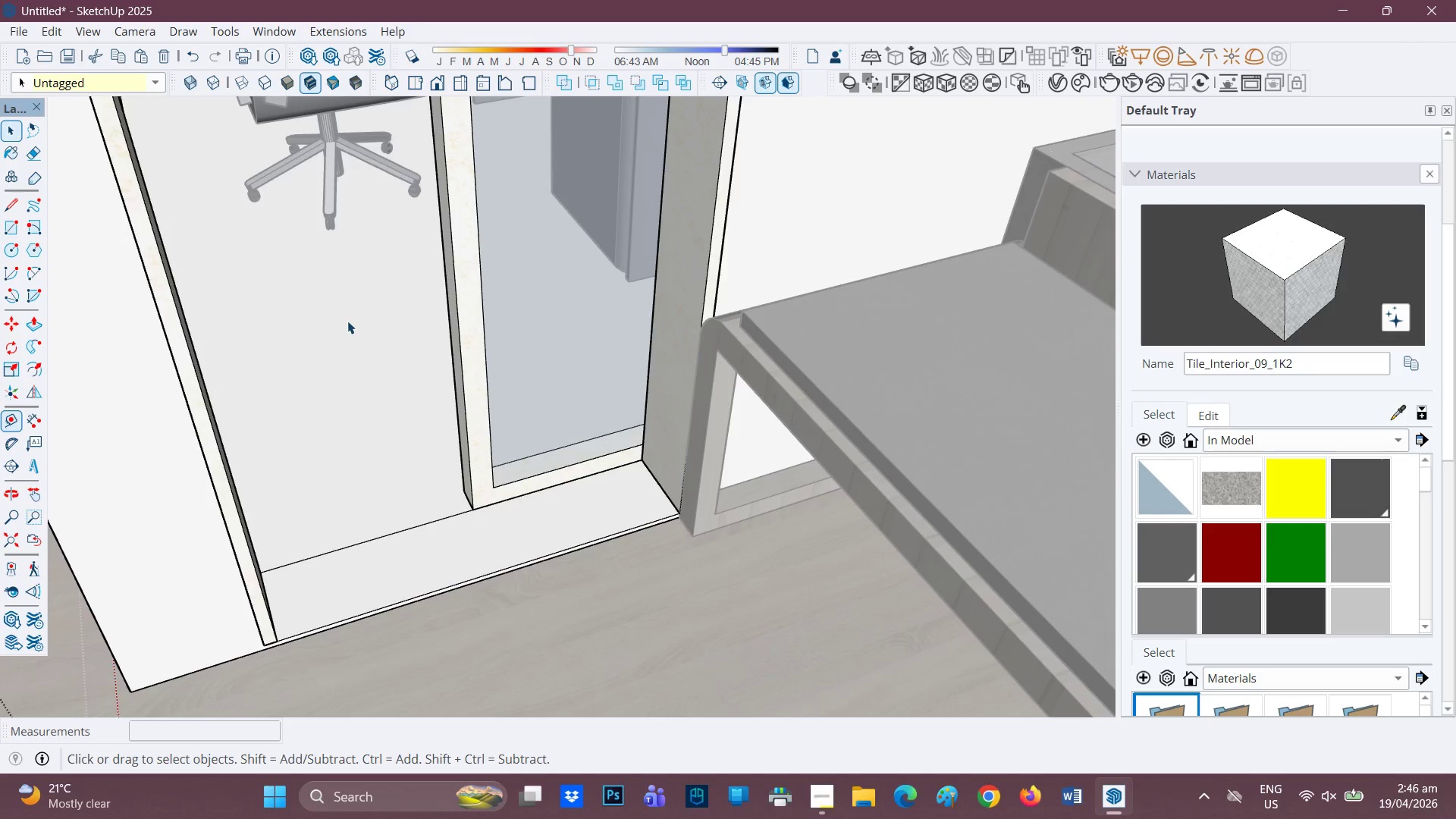 
left_click([347, 324])
 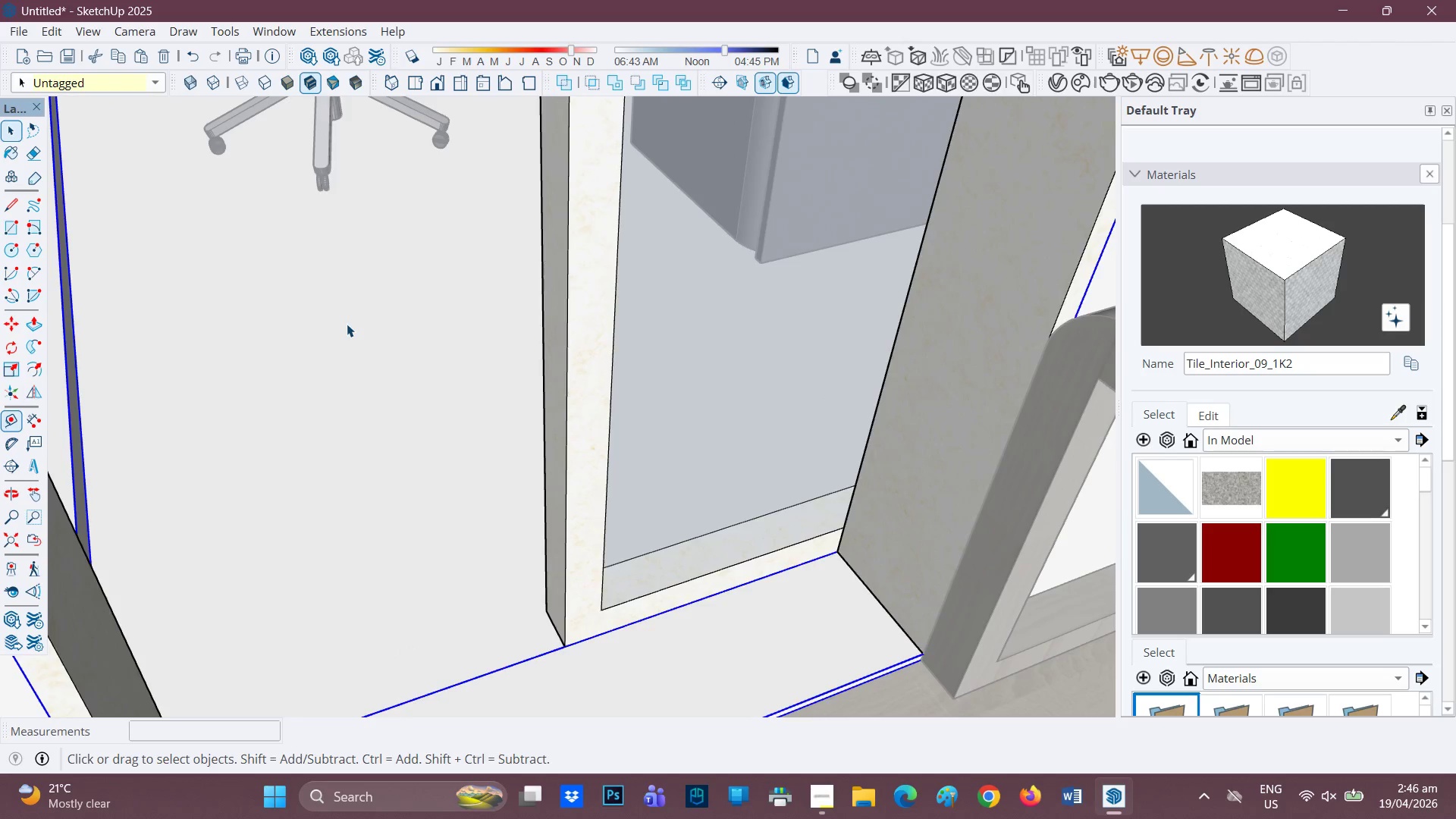 
scroll: coordinate [347, 323], scroll_direction: up, amount: 4.0
 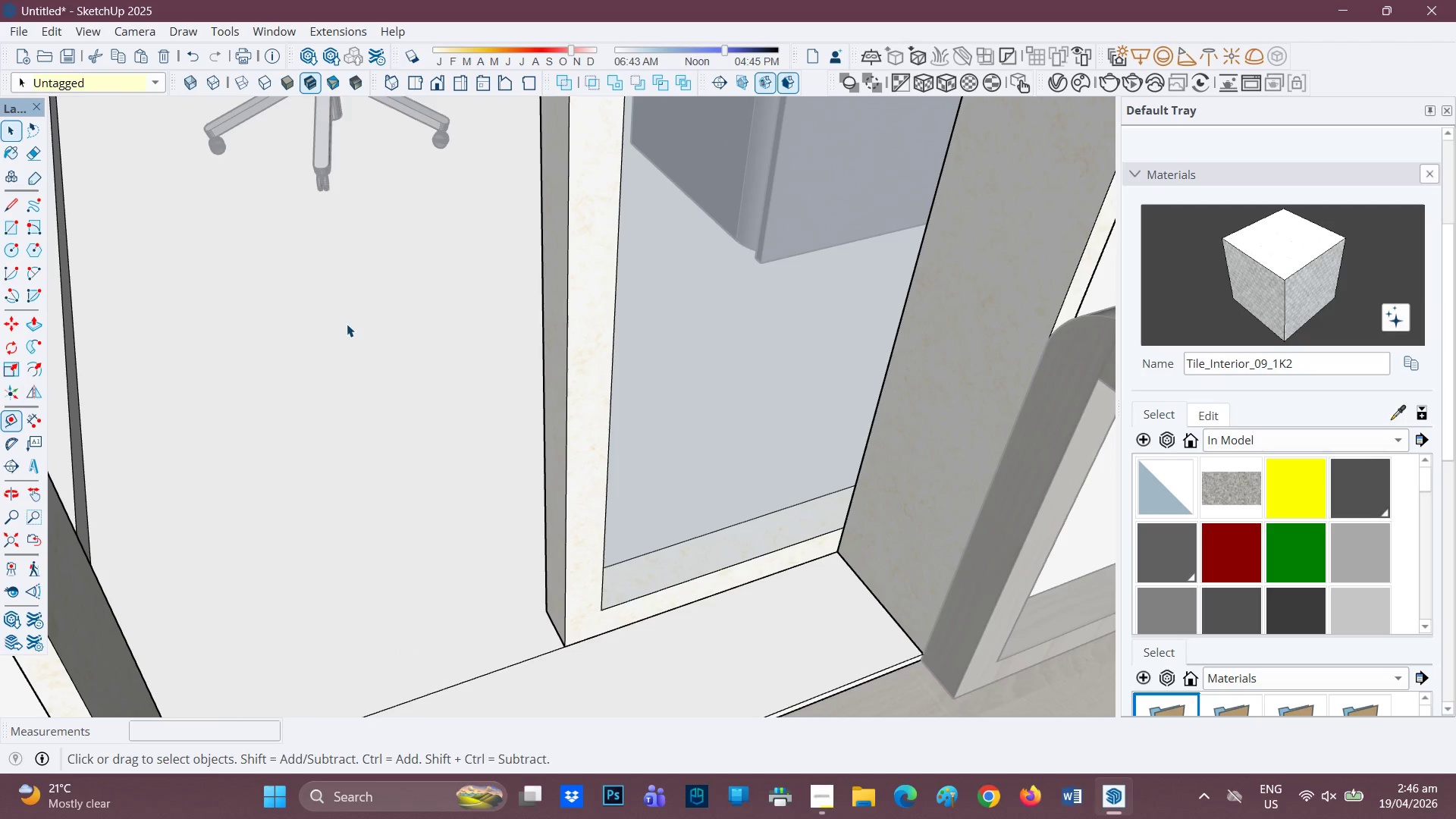 
double_click([347, 324])
 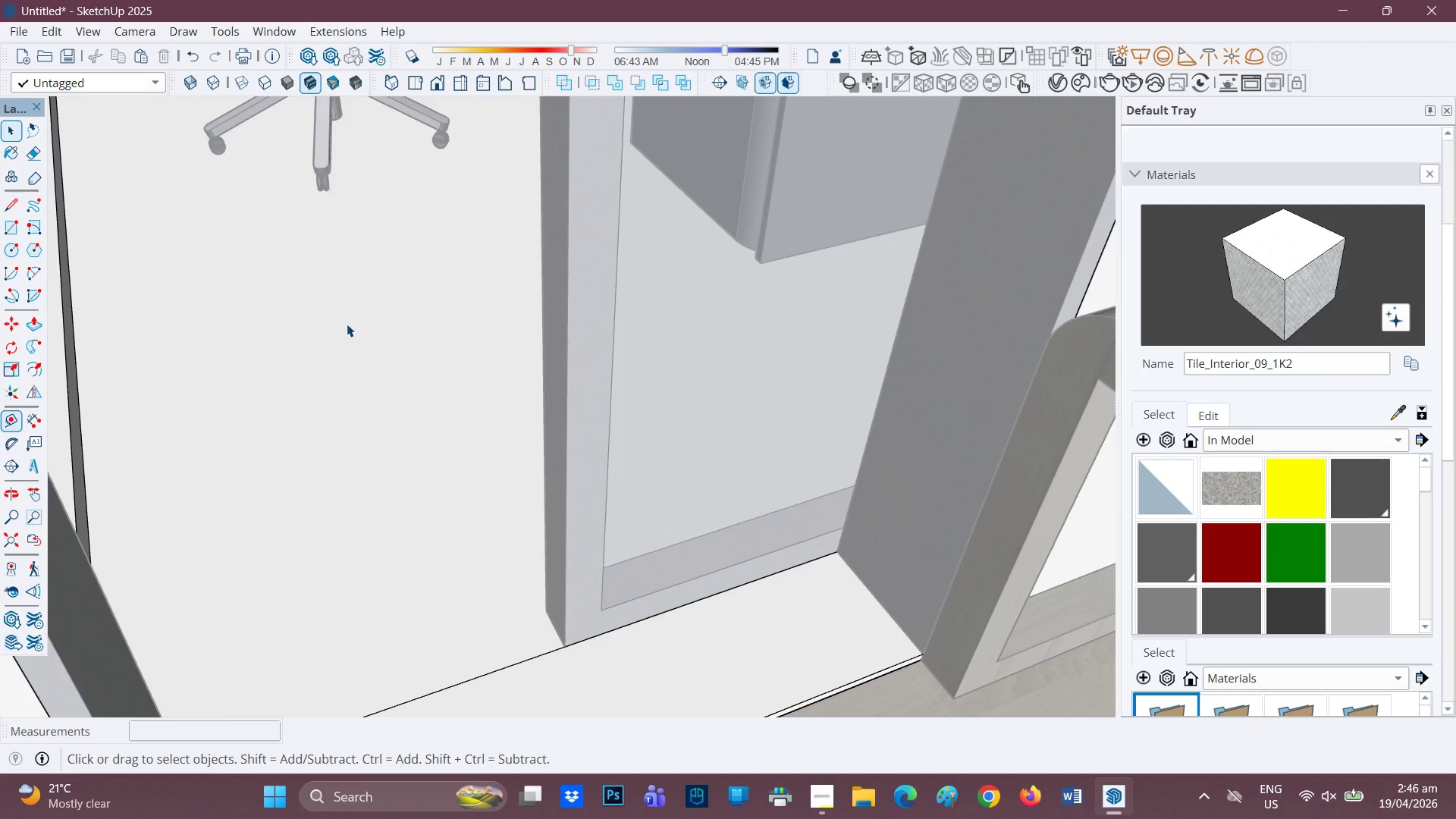 
triple_click([347, 324])
 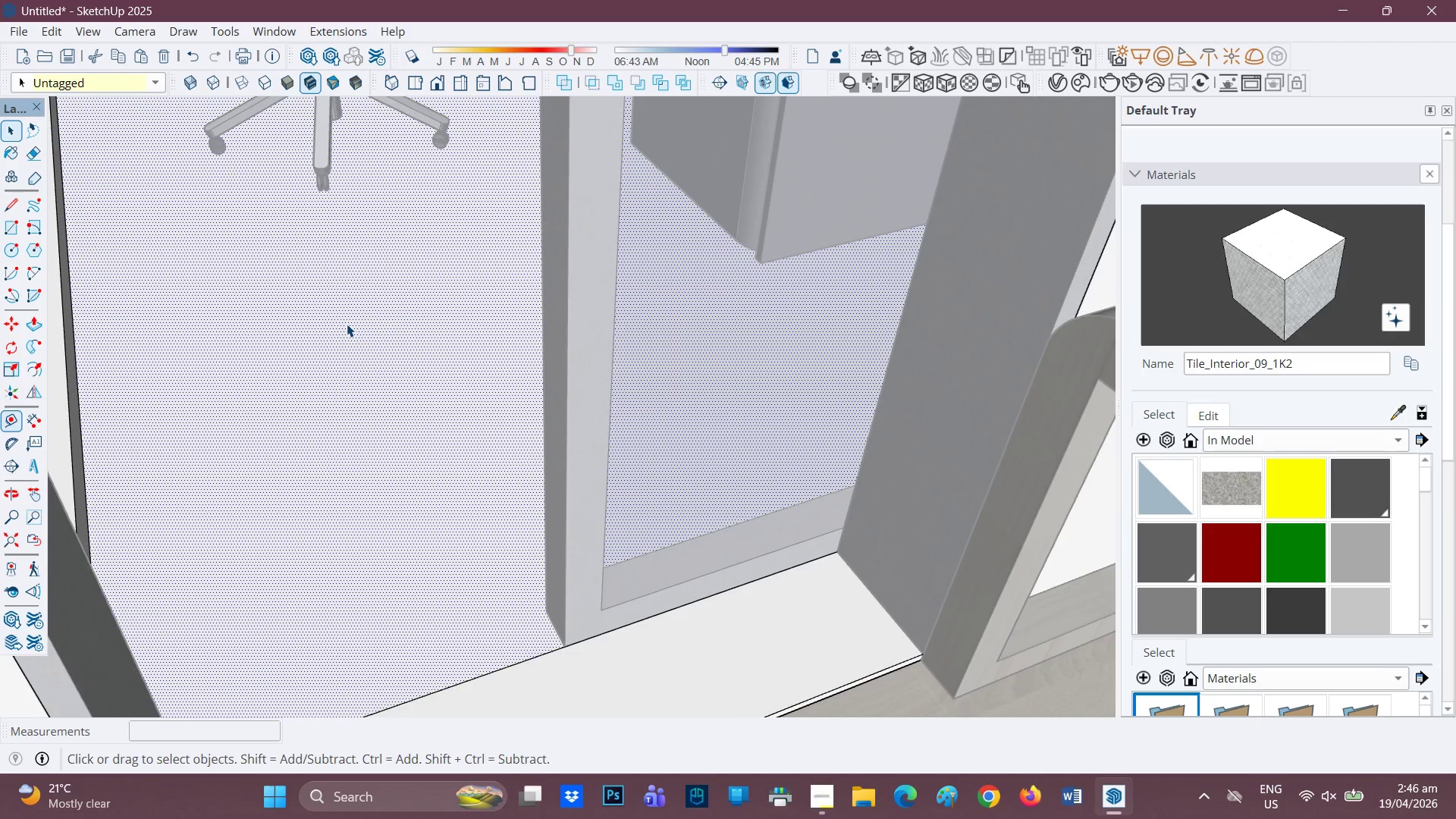 
left_click([347, 324])
 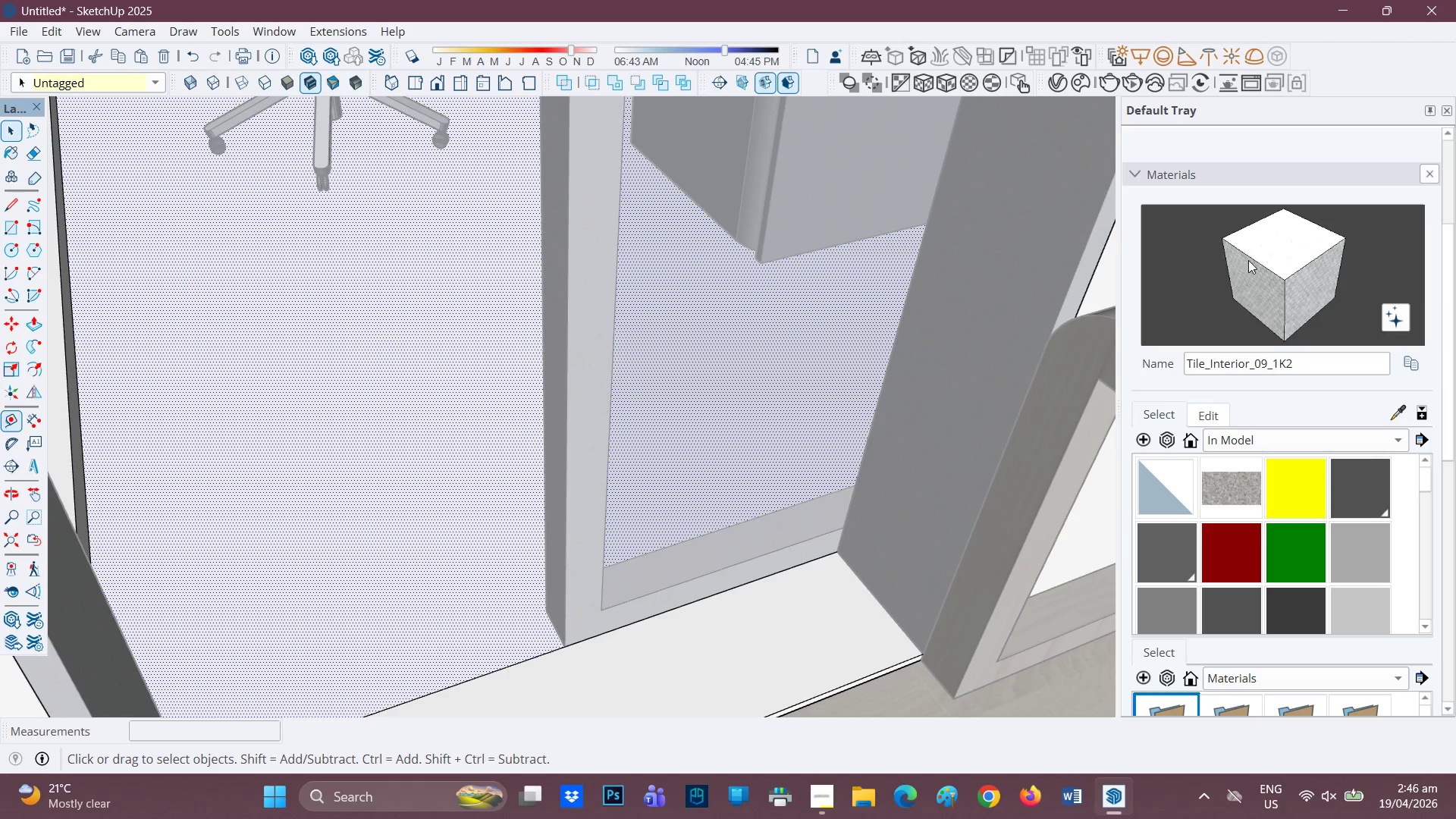 
left_click([1291, 261])
 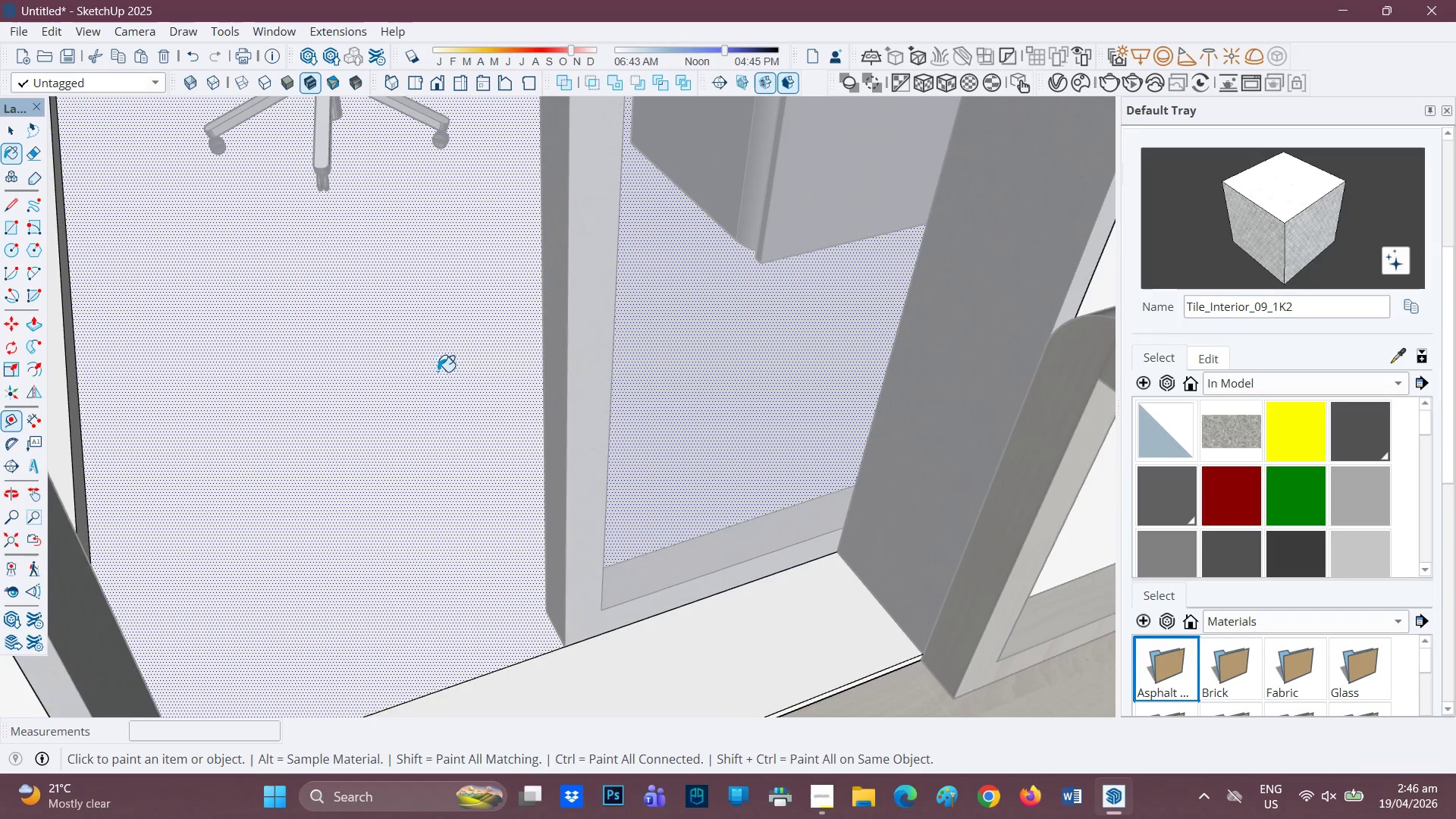 
left_click([422, 372])
 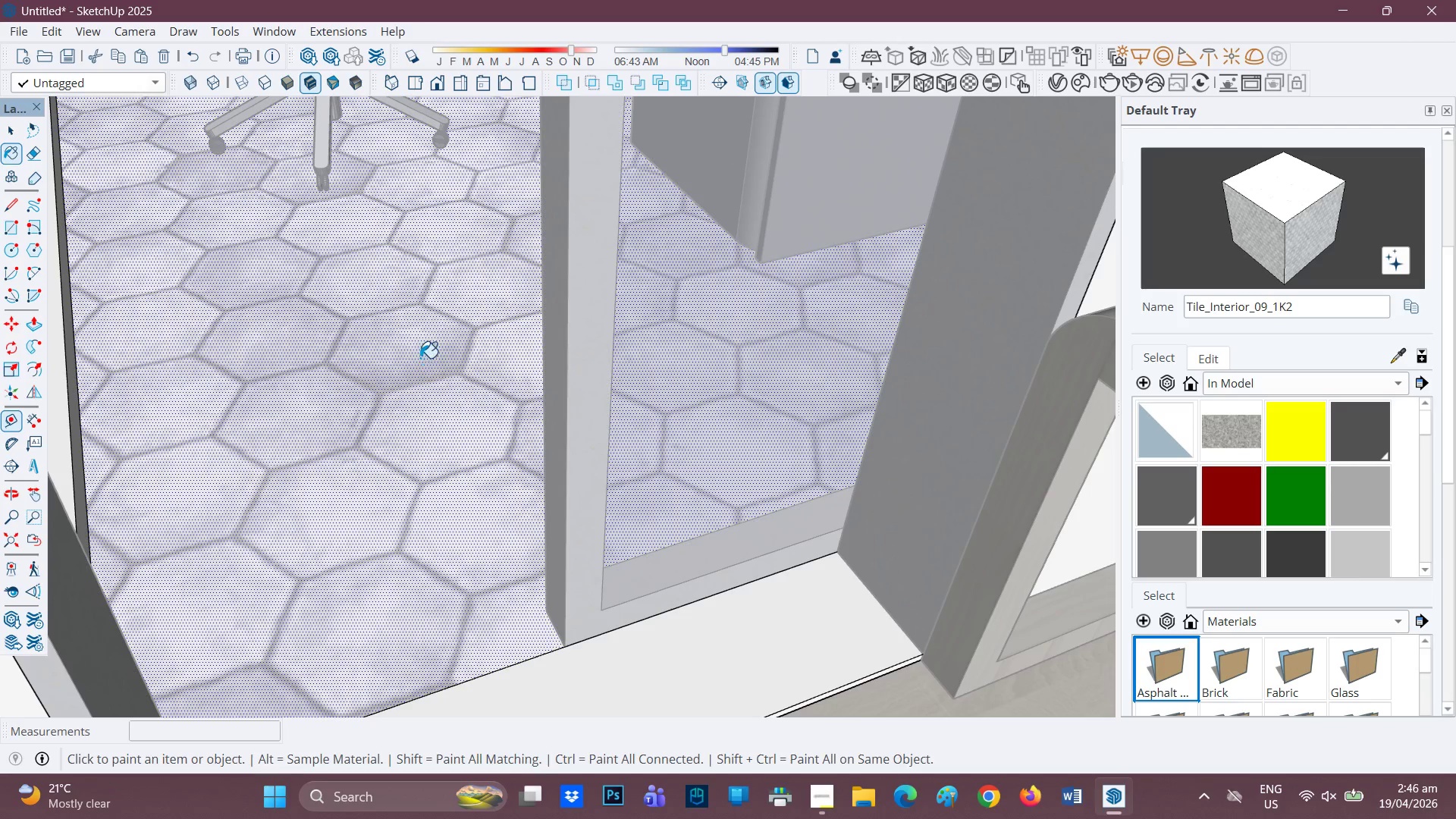 
scroll: coordinate [401, 353], scroll_direction: down, amount: 11.0
 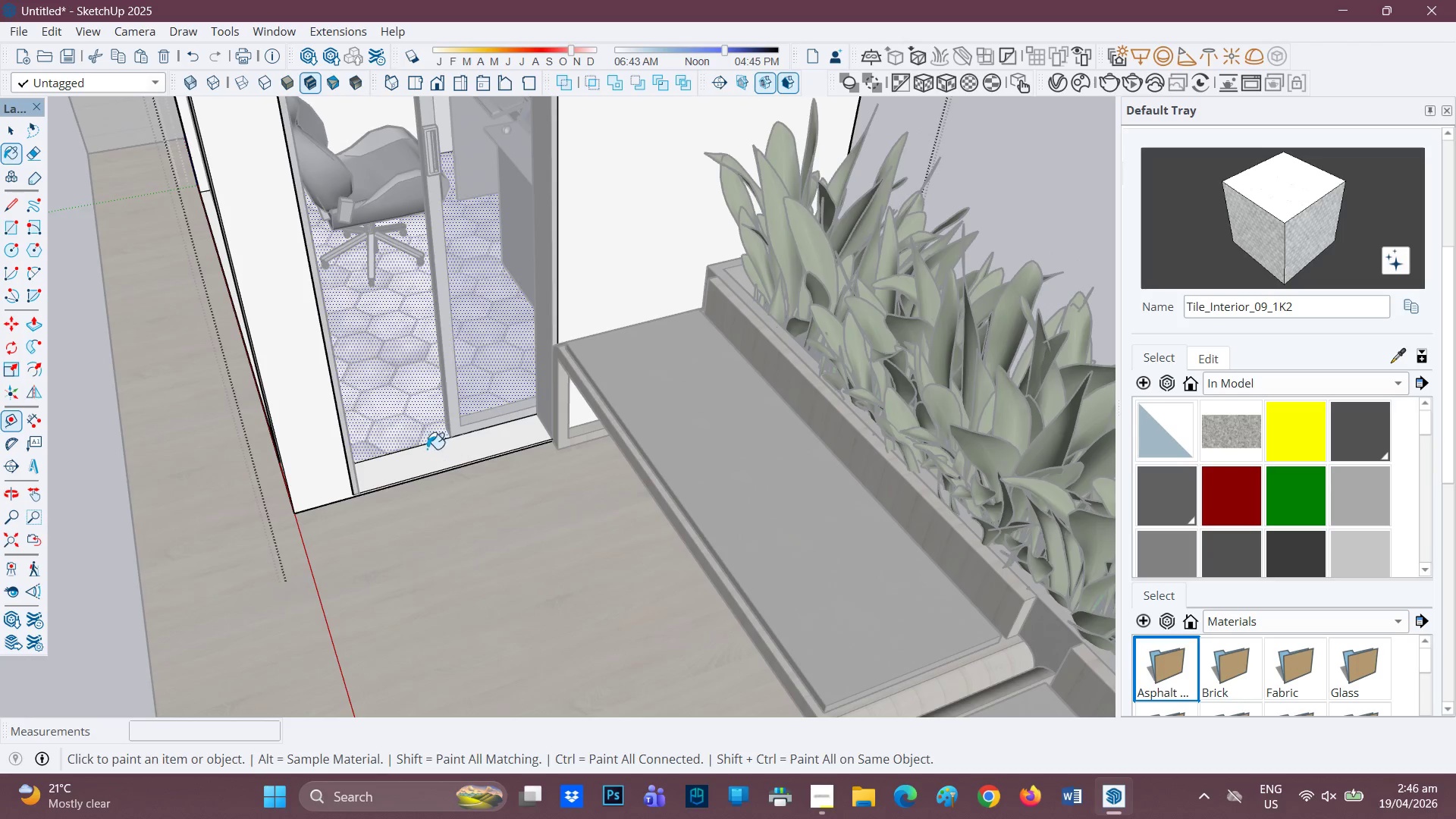 
left_click([425, 448])
 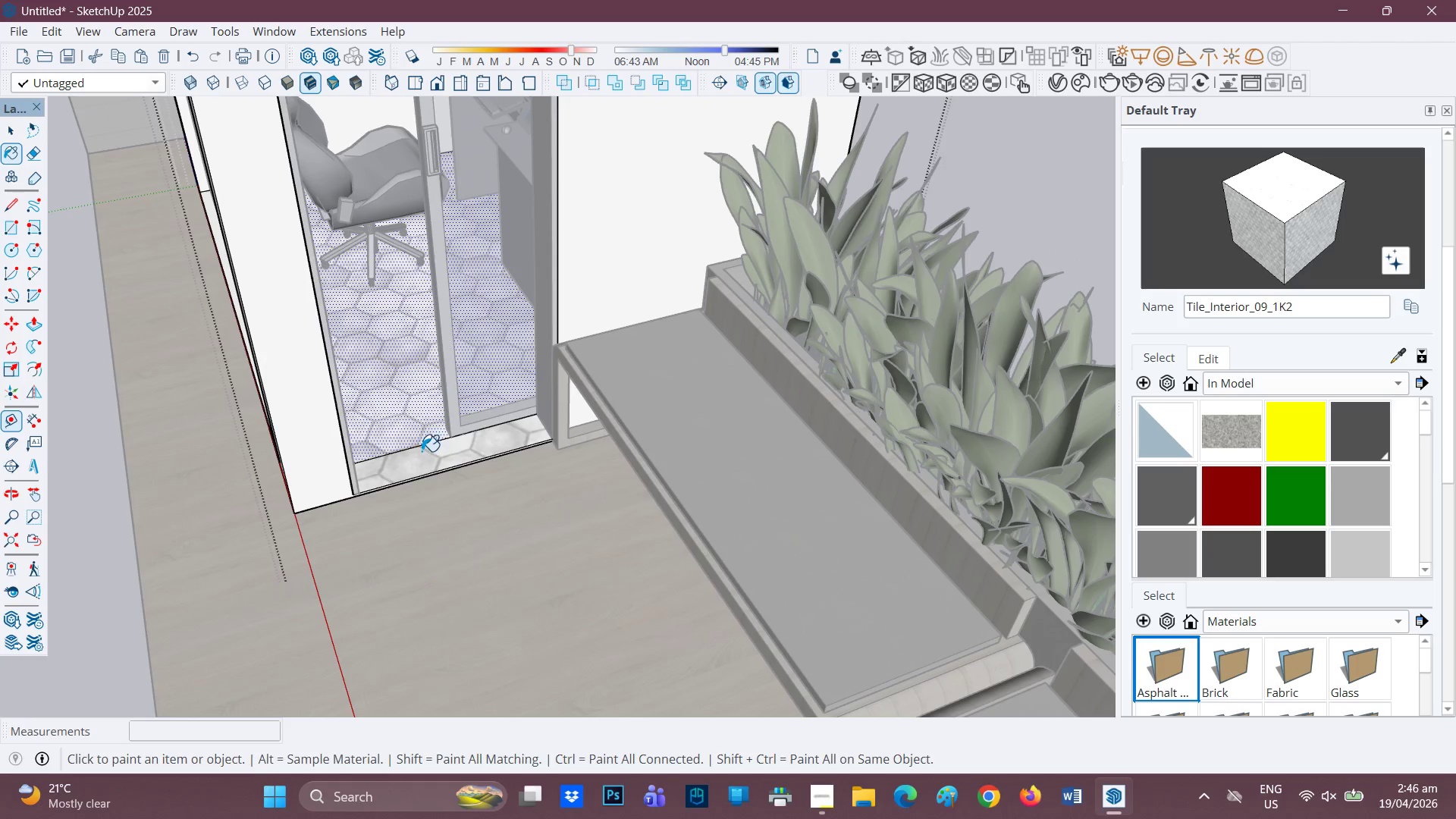 
scroll: coordinate [736, 485], scroll_direction: down, amount: 5.0
 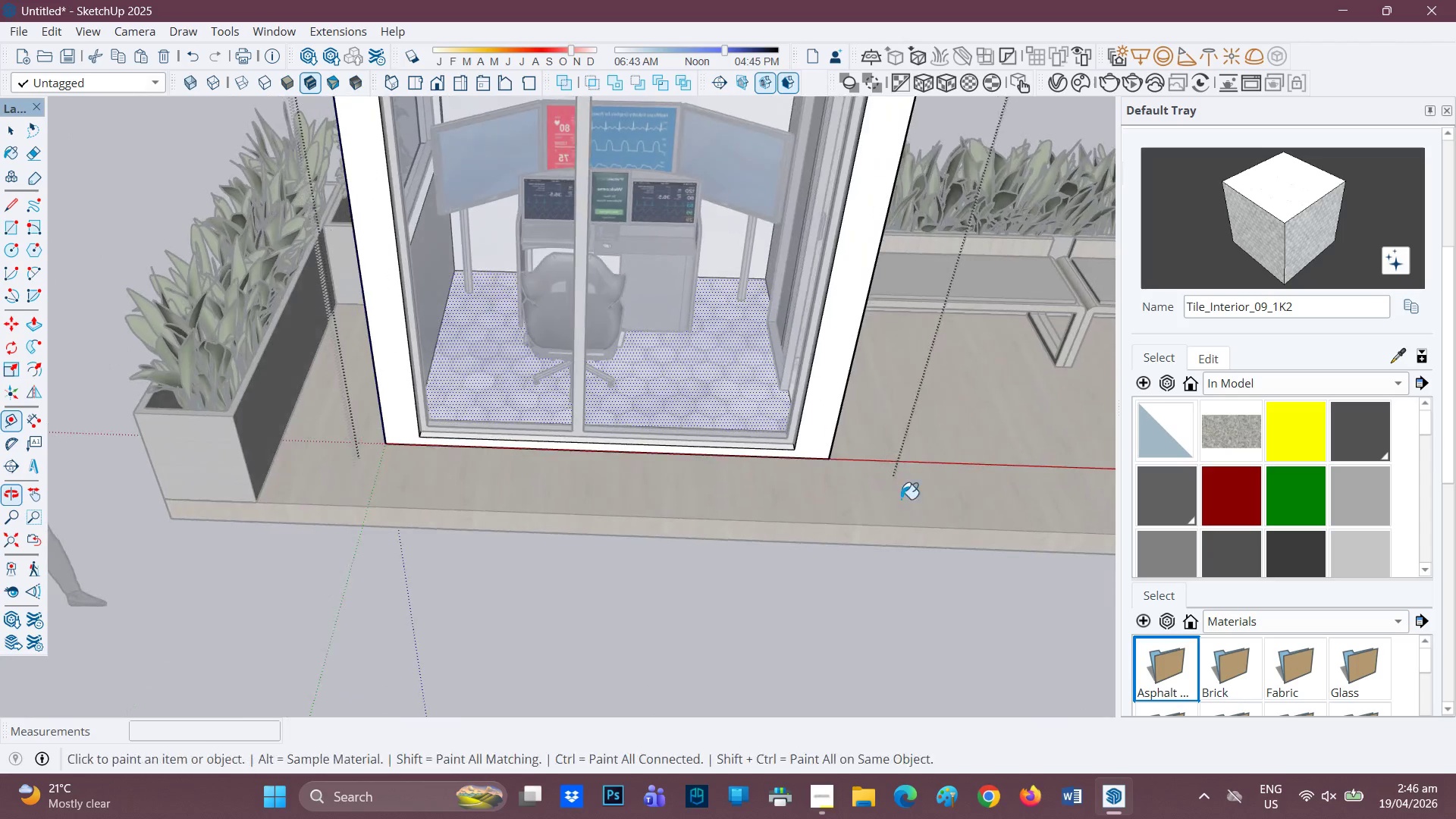 
key(Space)
 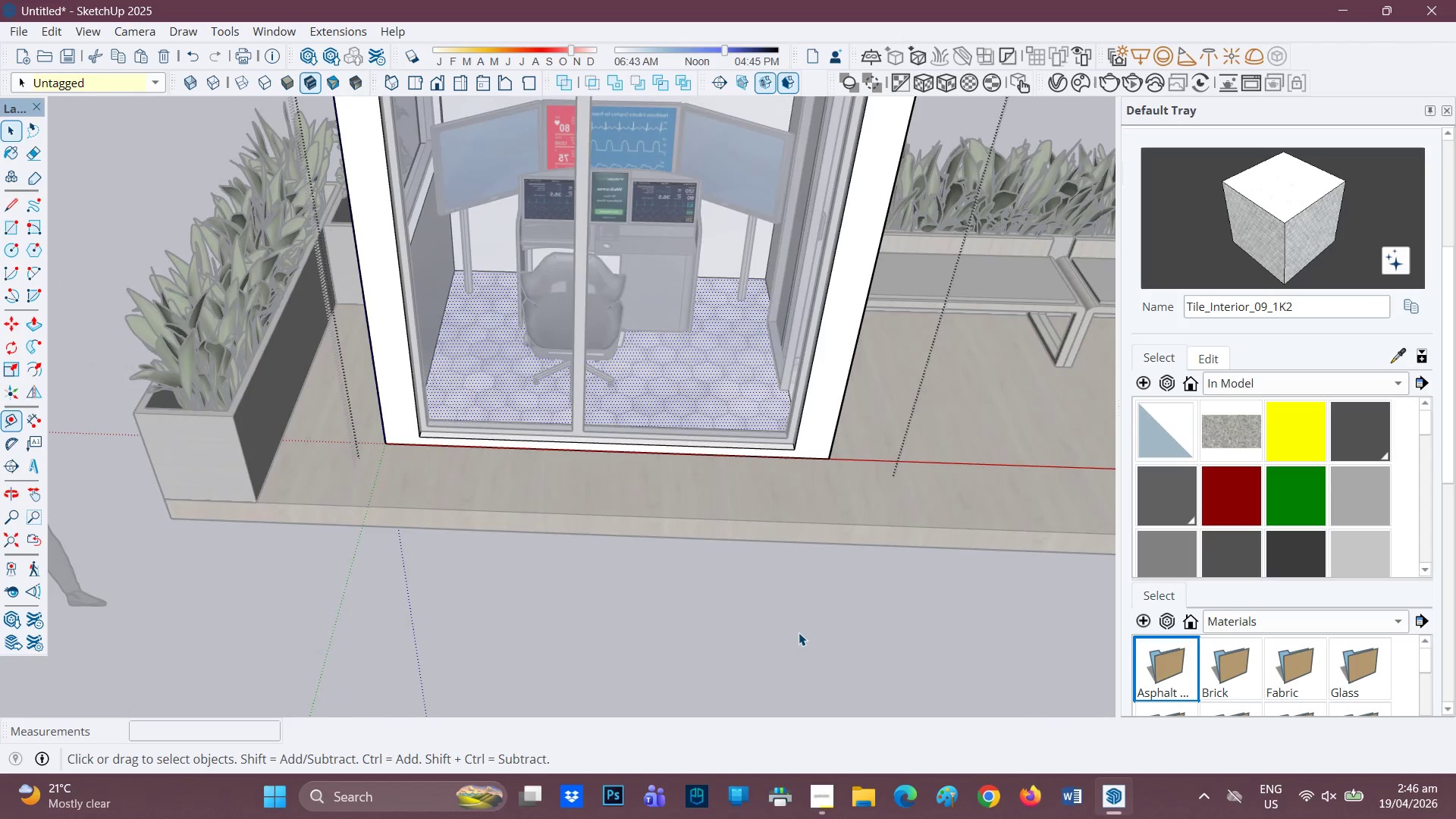 
left_click([799, 632])
 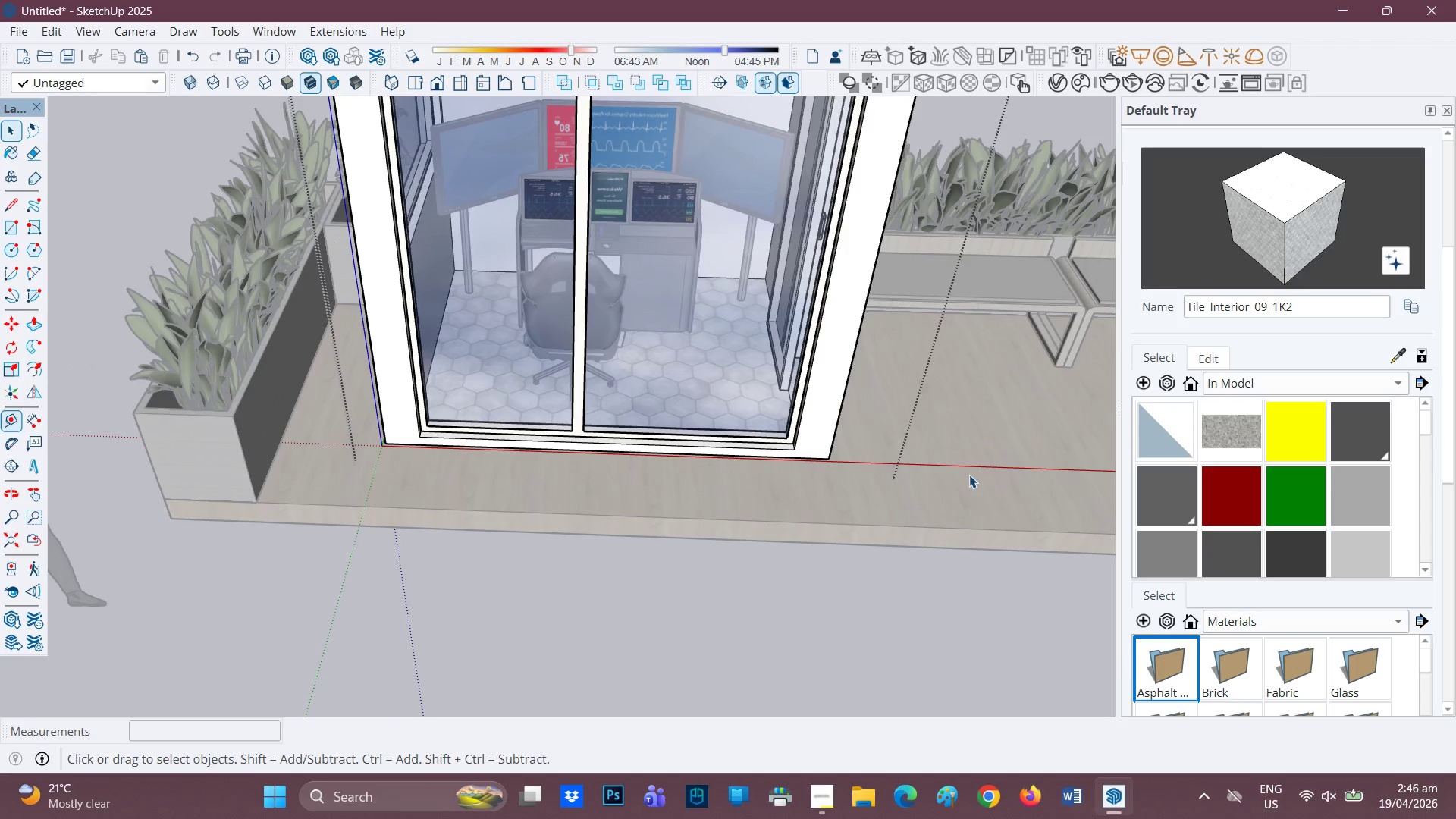 
key(H)
 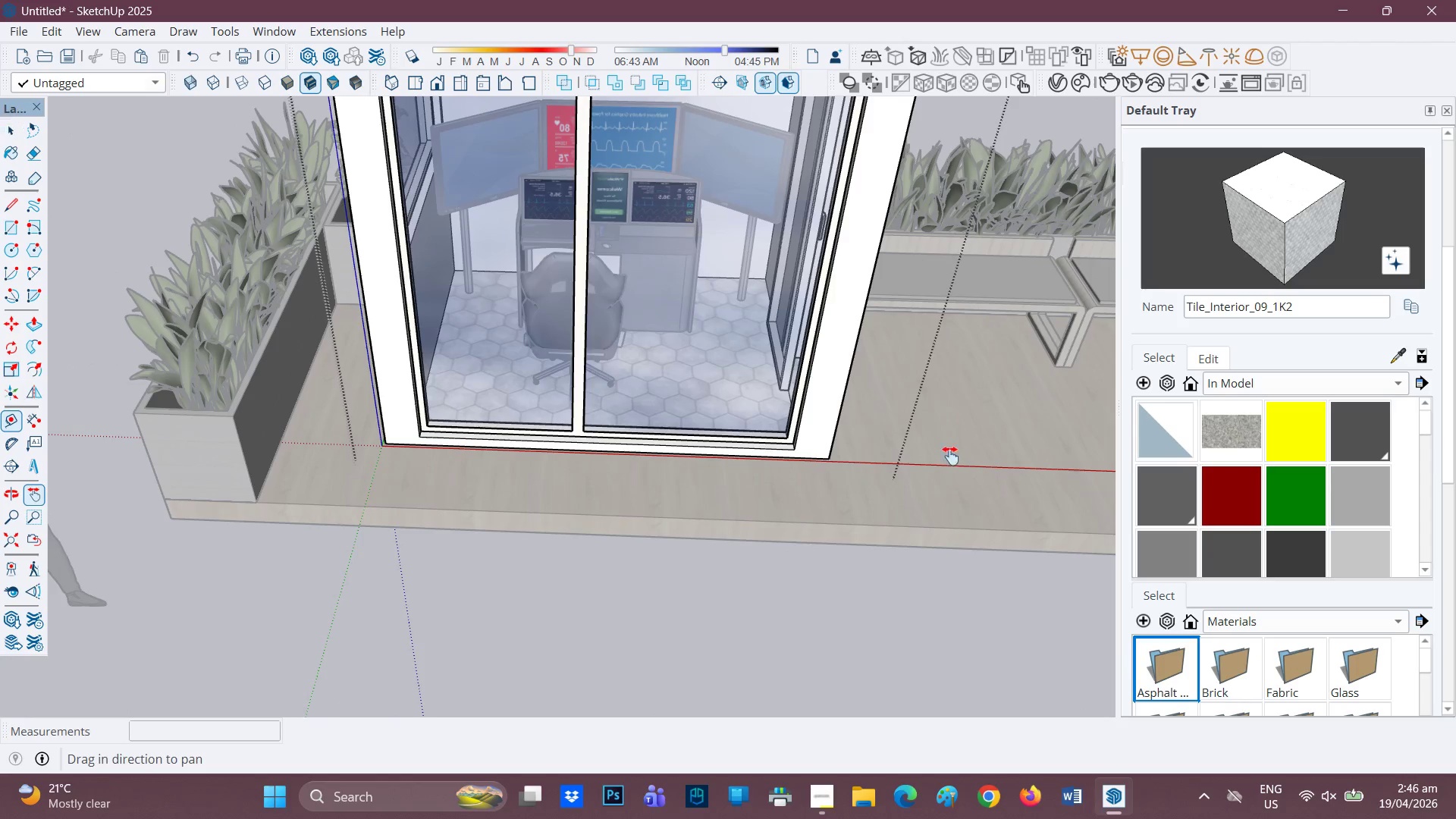 
left_click_drag(start_coordinate=[954, 458], to_coordinate=[0, 500])
 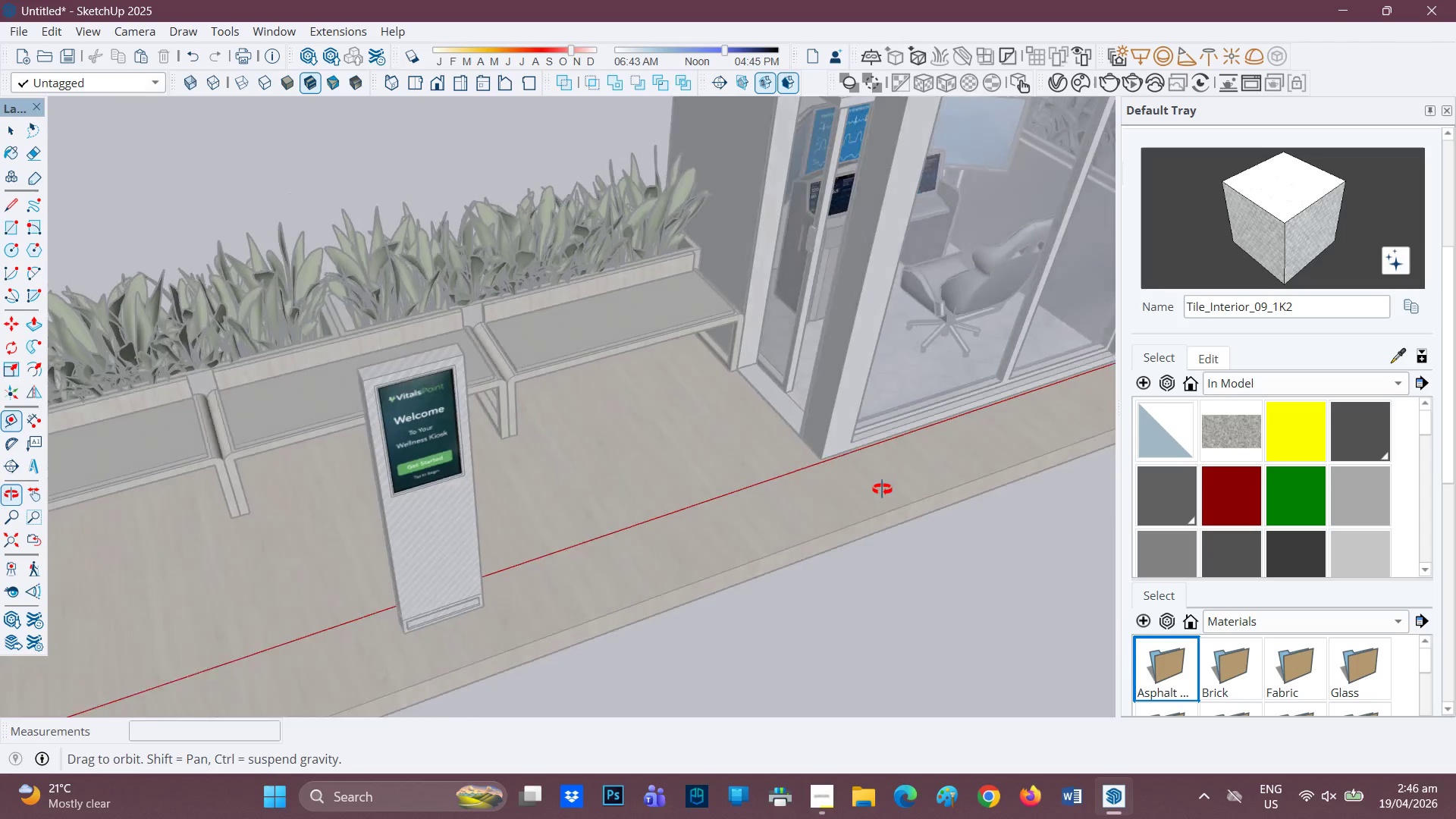 
scroll: coordinate [803, 400], scroll_direction: up, amount: 4.0
 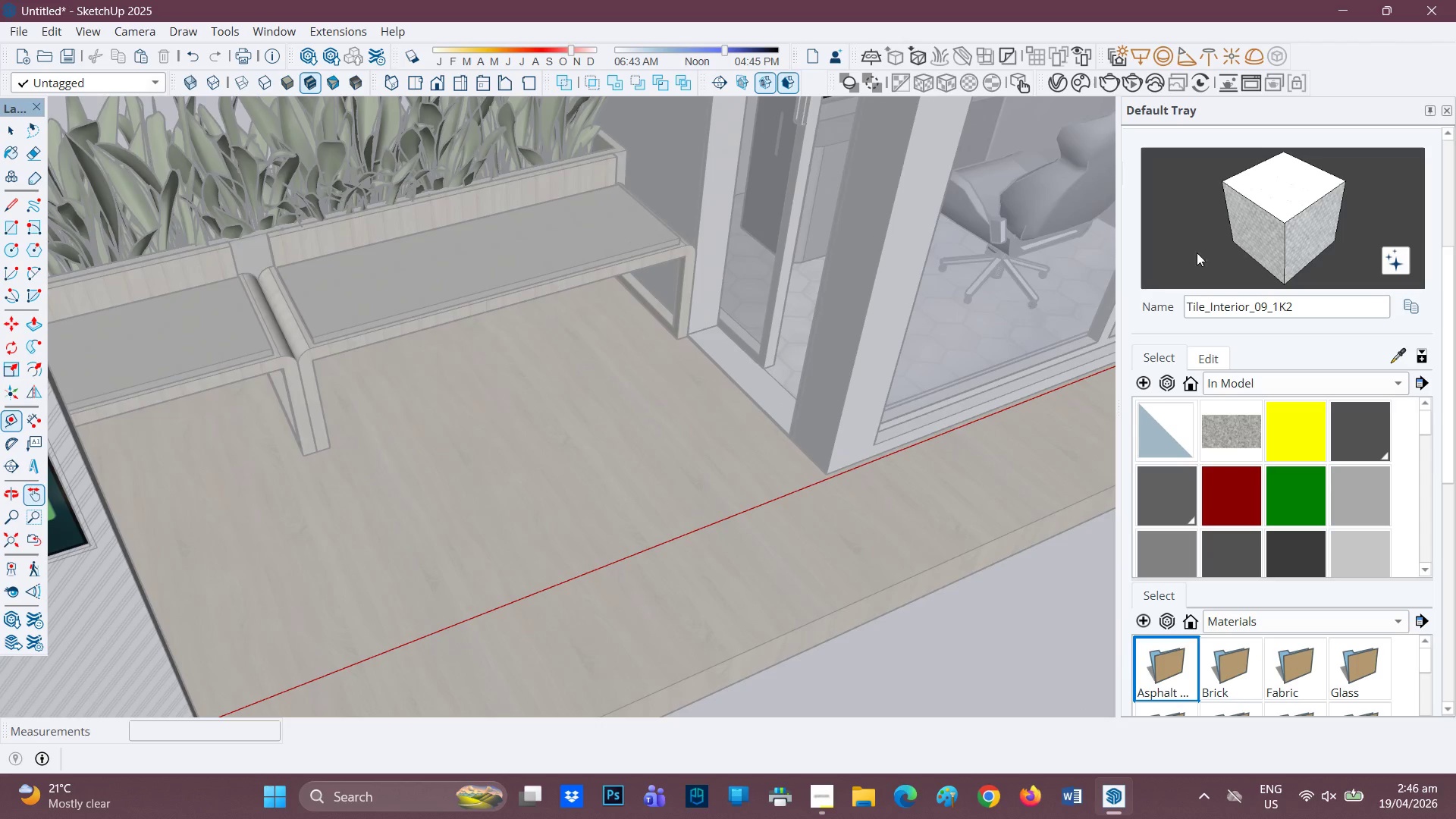 
left_click_drag(start_coordinate=[1218, 229], to_coordinate=[1208, 237])
 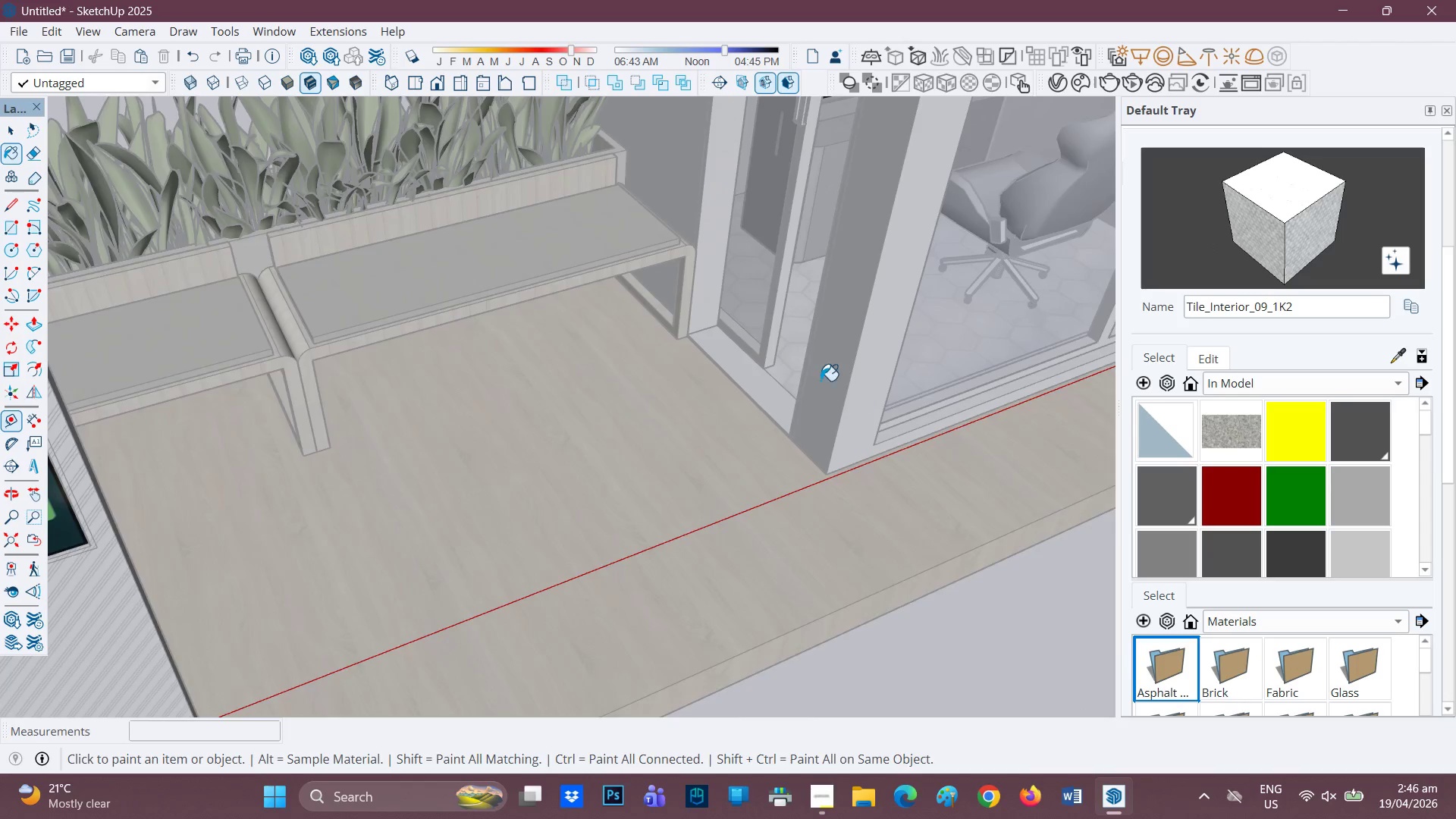 
key(Space)
 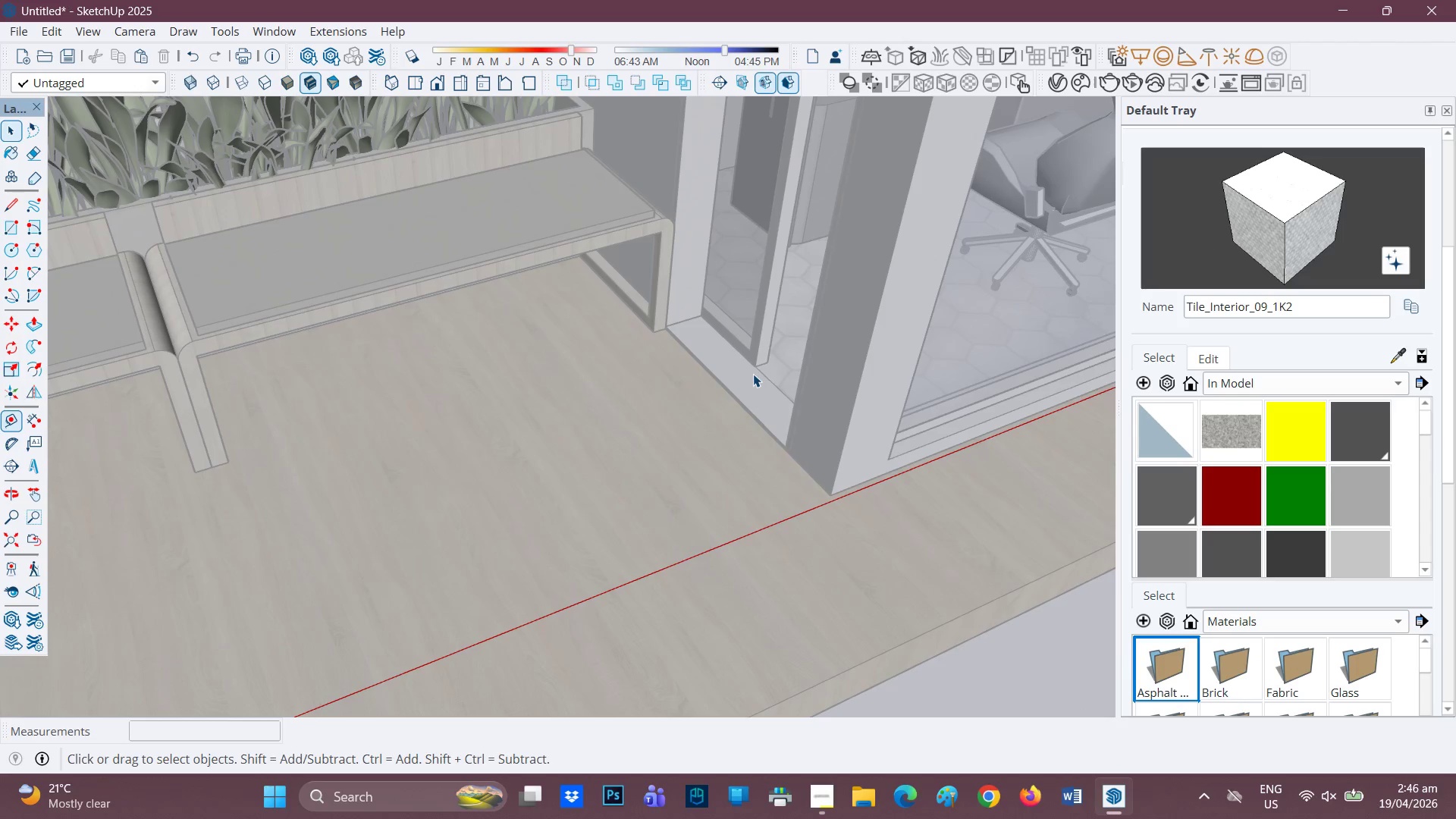 
scroll: coordinate [806, 379], scroll_direction: up, amount: 2.0
 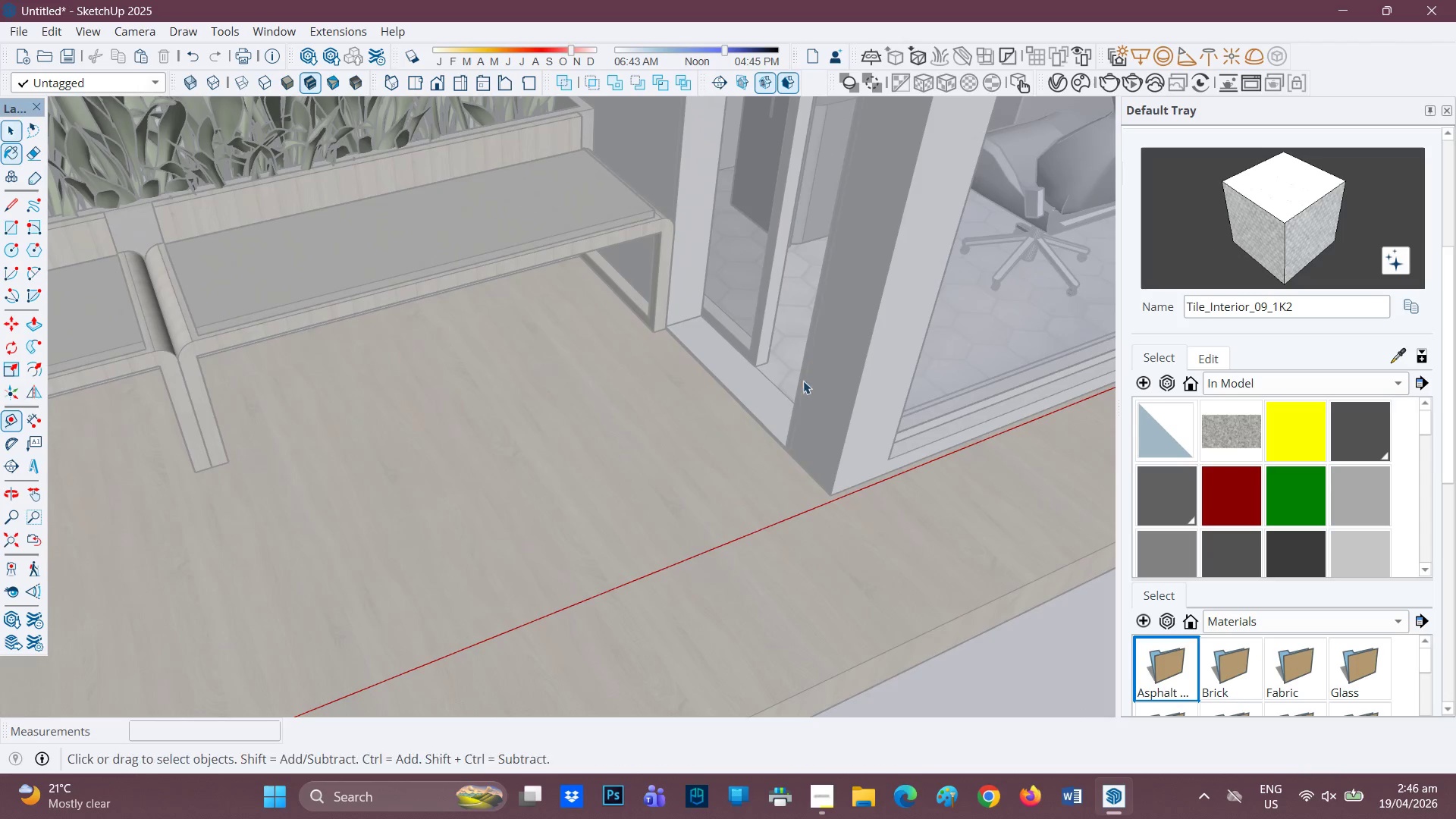 
double_click([753, 374])
 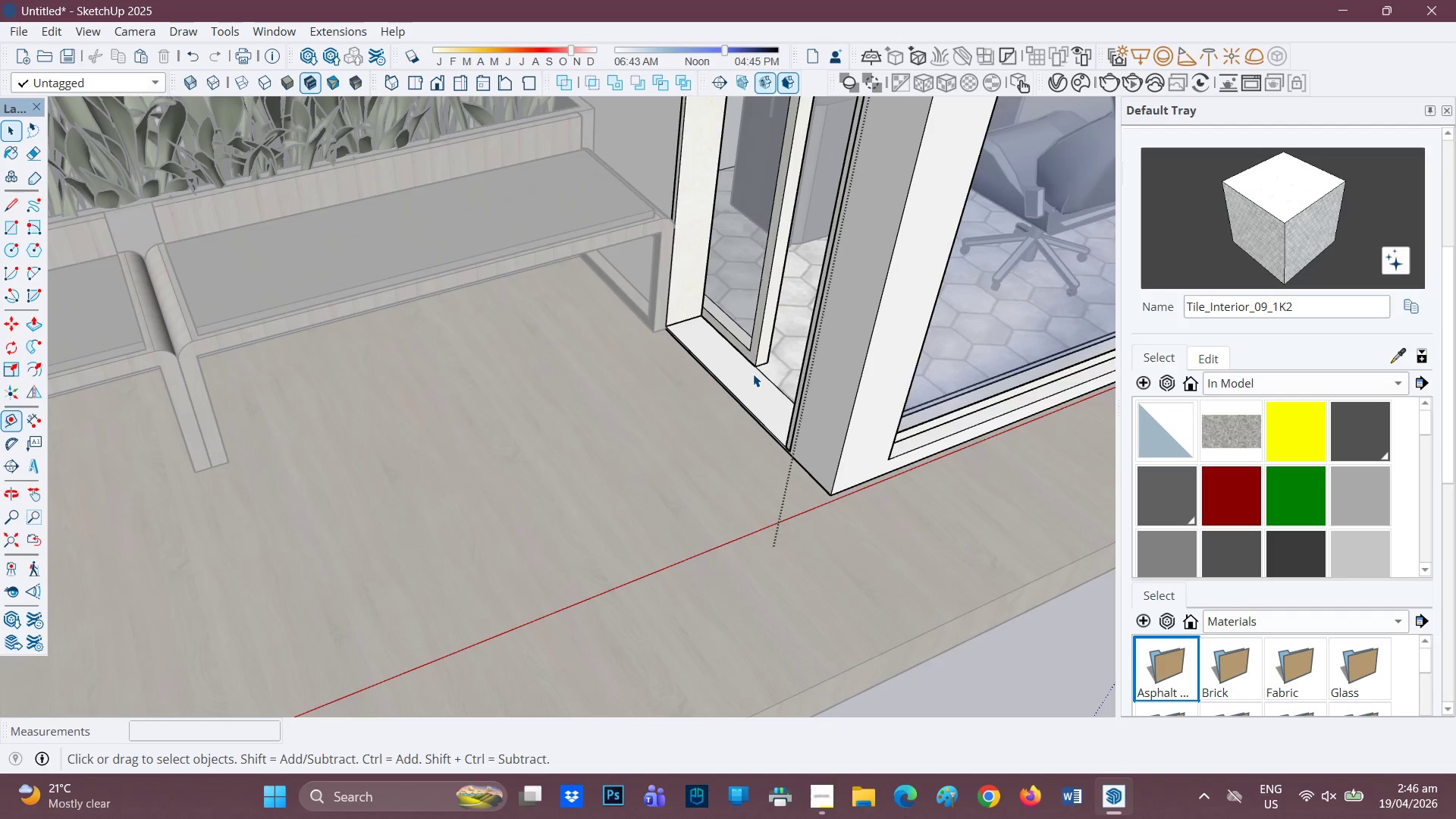 
triple_click([753, 374])
 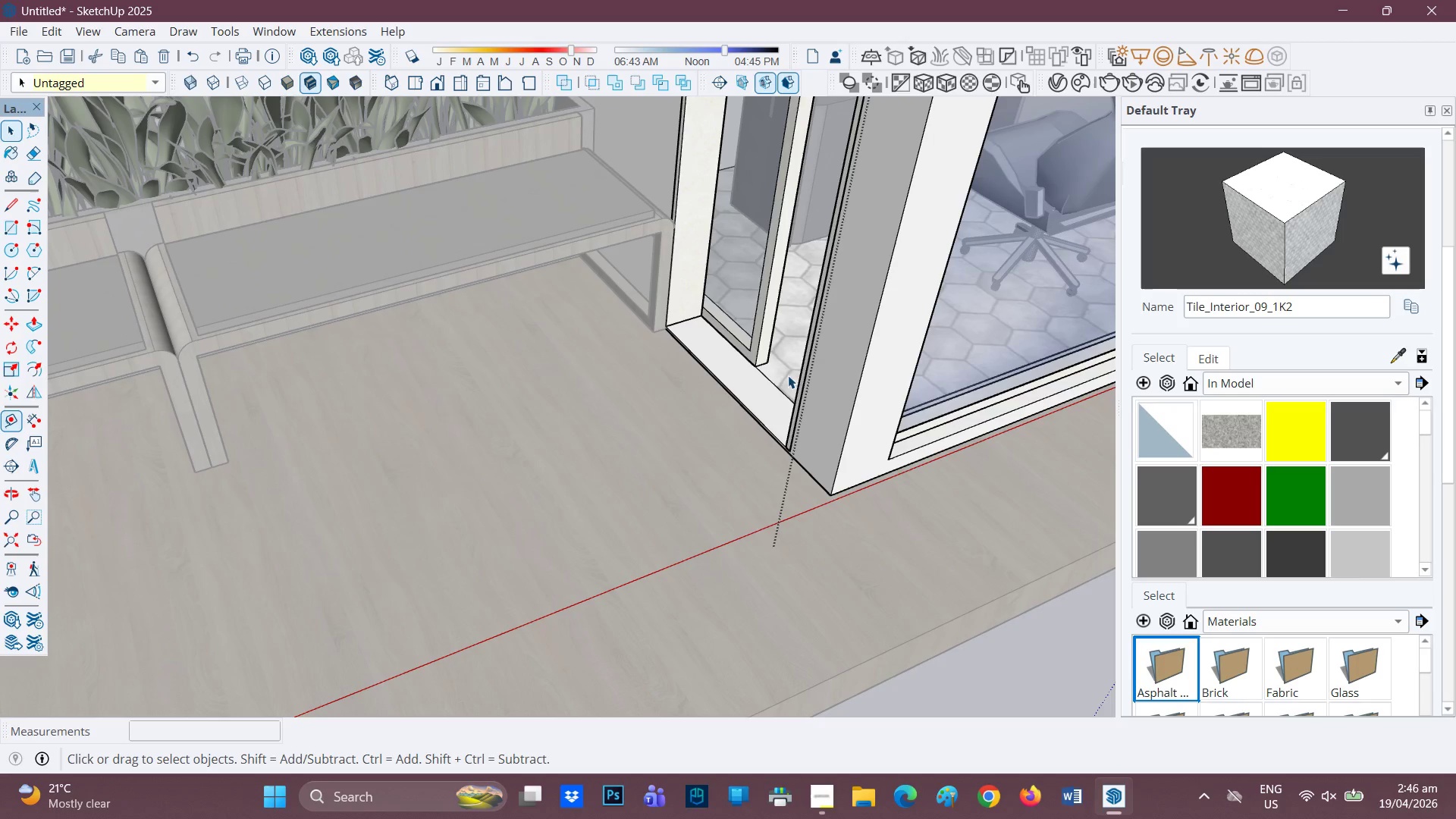 
left_click([760, 388])
 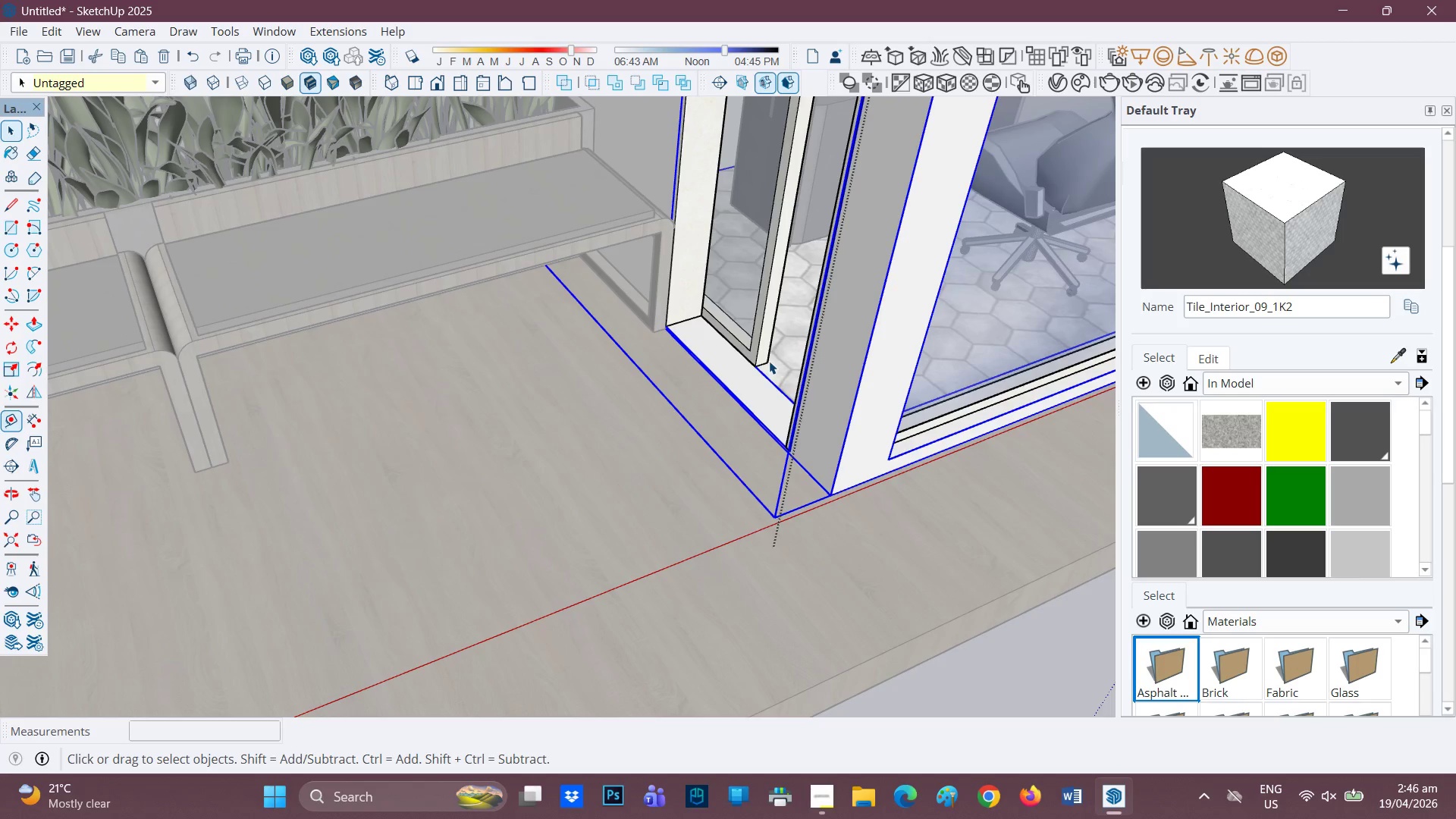 
double_click([769, 361])
 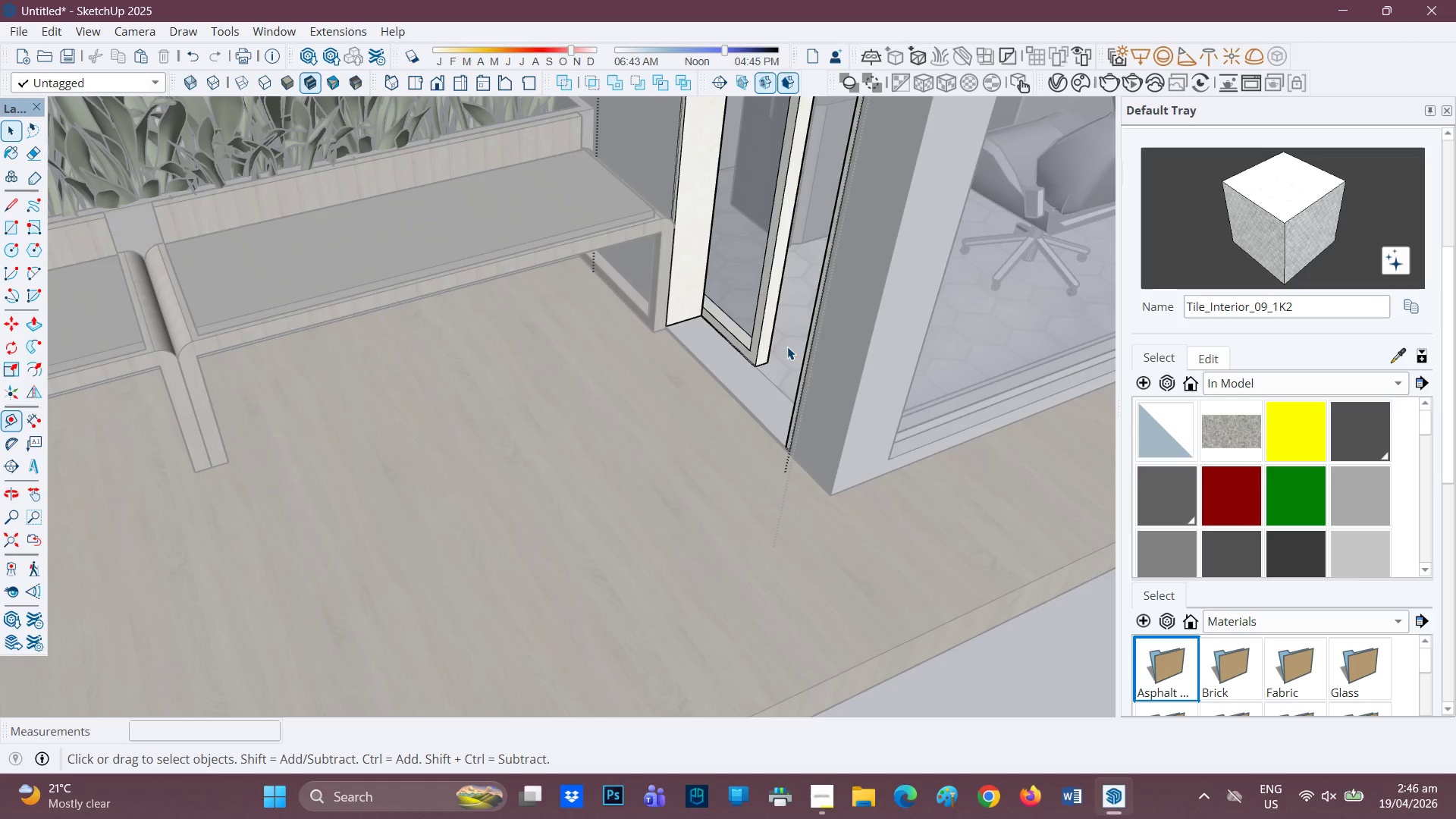 
left_click([787, 347])
 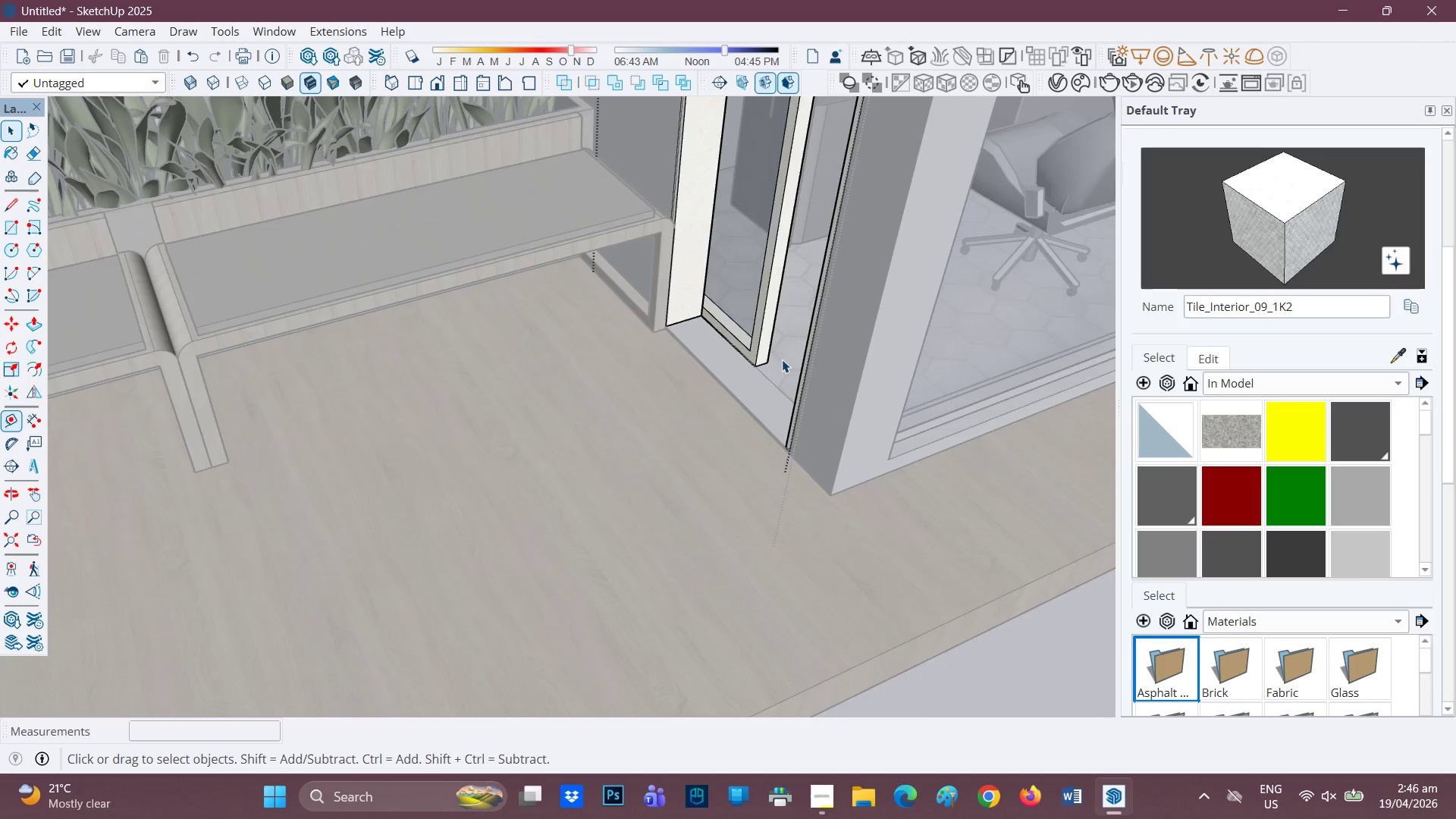 
scroll: coordinate [782, 359], scroll_direction: up, amount: 3.0
 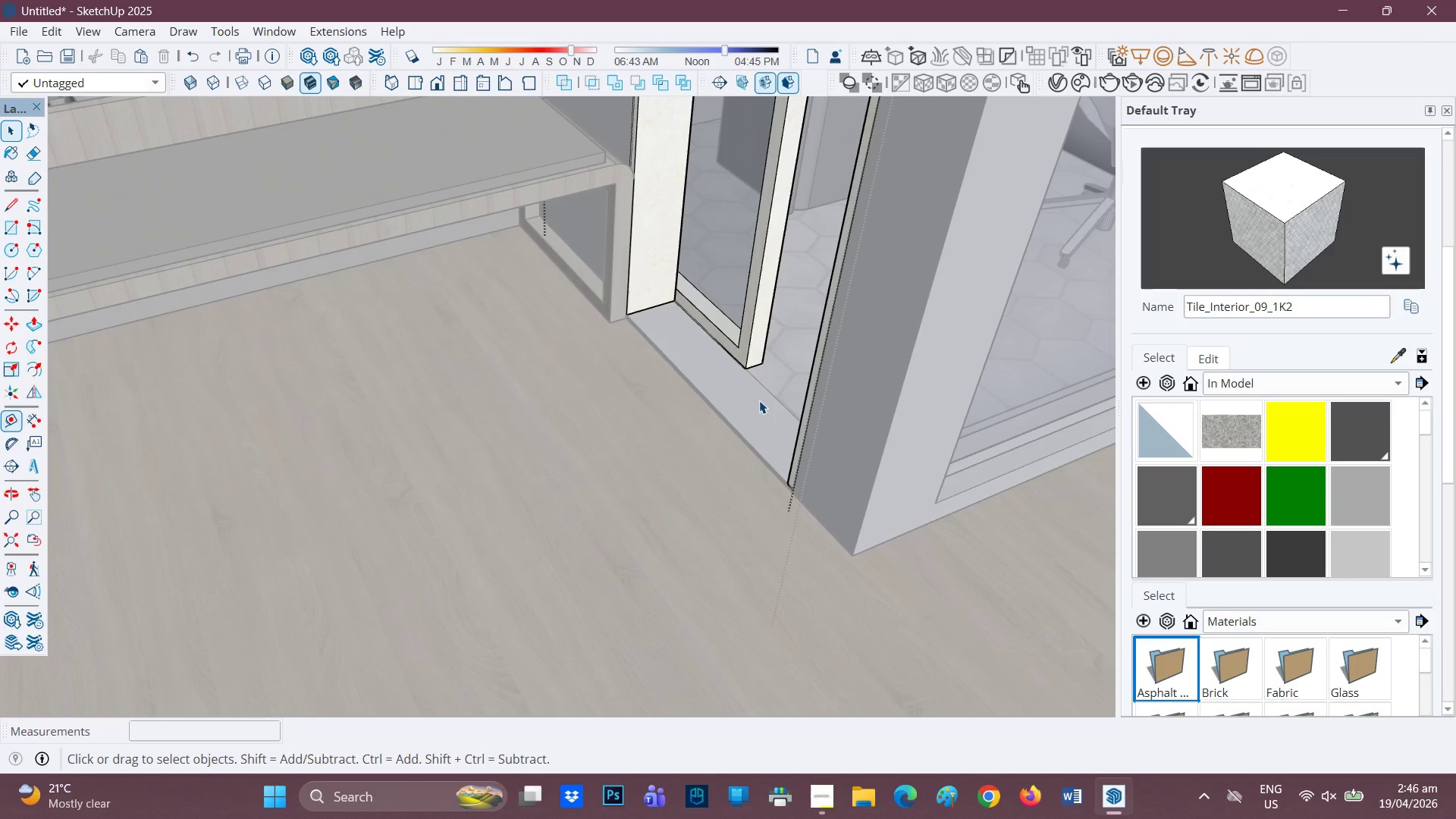 
double_click([758, 401])
 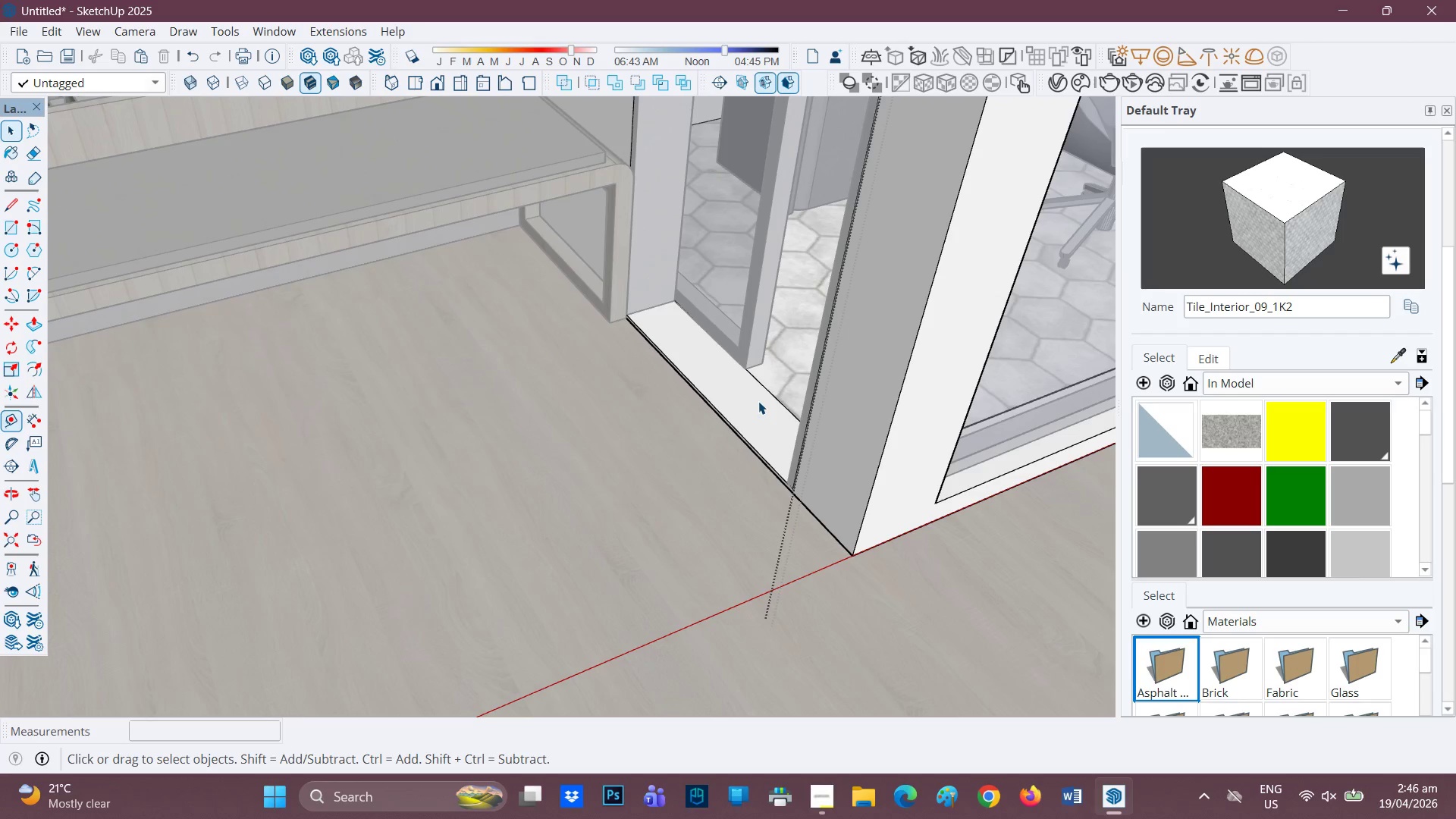 
left_click([758, 401])
 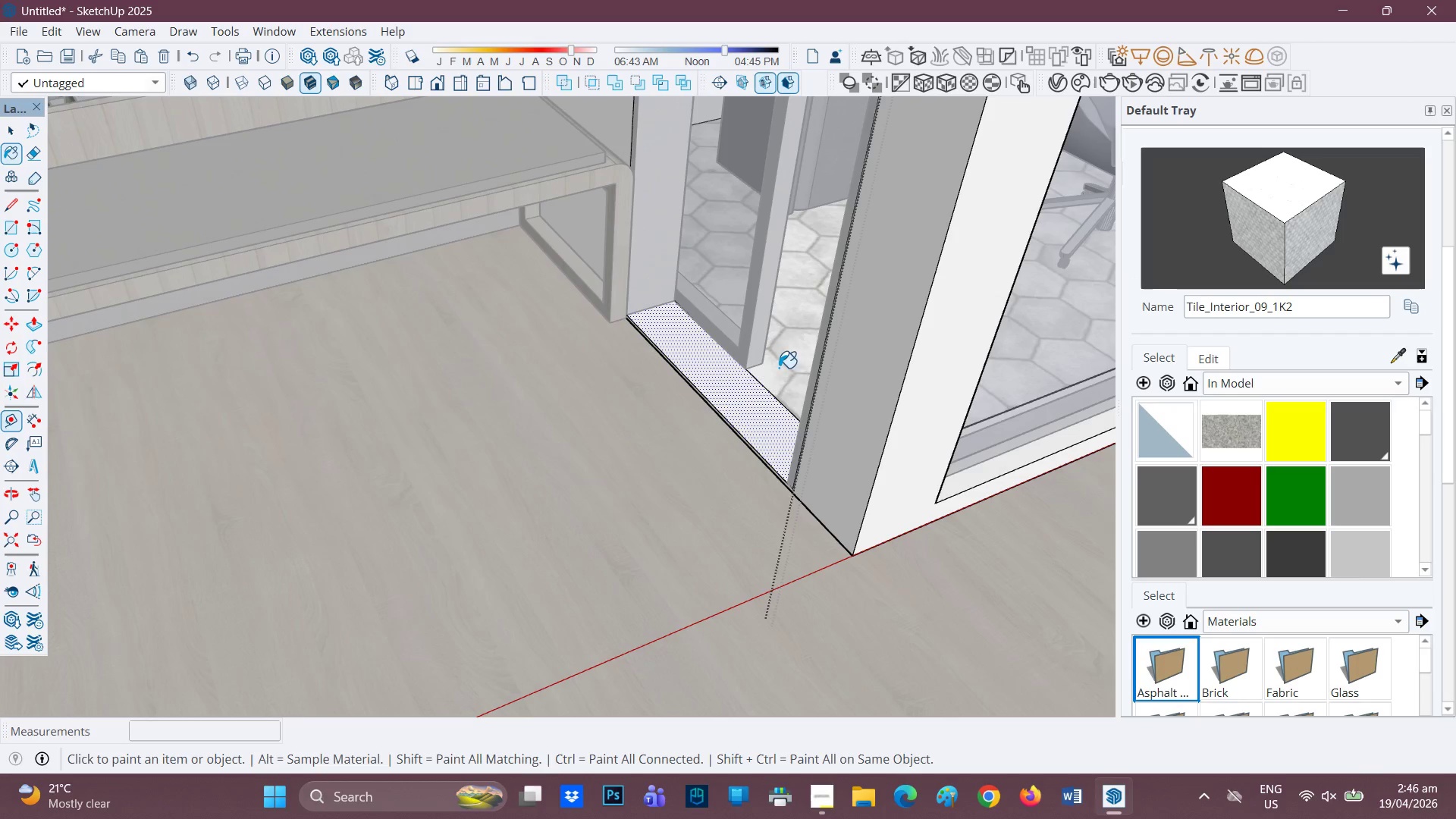 
left_click([750, 386])
 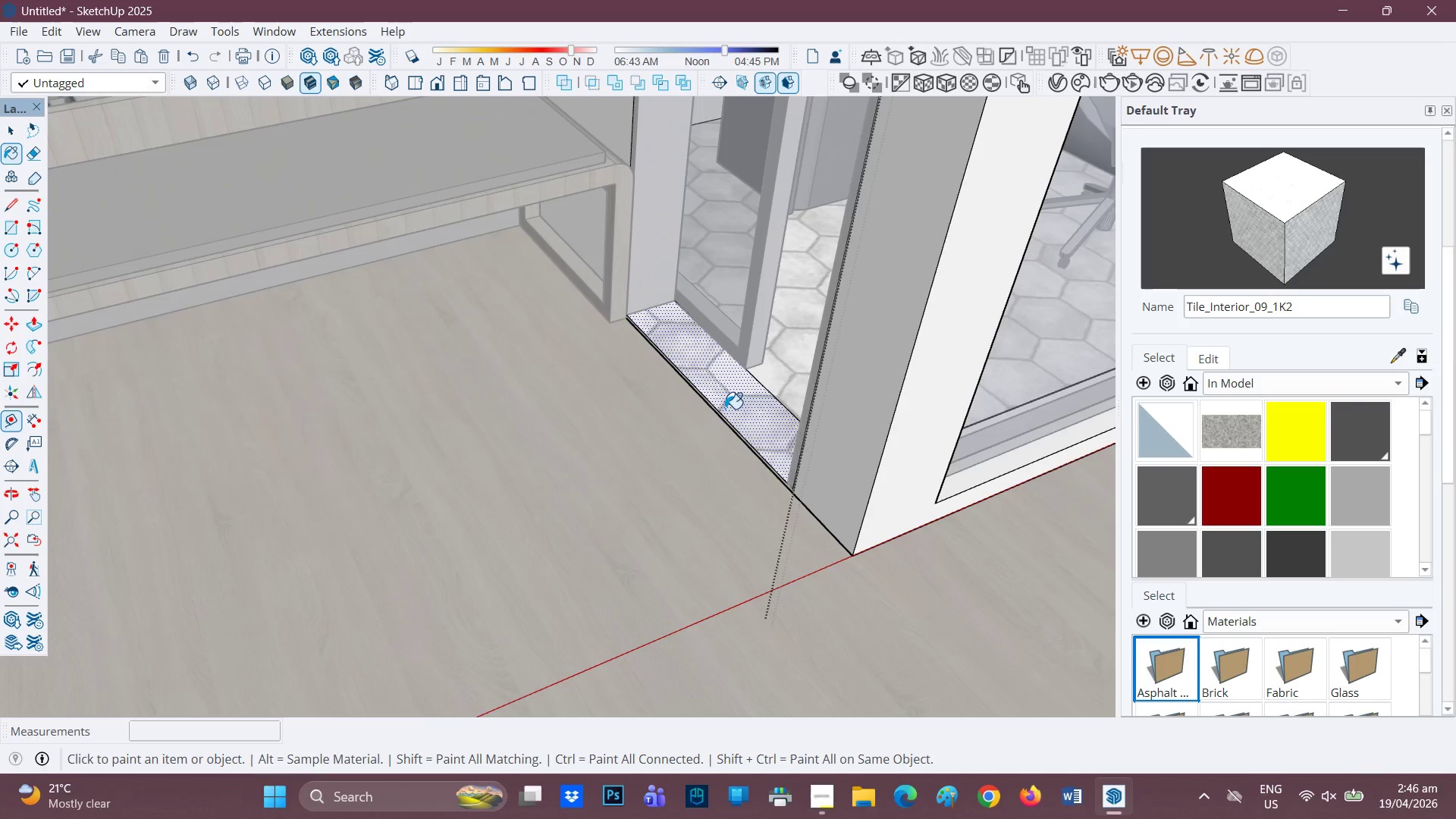 
scroll: coordinate [704, 398], scroll_direction: down, amount: 21.0
 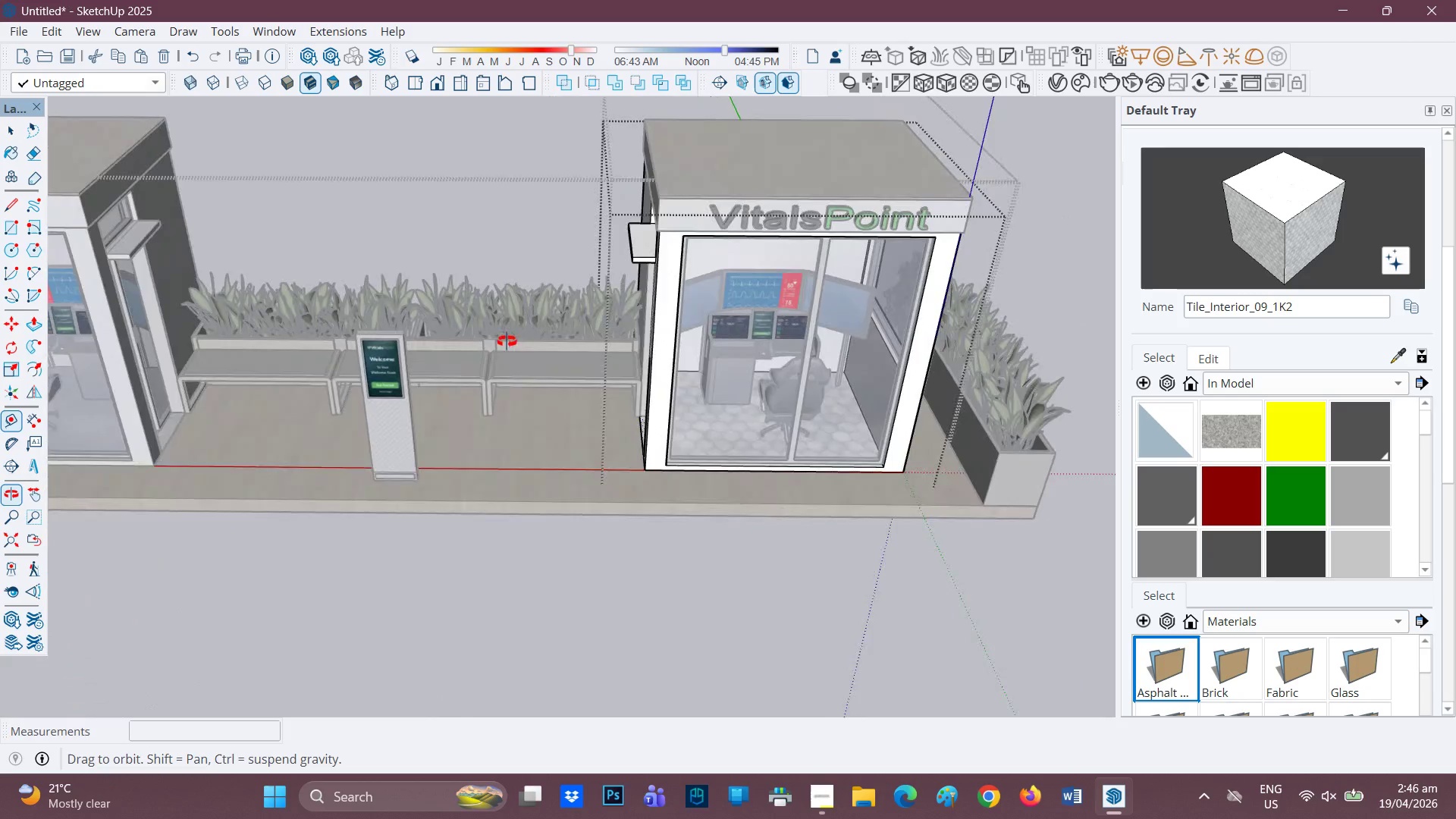 
key(Space)
 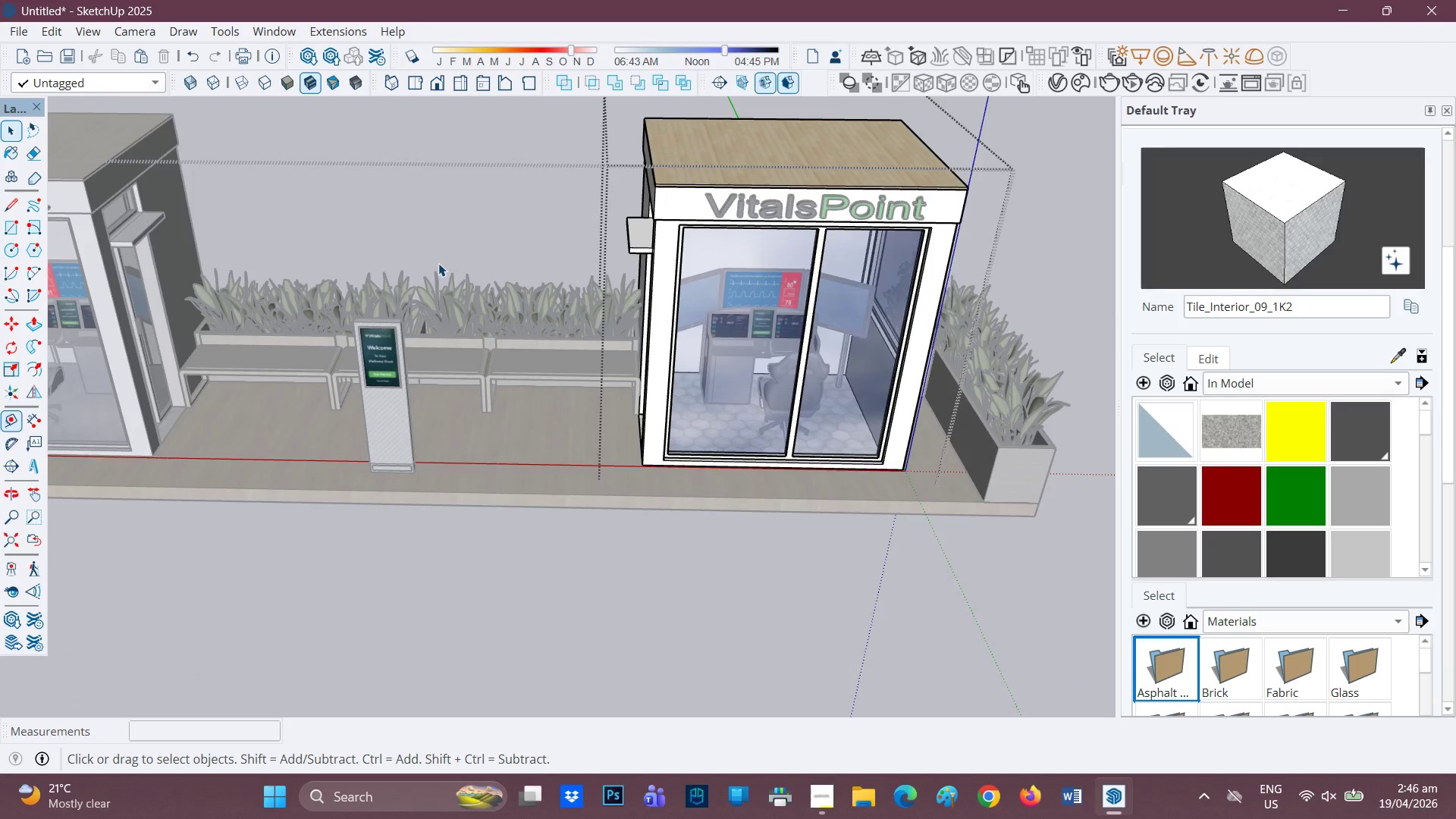 
double_click([447, 259])
 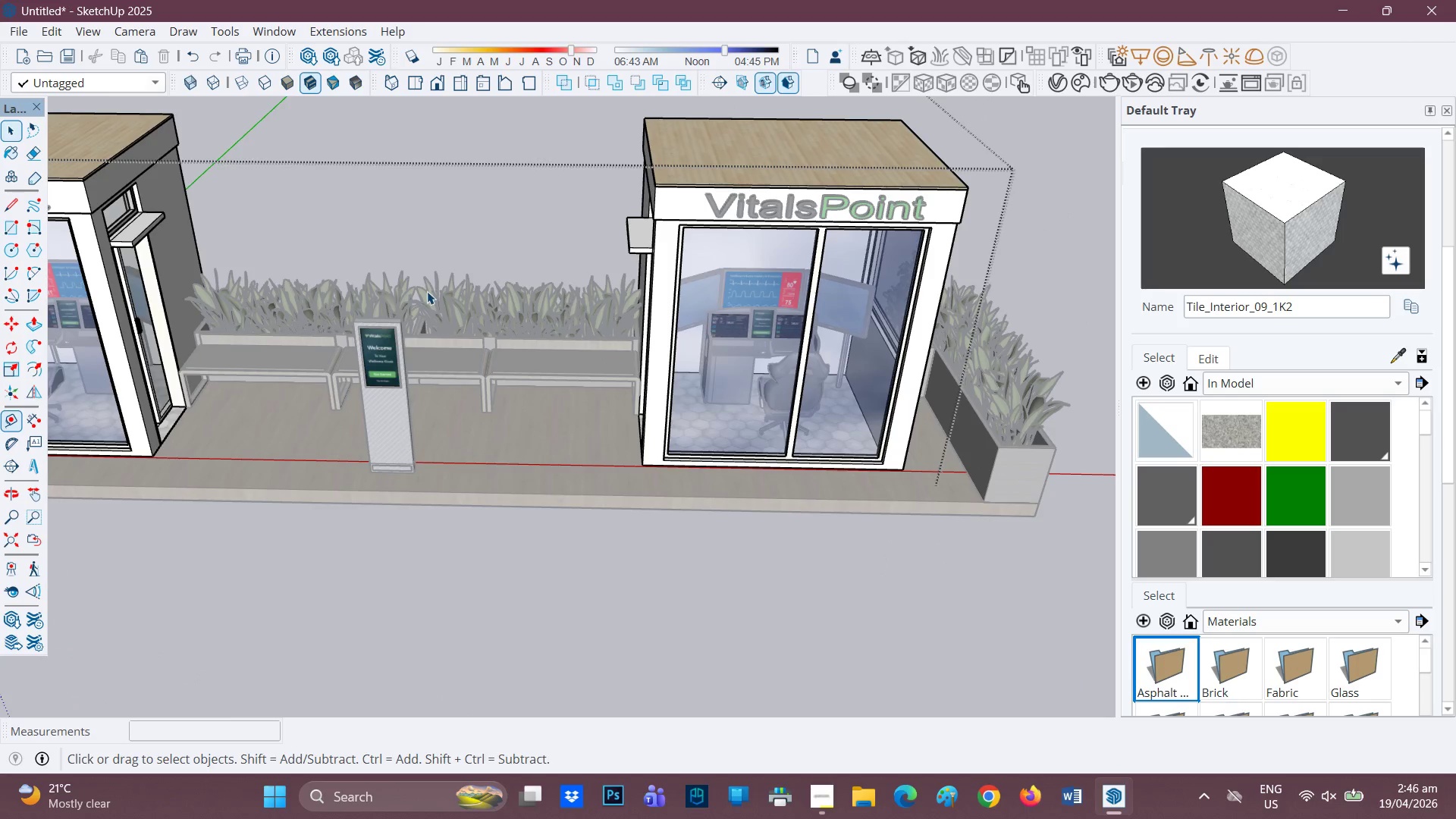 
scroll: coordinate [438, 504], scroll_direction: down, amount: 4.0
 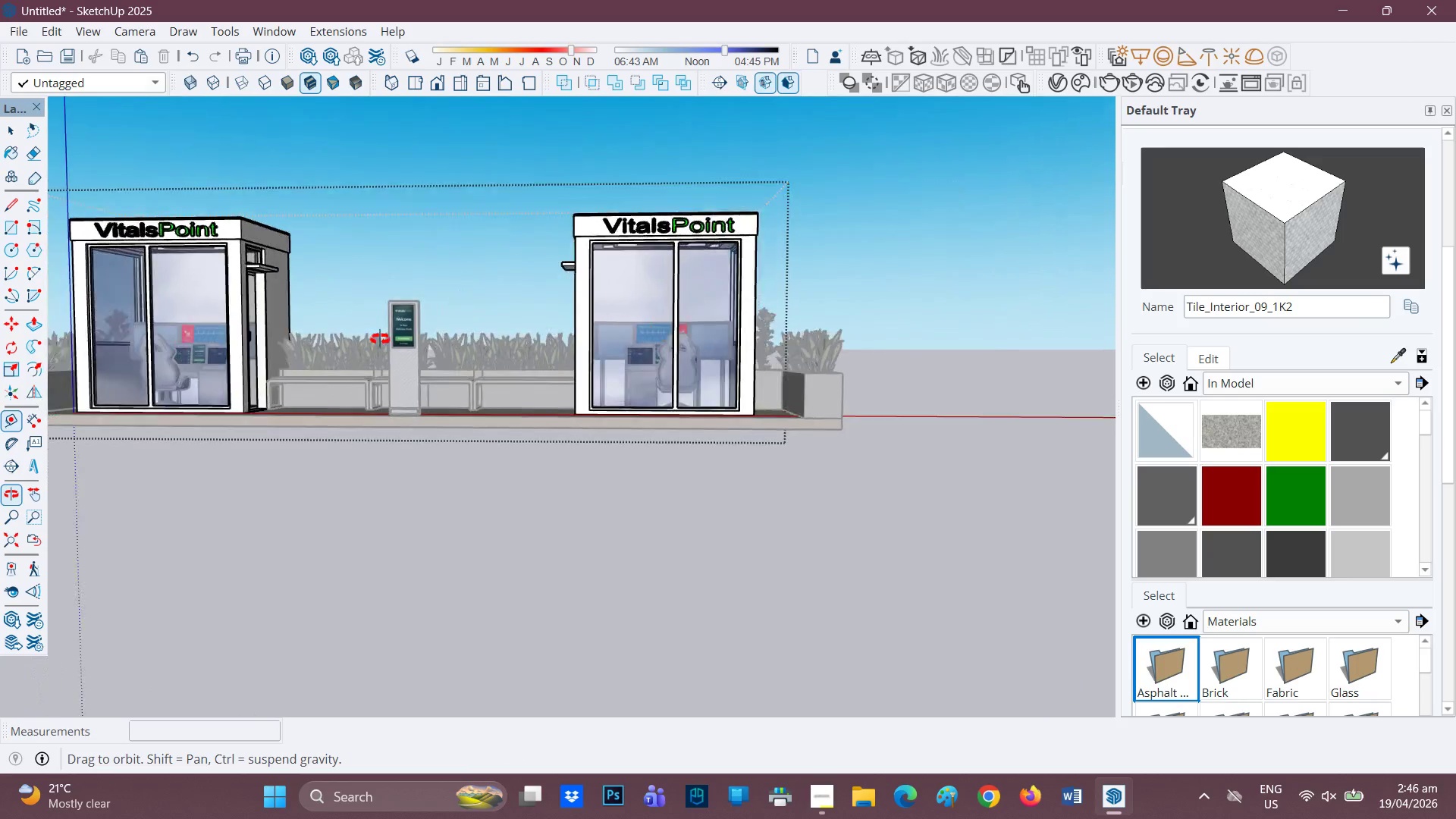 
scroll: coordinate [387, 309], scroll_direction: up, amount: 8.0
 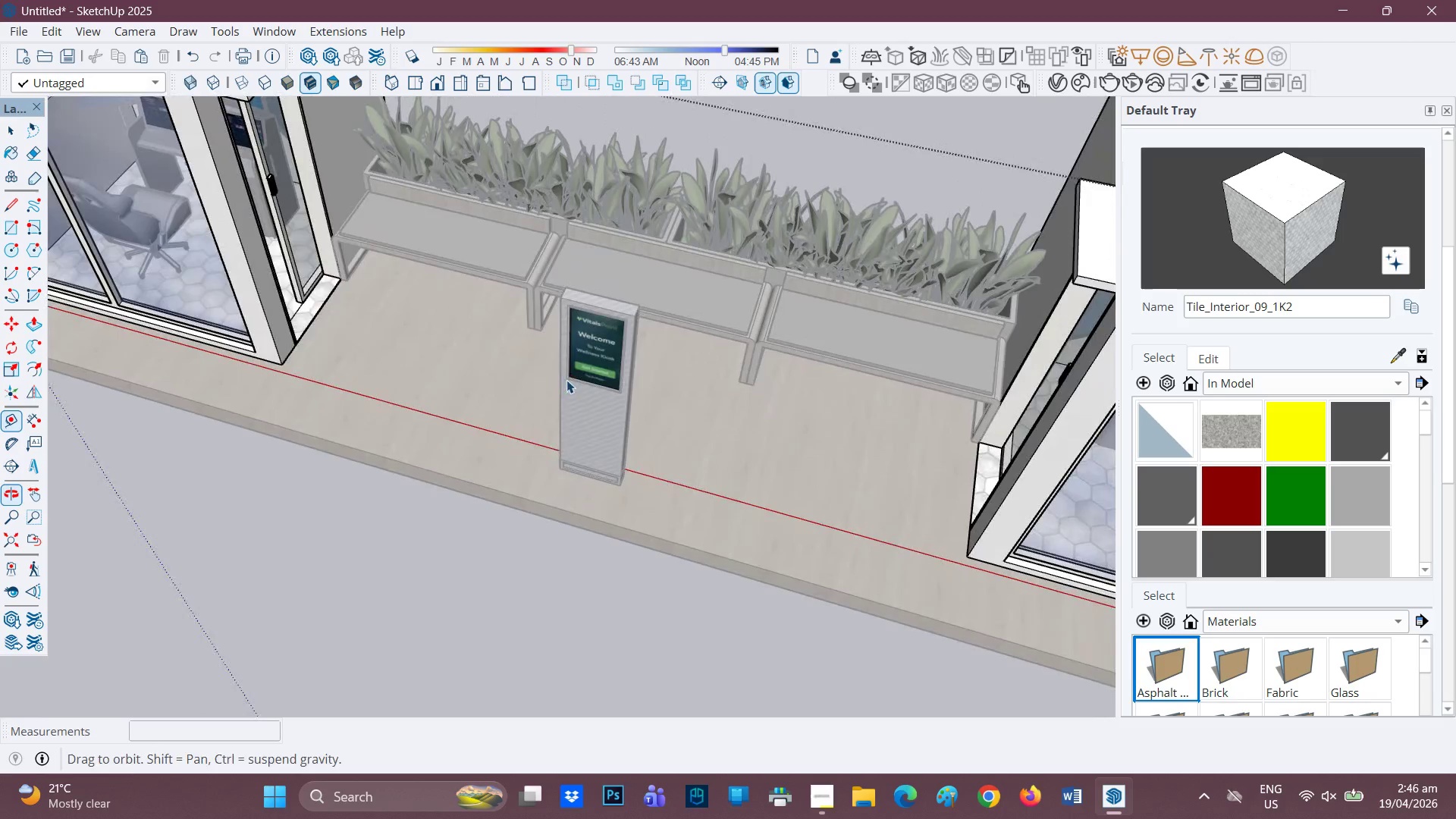 
key(H)
 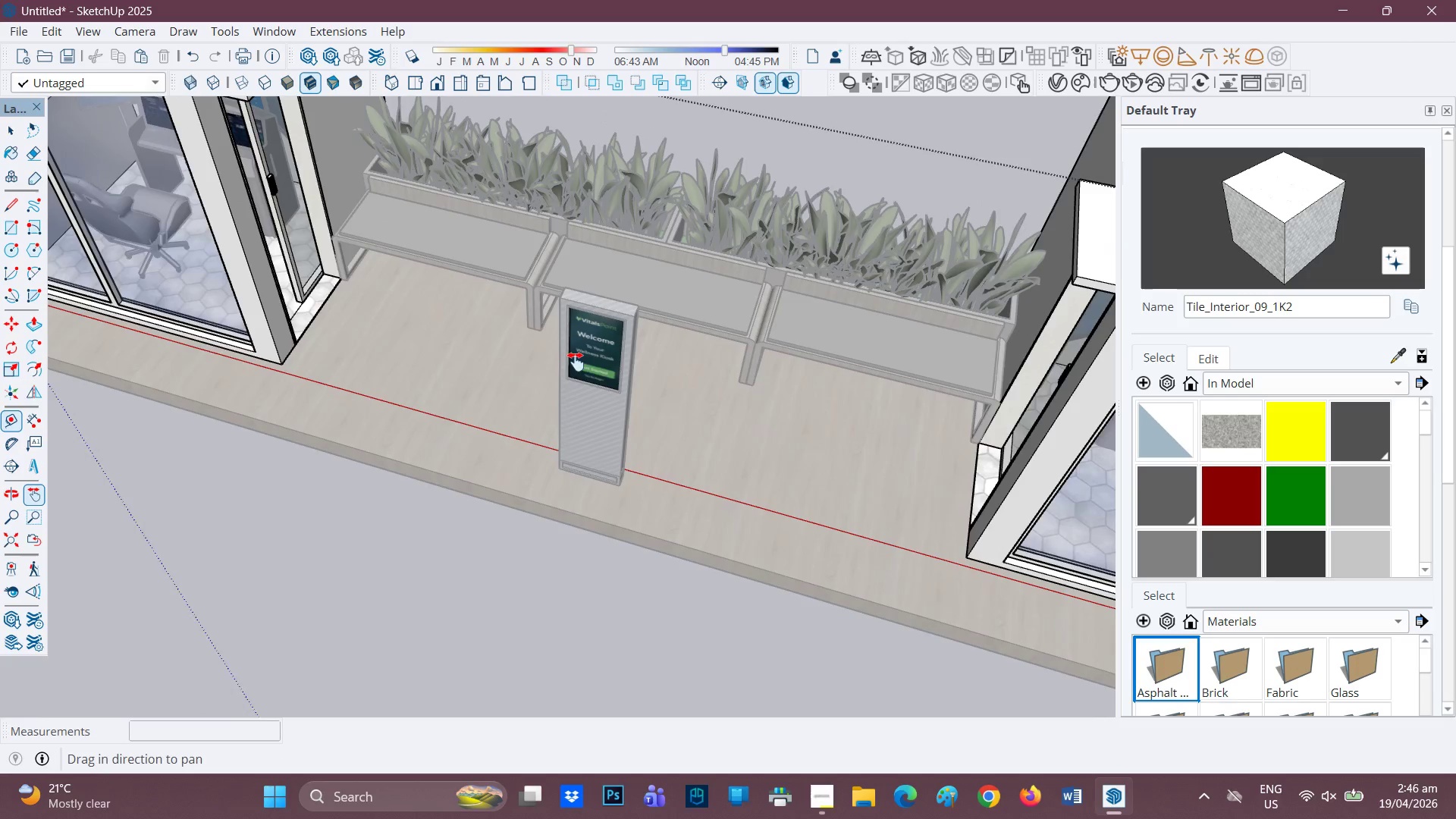 
left_click_drag(start_coordinate=[580, 356], to_coordinate=[347, 419])
 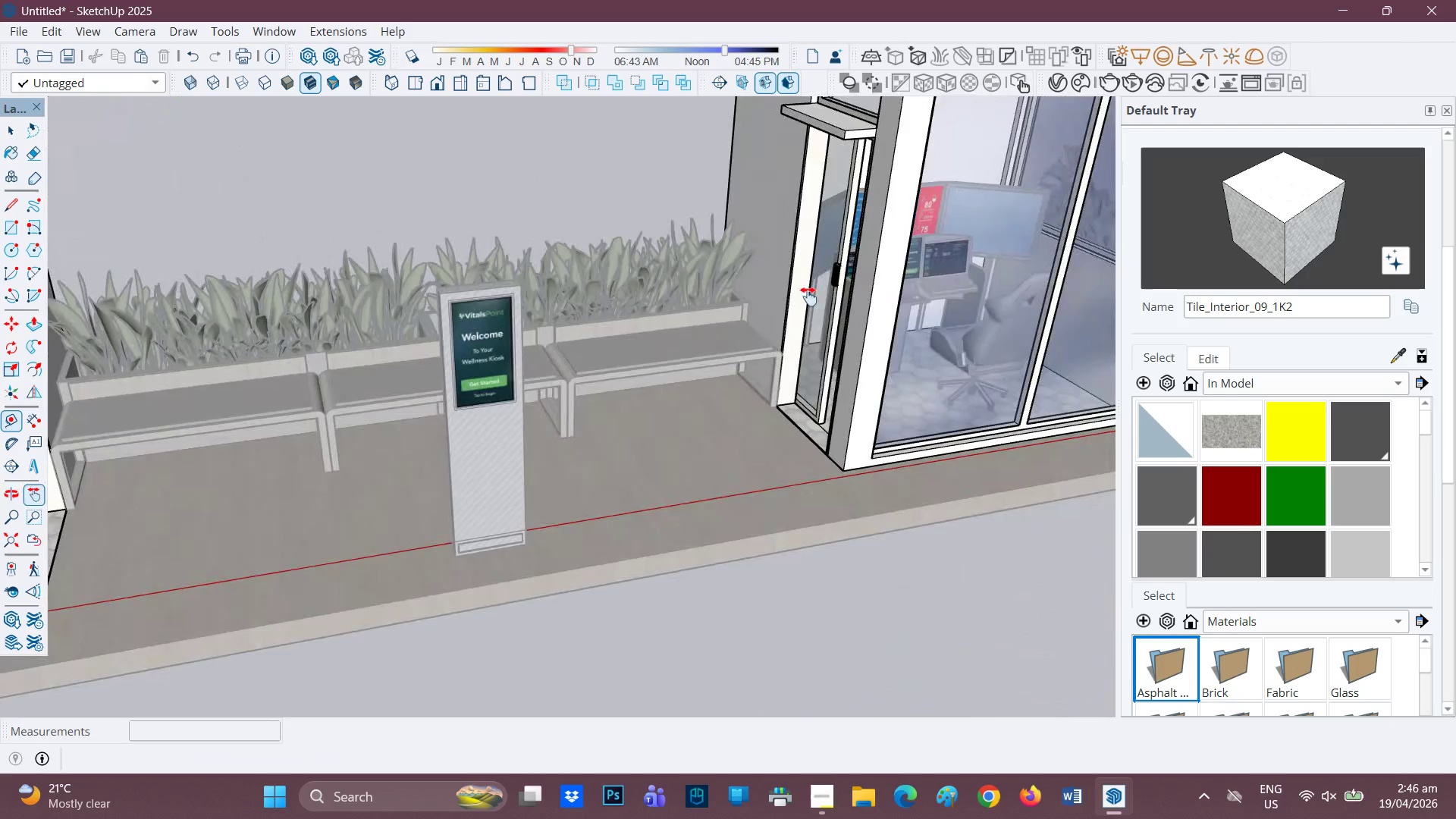 
key(H)
 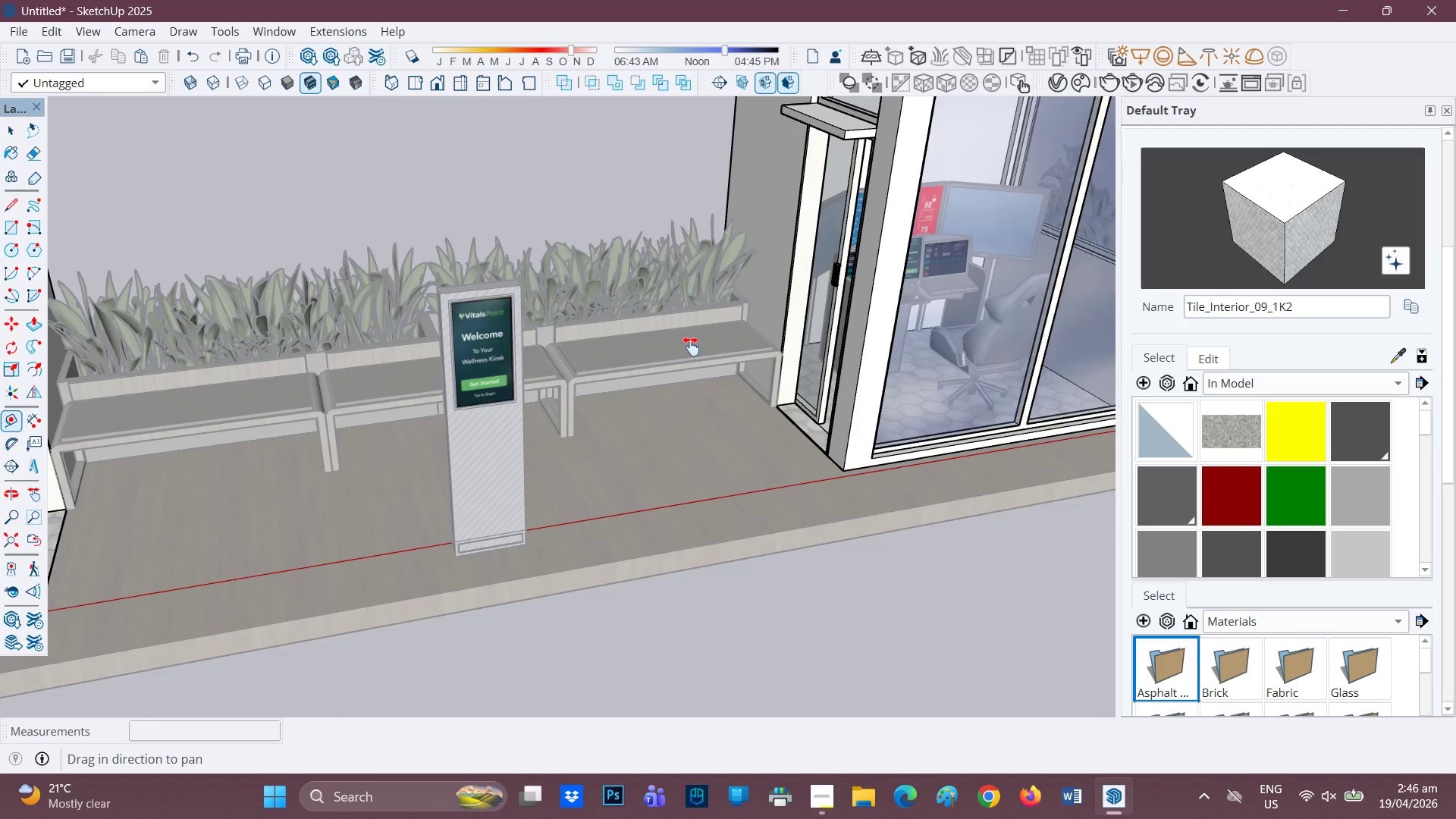 
left_click_drag(start_coordinate=[708, 302], to_coordinate=[398, 685])
 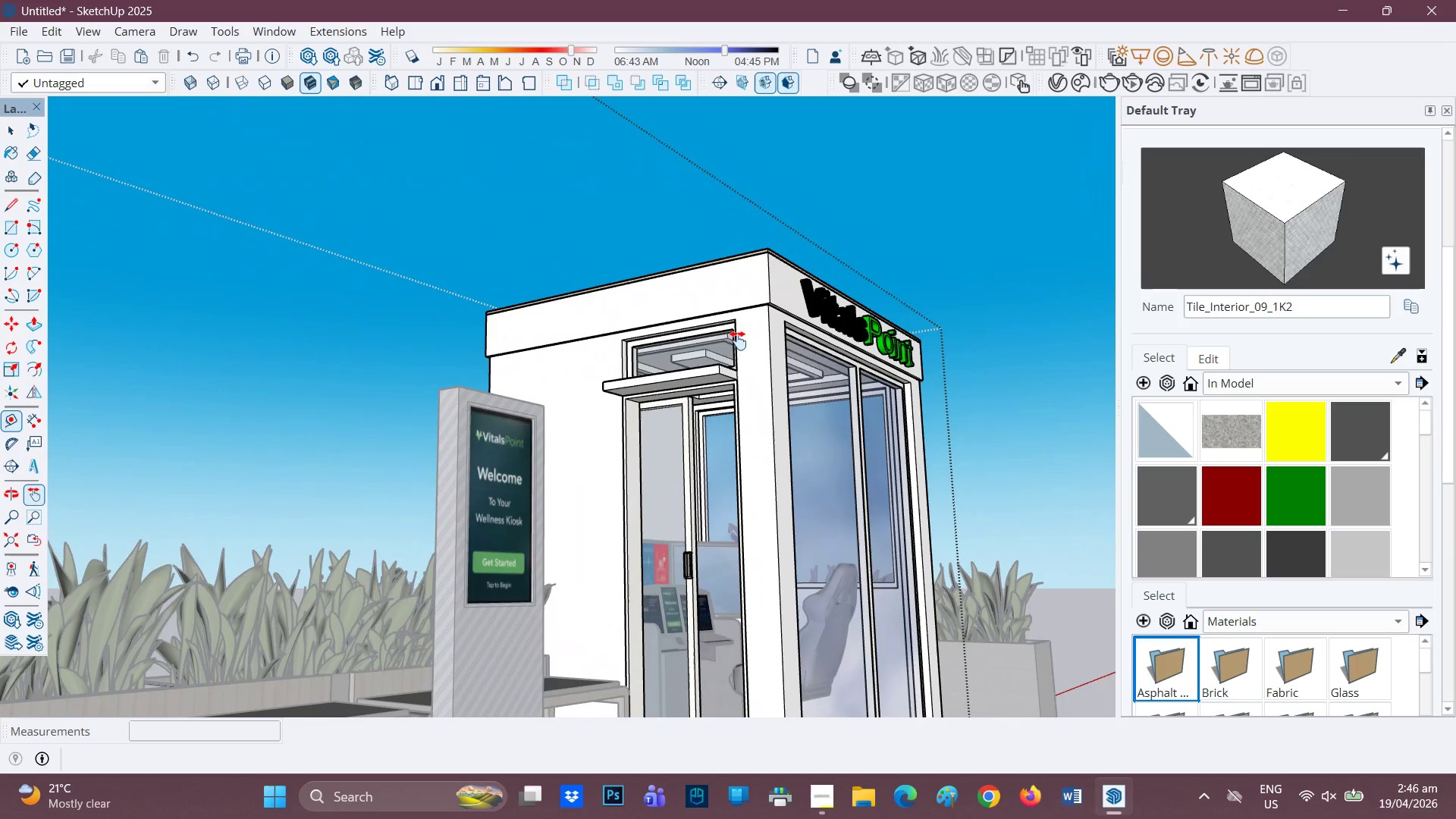 
scroll: coordinate [777, 389], scroll_direction: up, amount: 8.0
 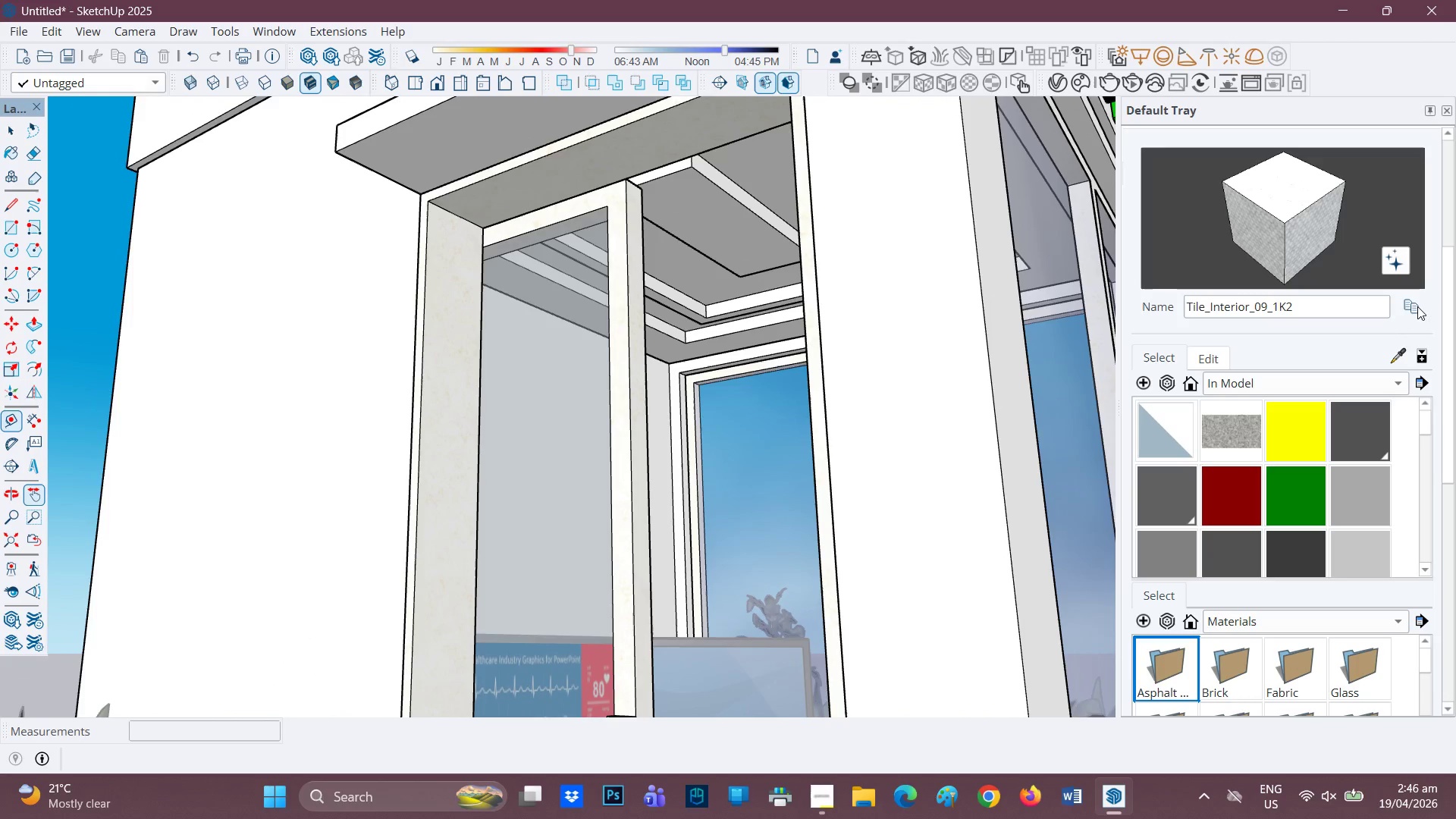 
left_click([1406, 378])
 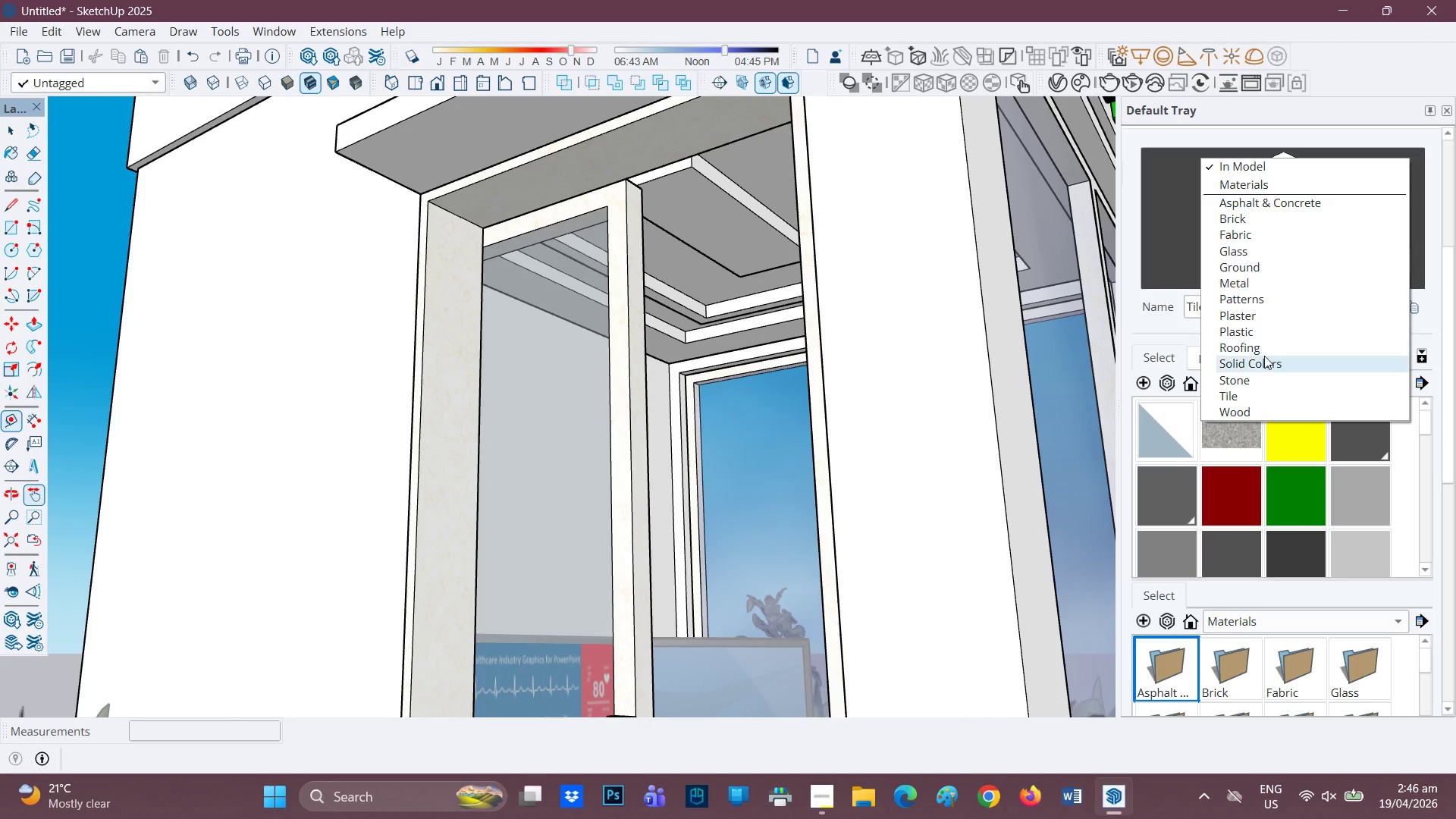 
left_click([1260, 359])
 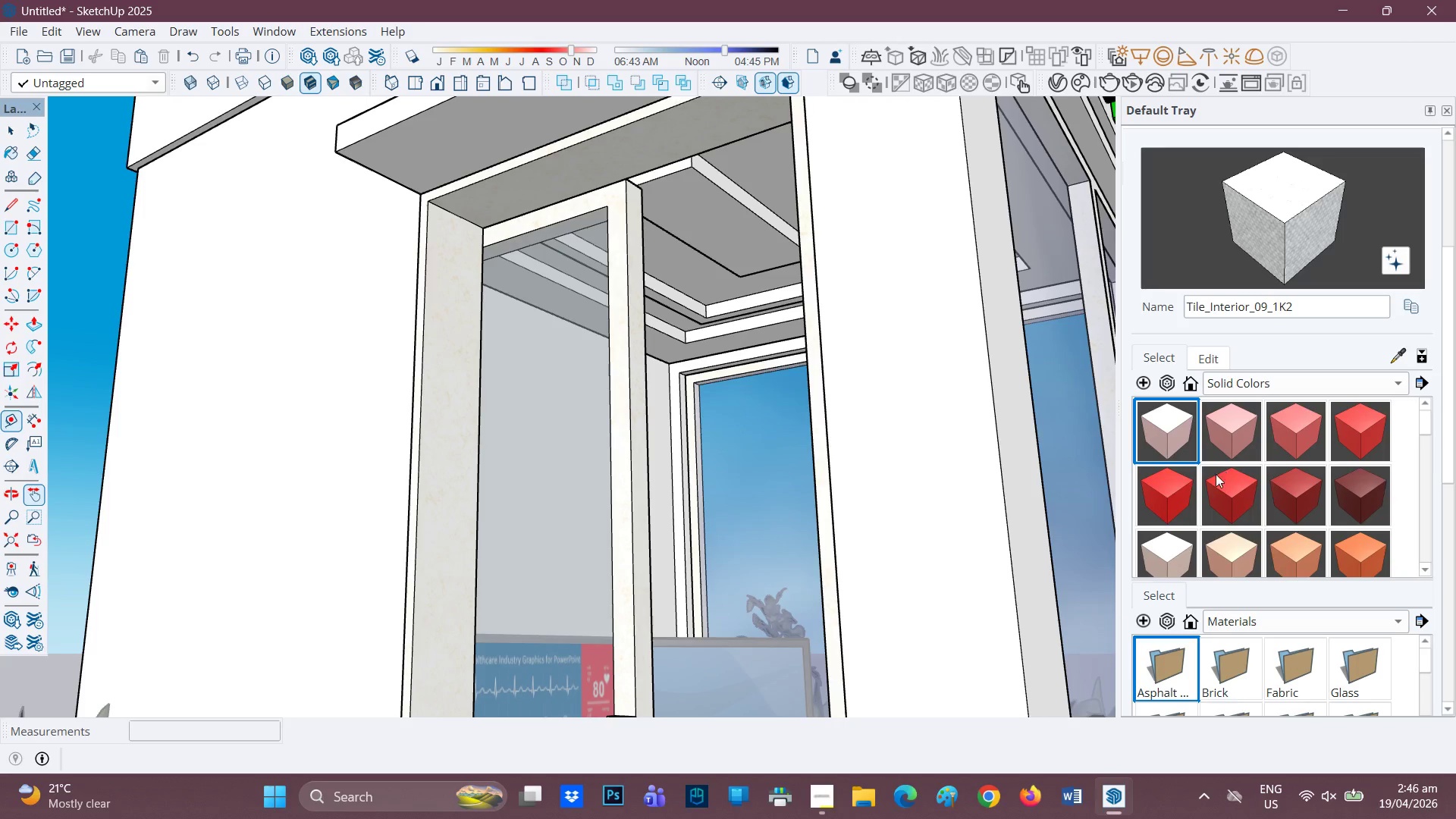 
scroll: coordinate [1199, 502], scroll_direction: none, amount: 0.0
 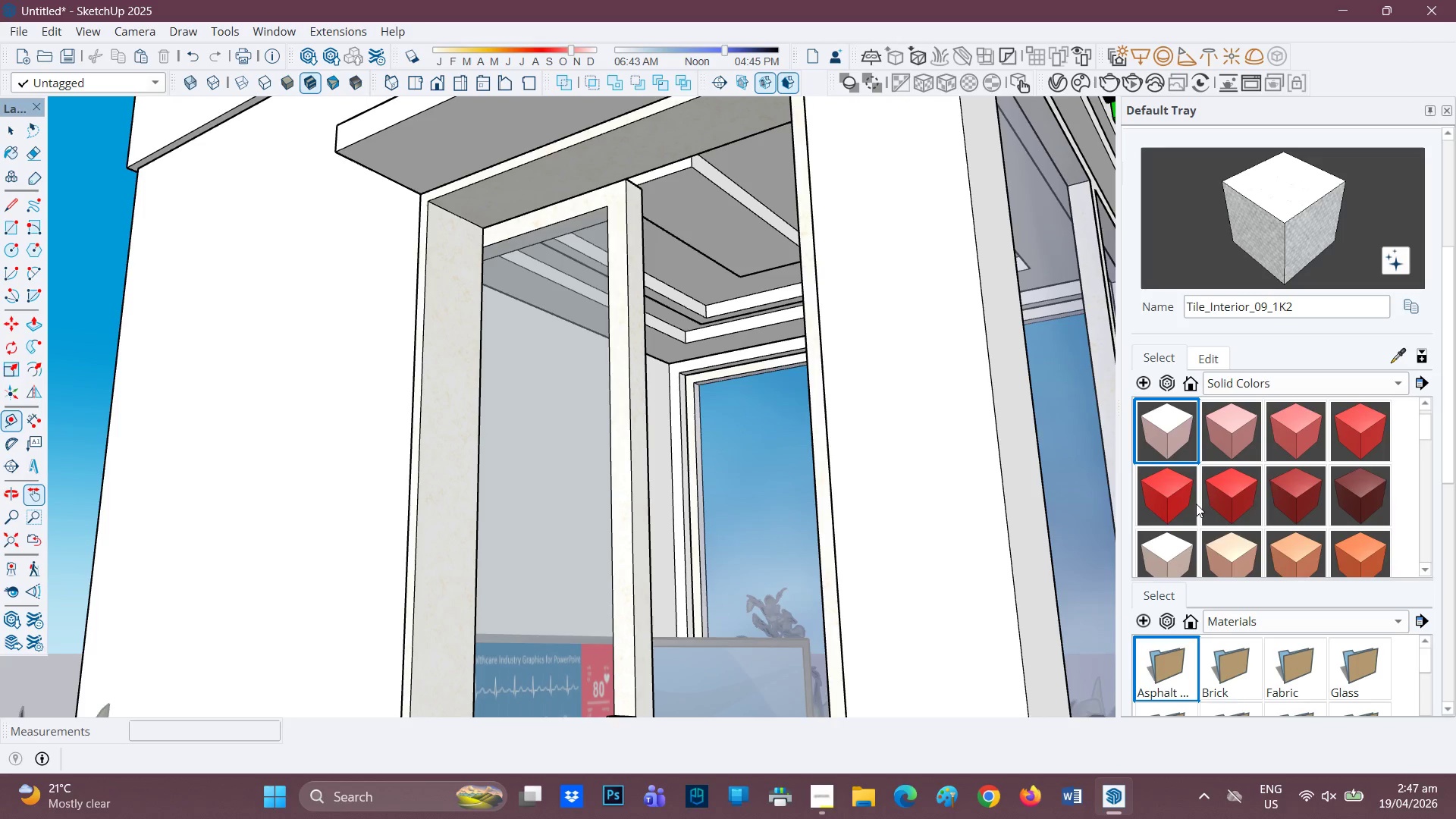 
scroll: coordinate [1157, 508], scroll_direction: down, amount: 4.0
 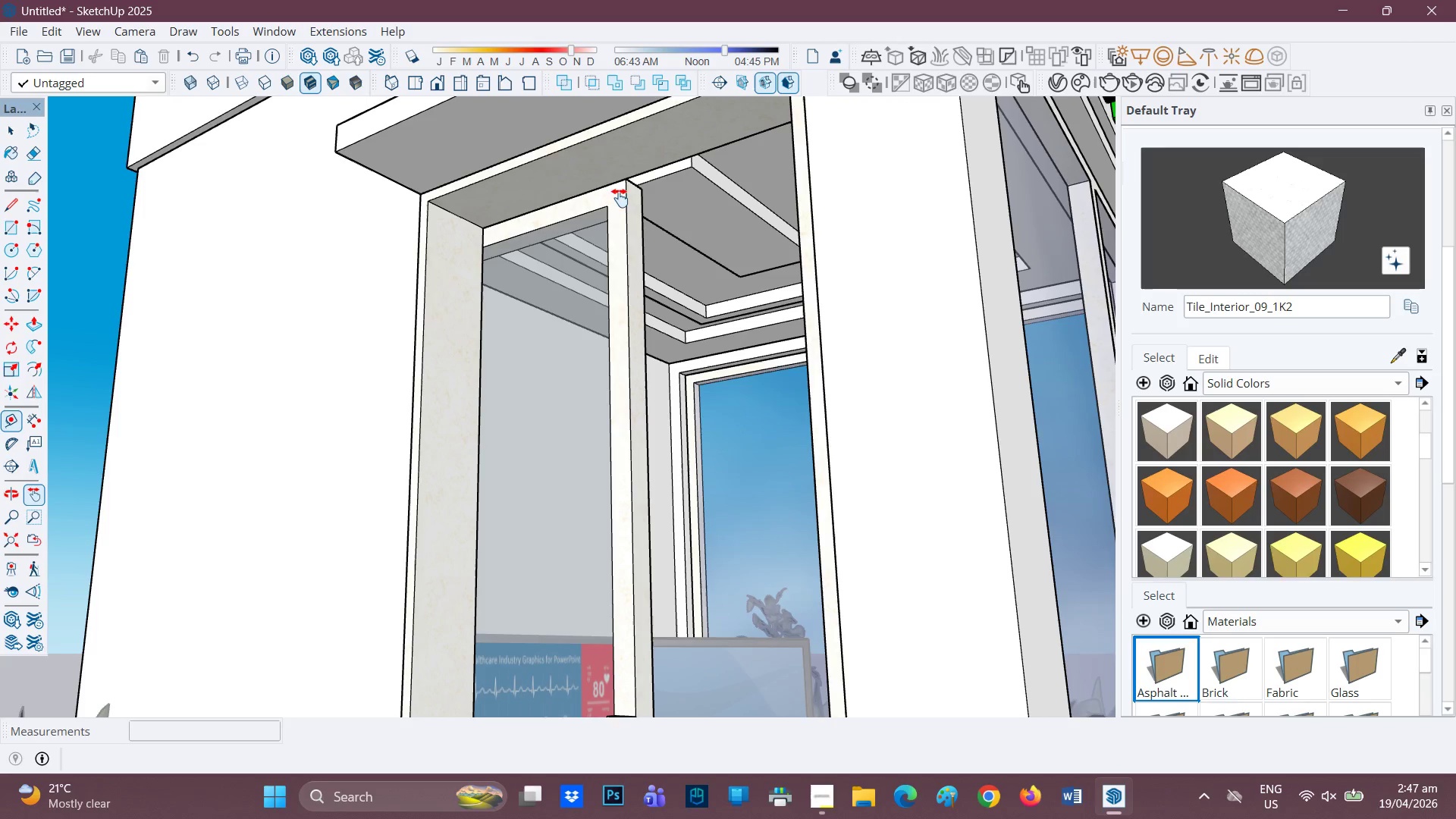 
key(Space)
 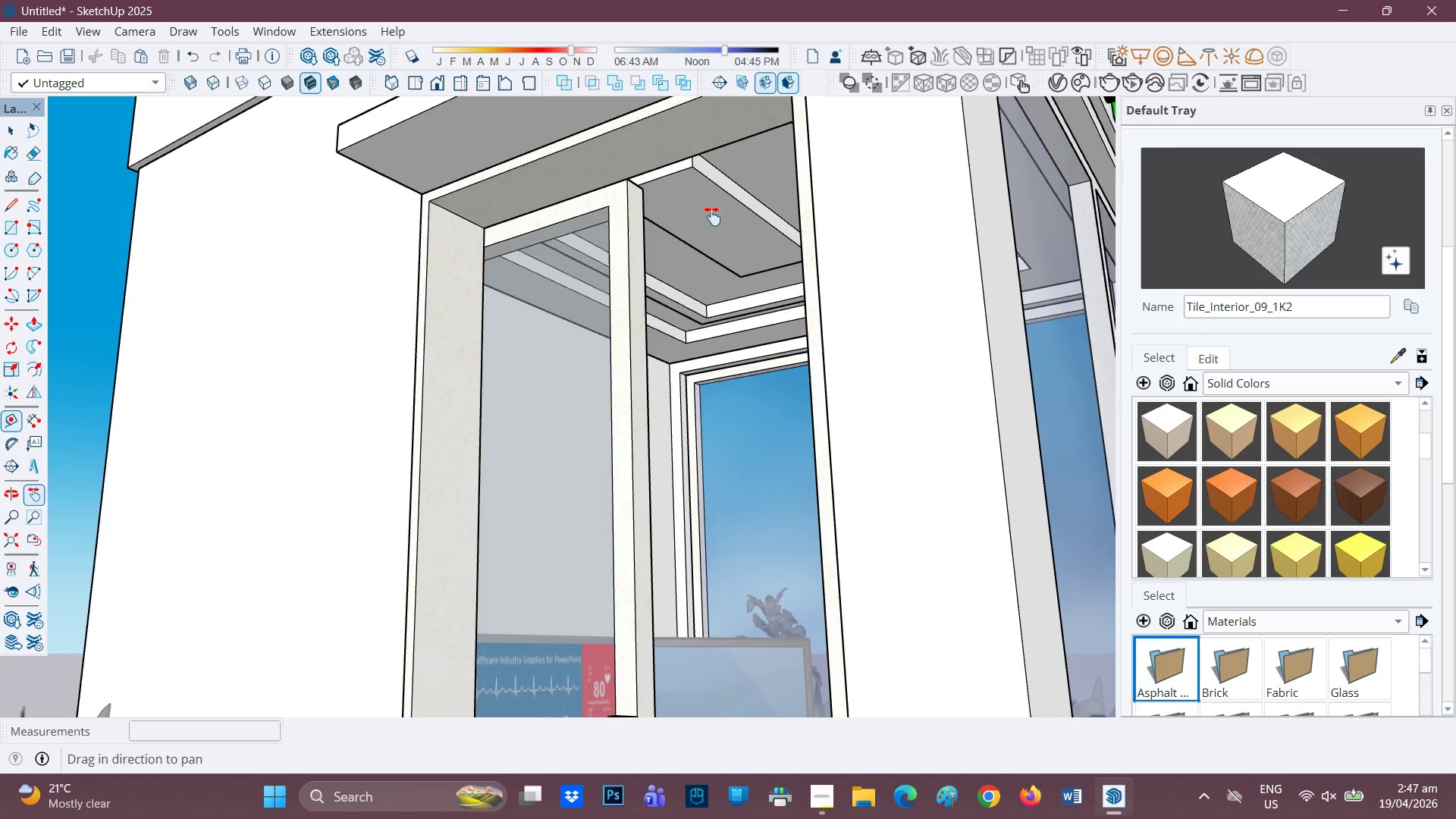 
double_click([712, 216])
 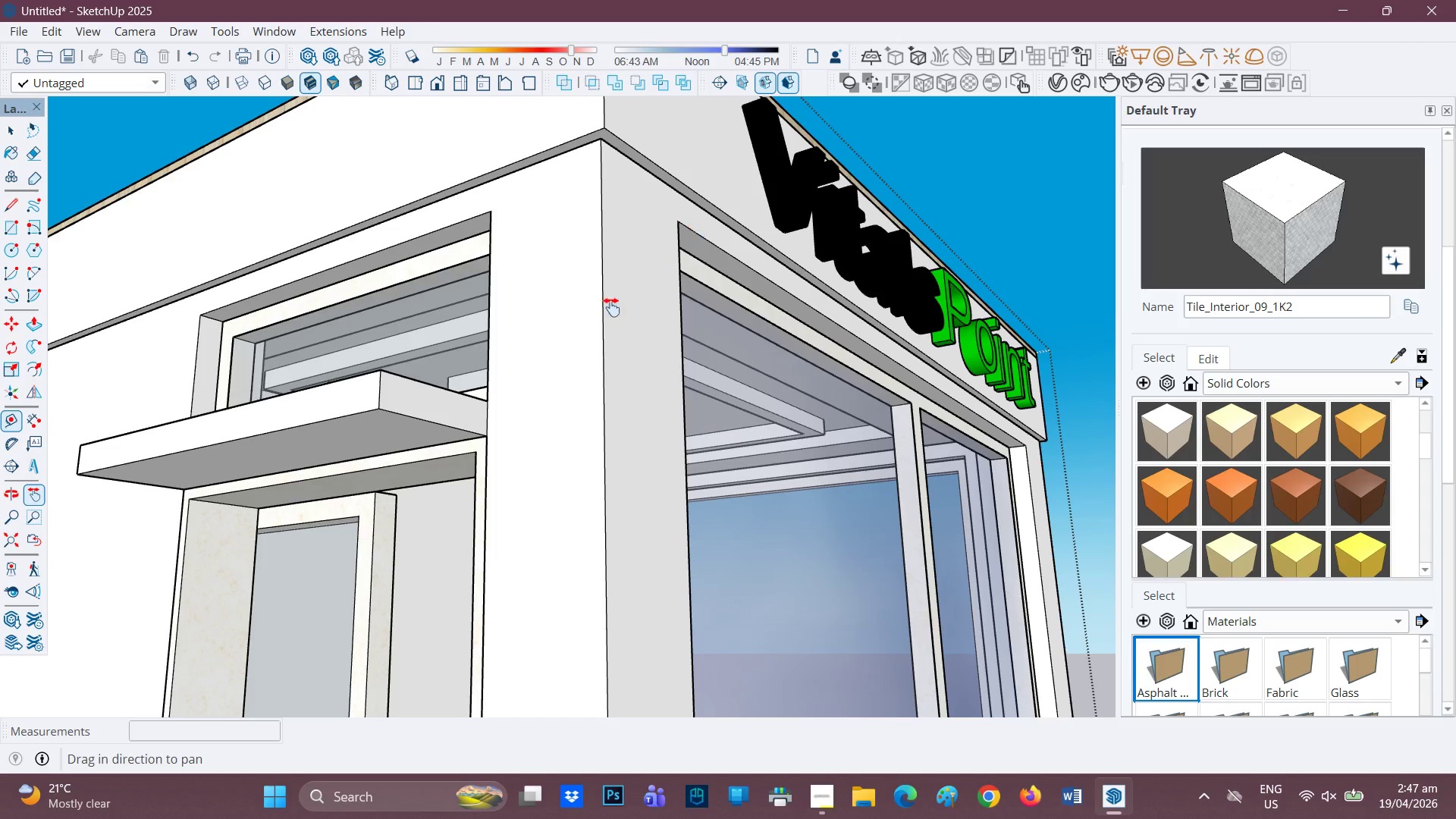 
scroll: coordinate [504, 356], scroll_direction: up, amount: 2.0
 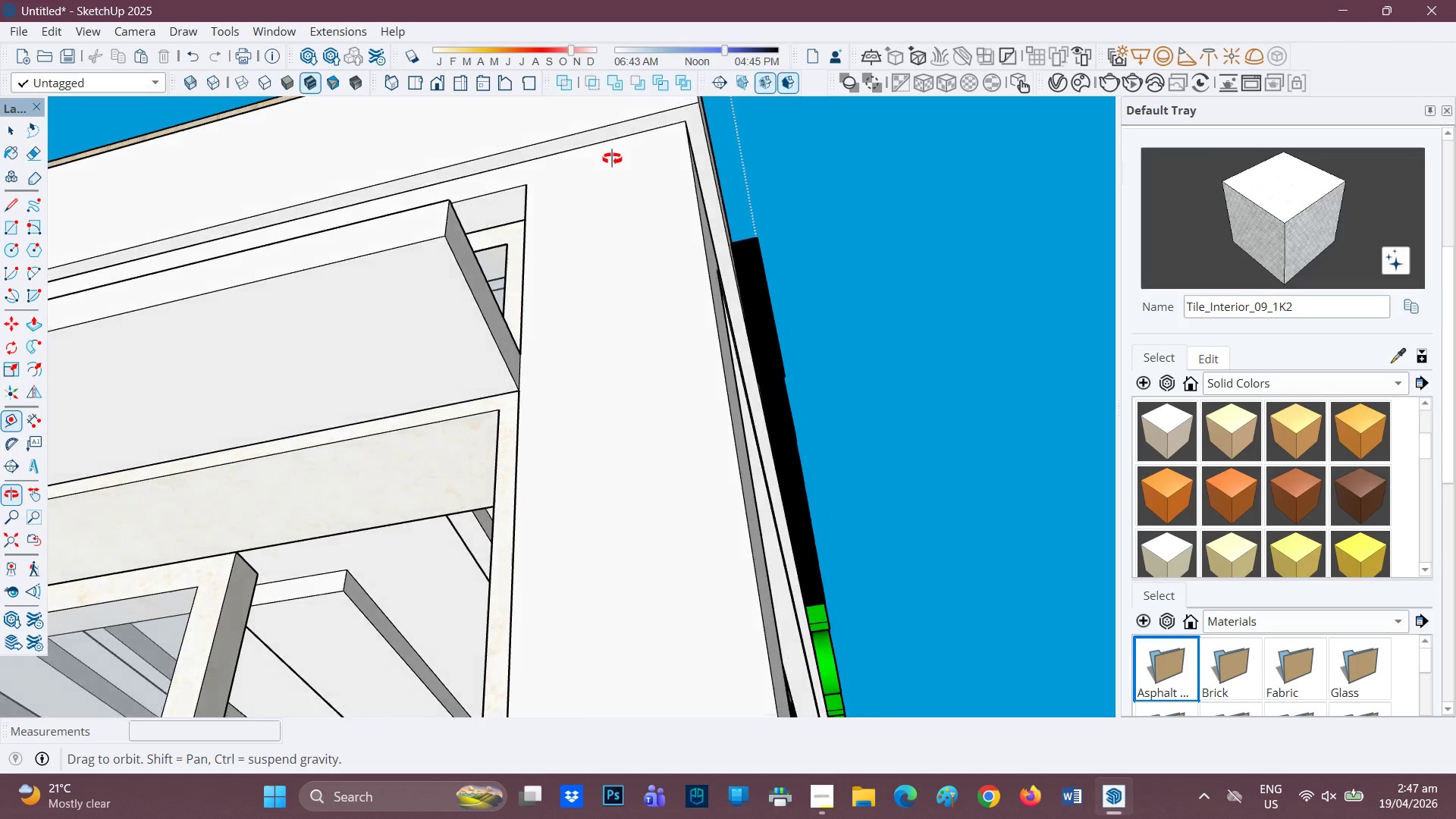 
key(Space)
 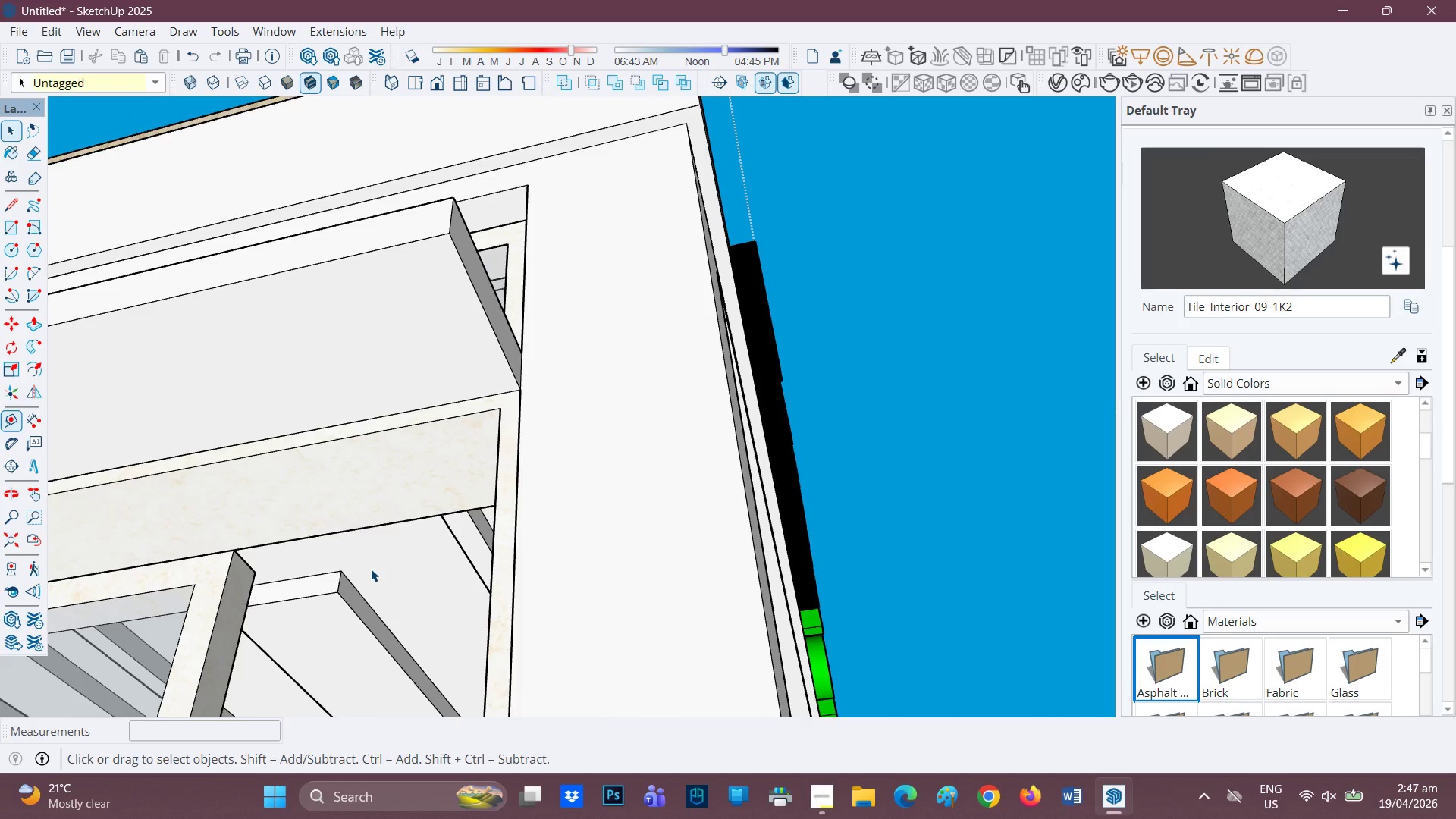 
double_click([371, 569])
 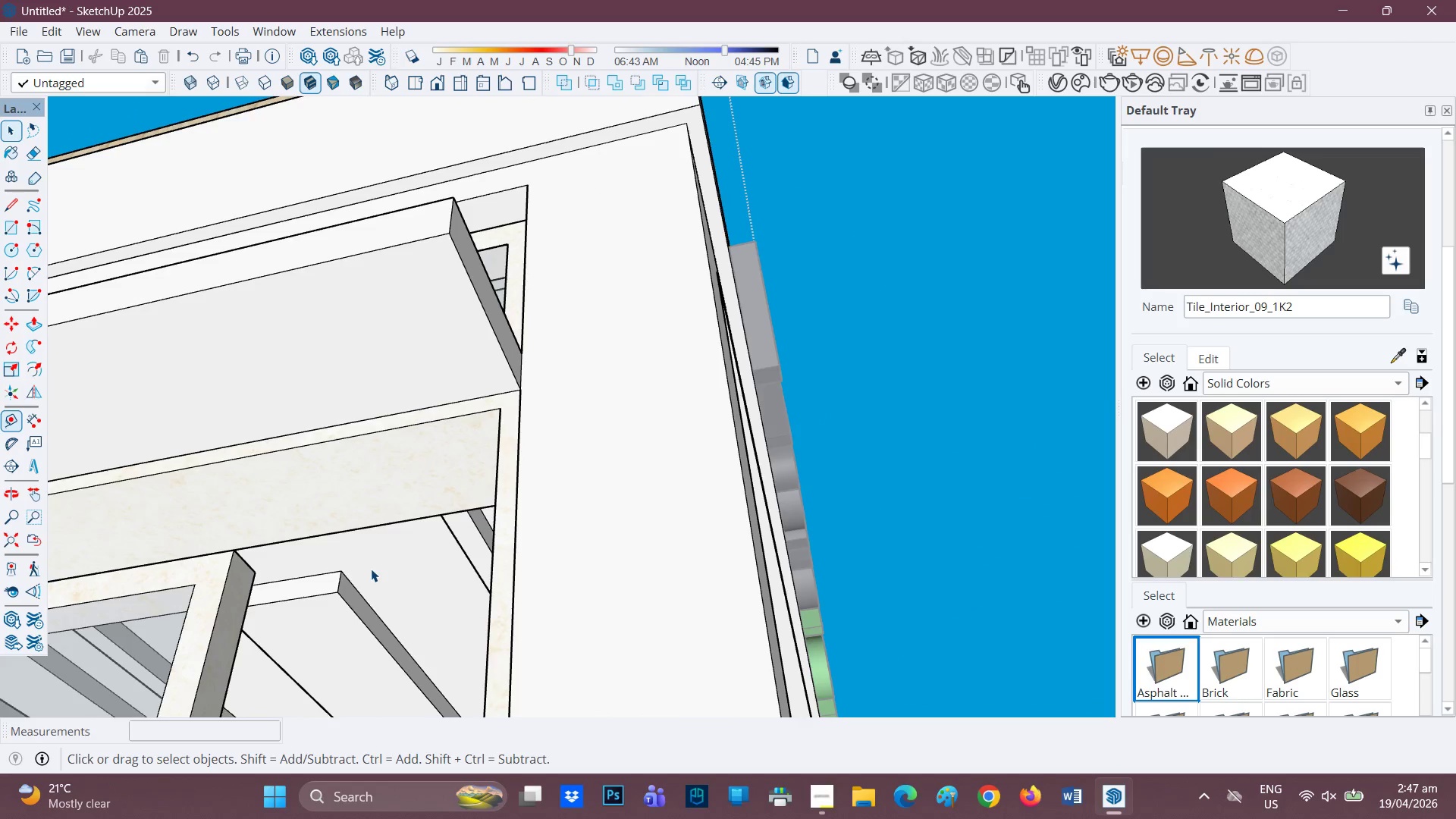 
triple_click([371, 569])
 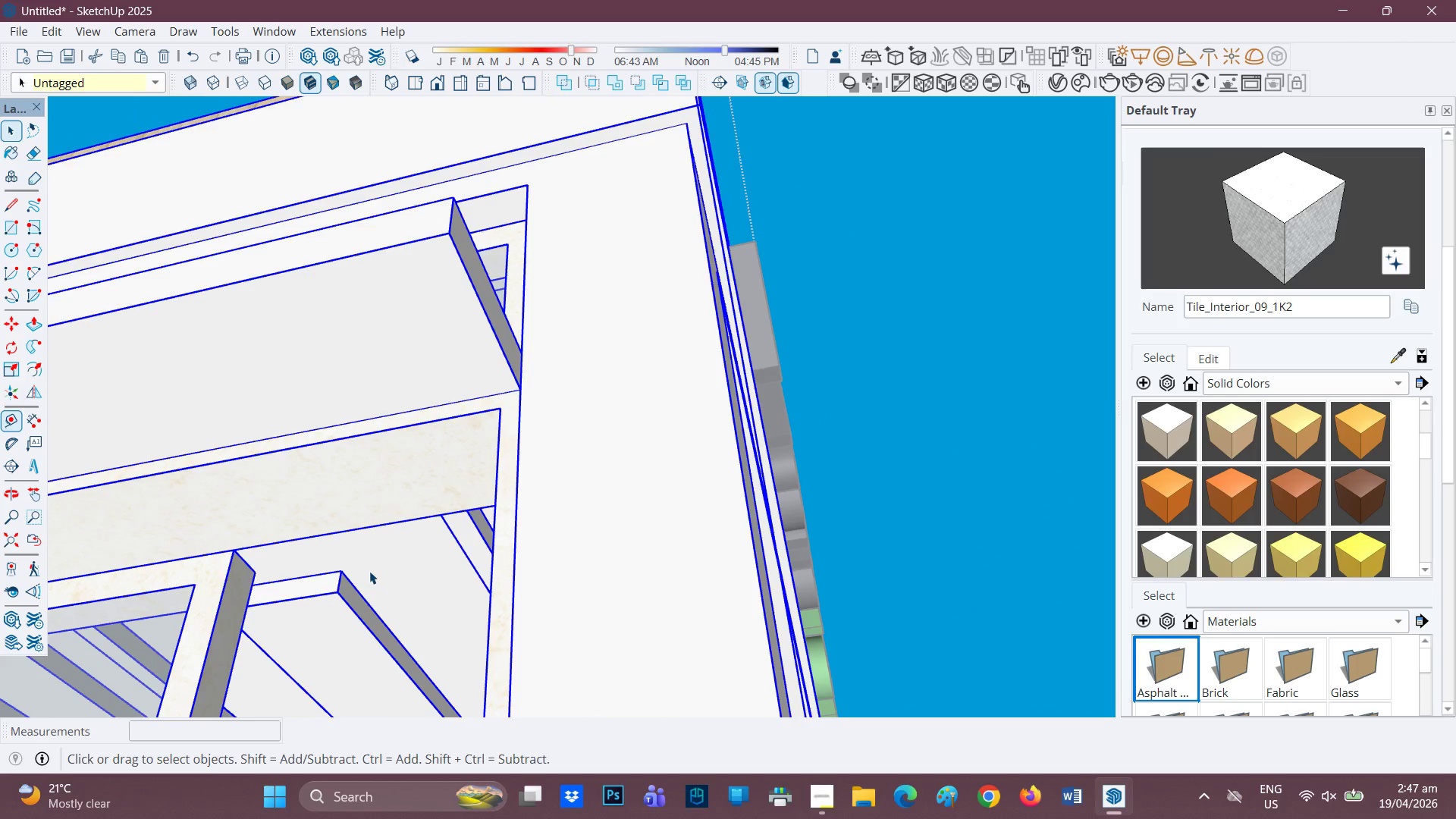 
double_click([369, 571])
 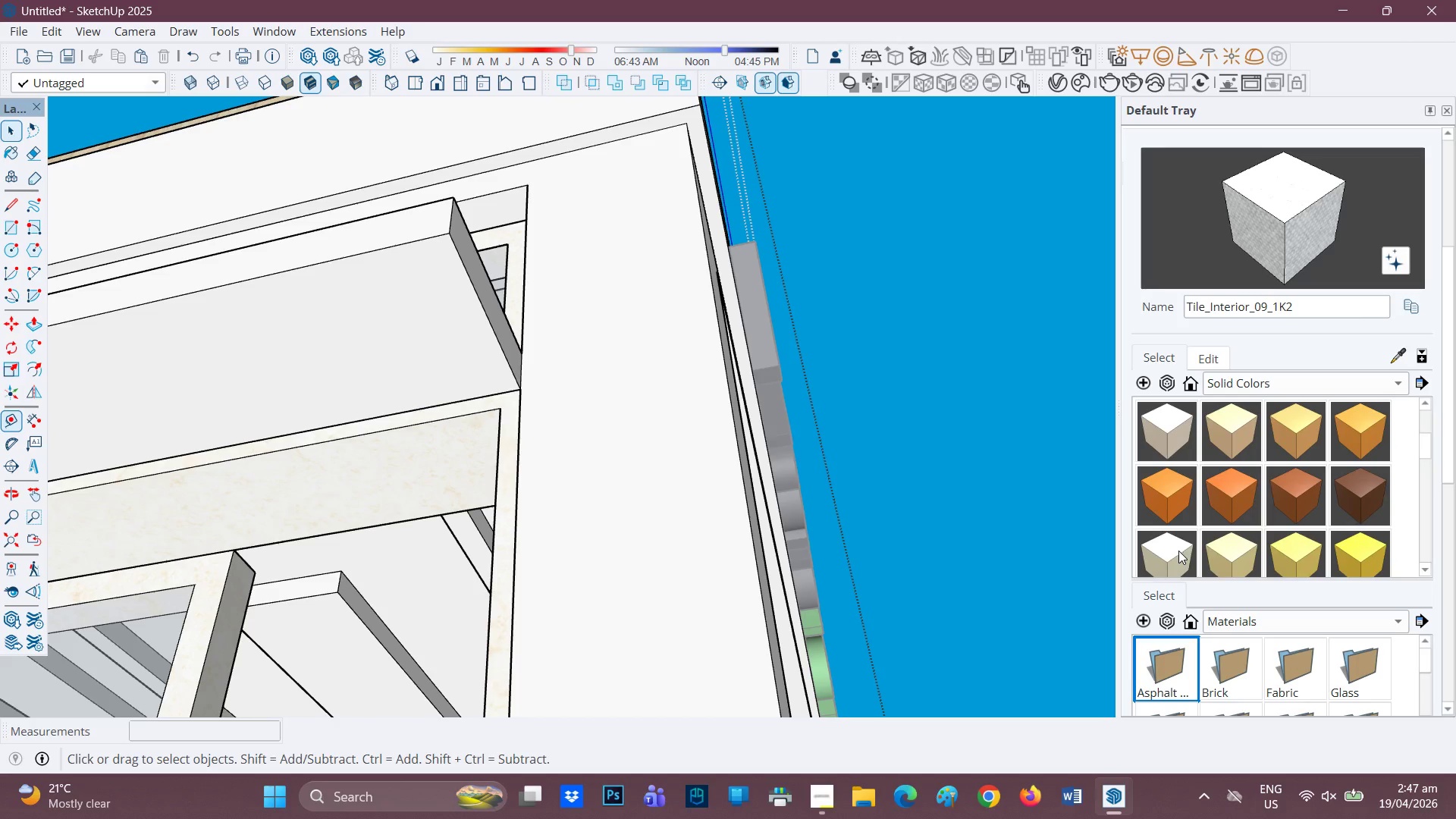 
left_click([1175, 558])
 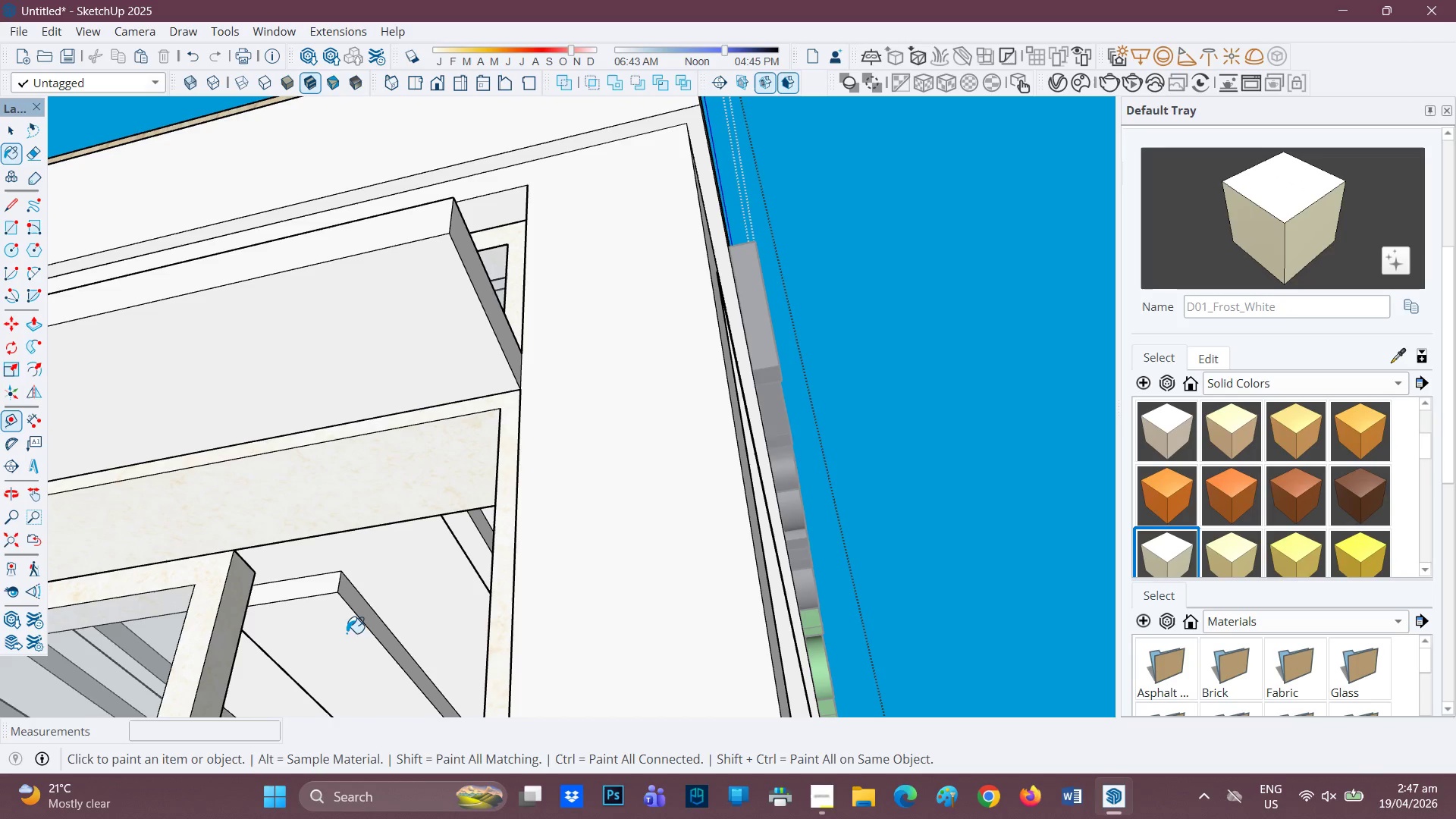 
left_click([337, 635])
 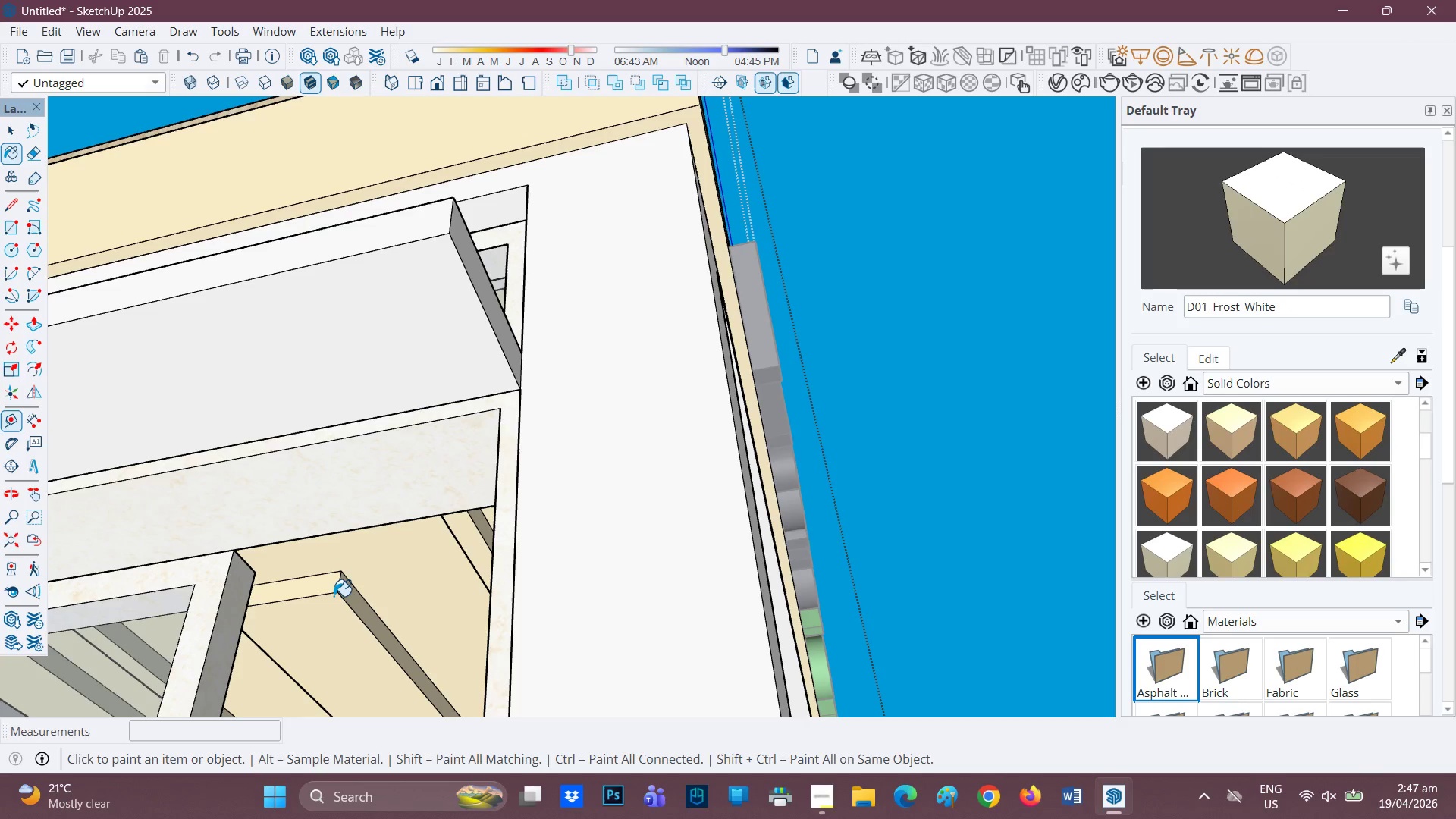 
key(Control+Z)
 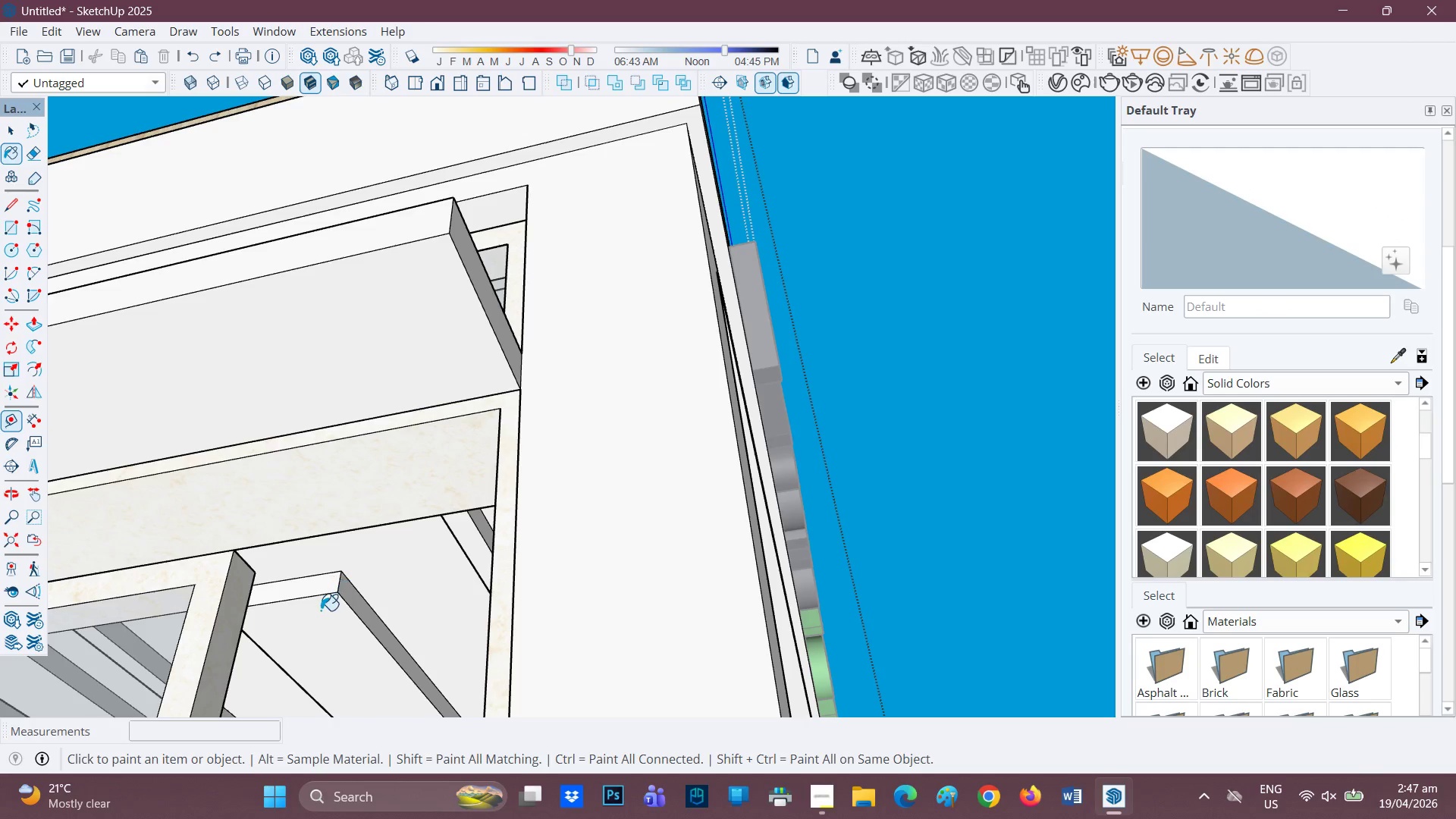 
key(Space)
 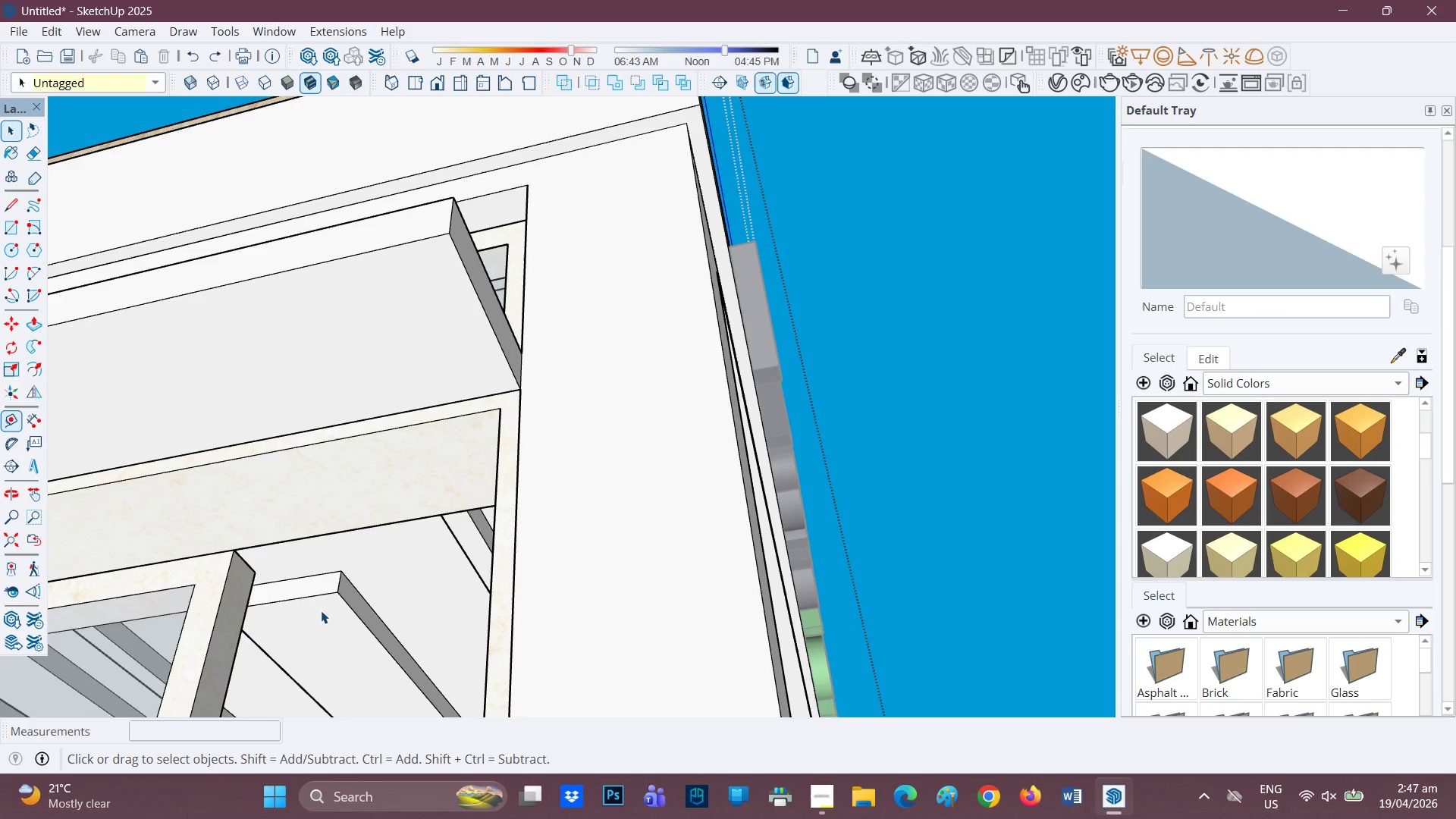 
double_click([321, 610])
 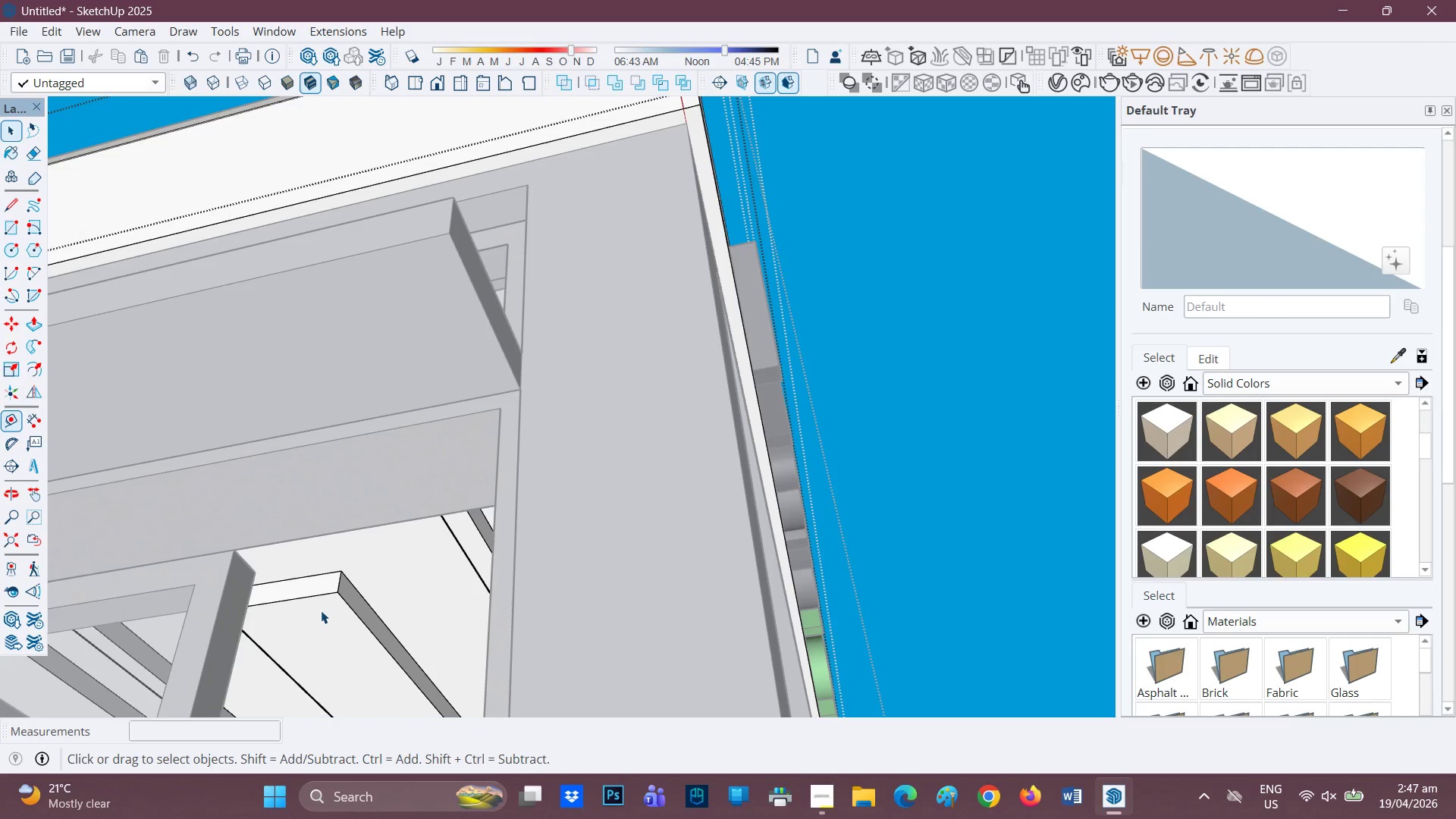 
left_click([321, 610])
 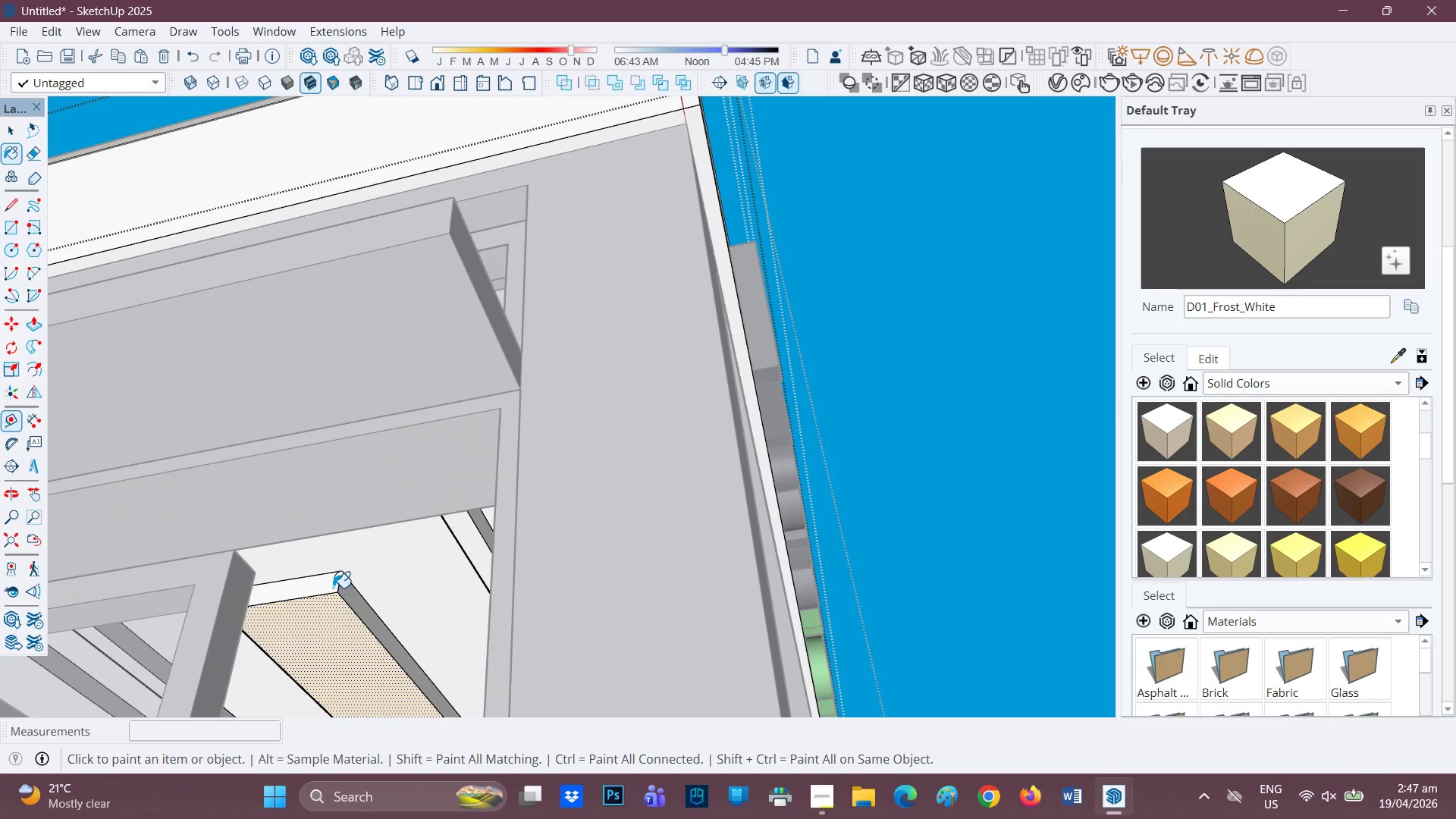 
left_click([320, 587])
 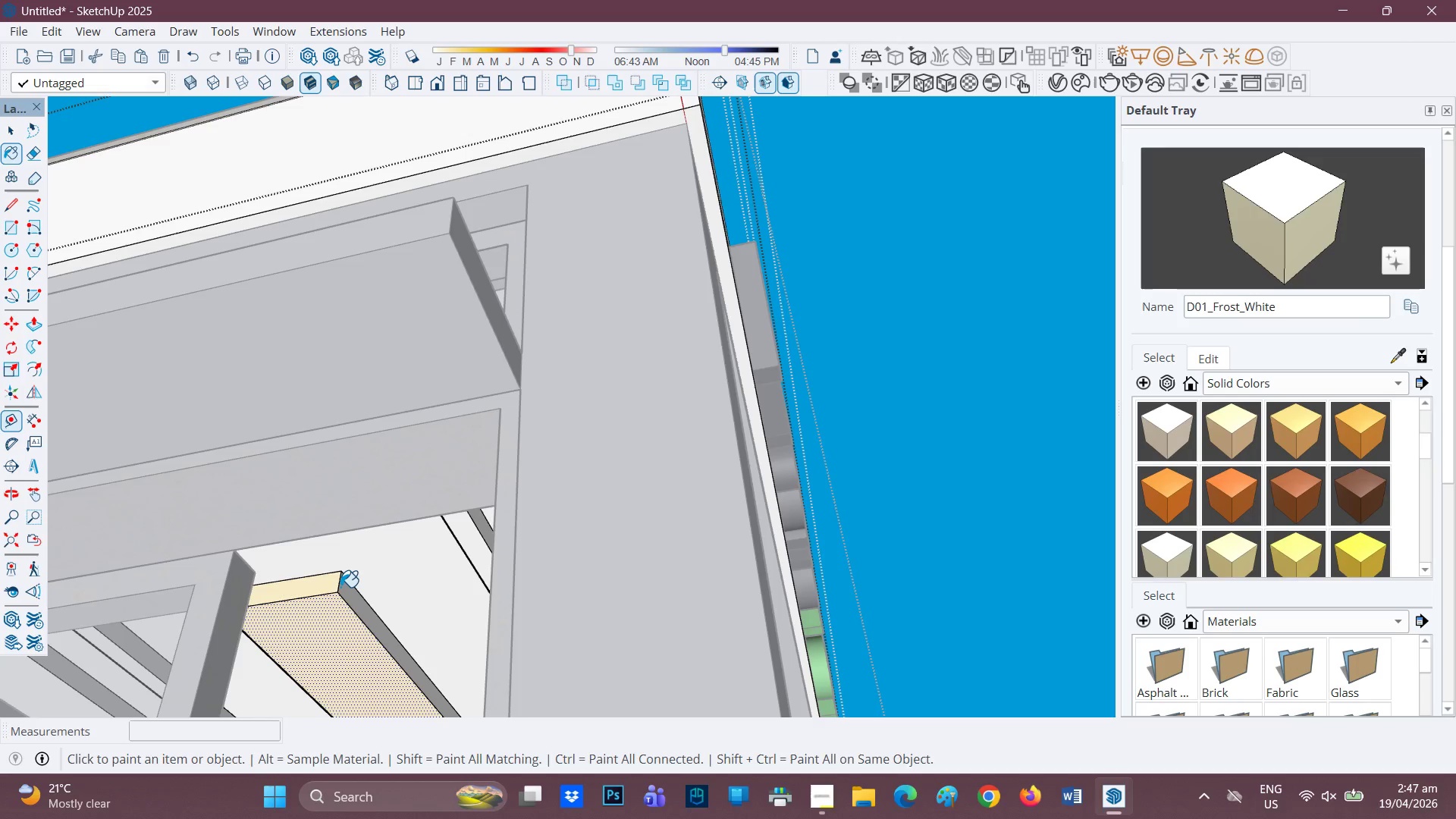 
left_click([340, 587])
 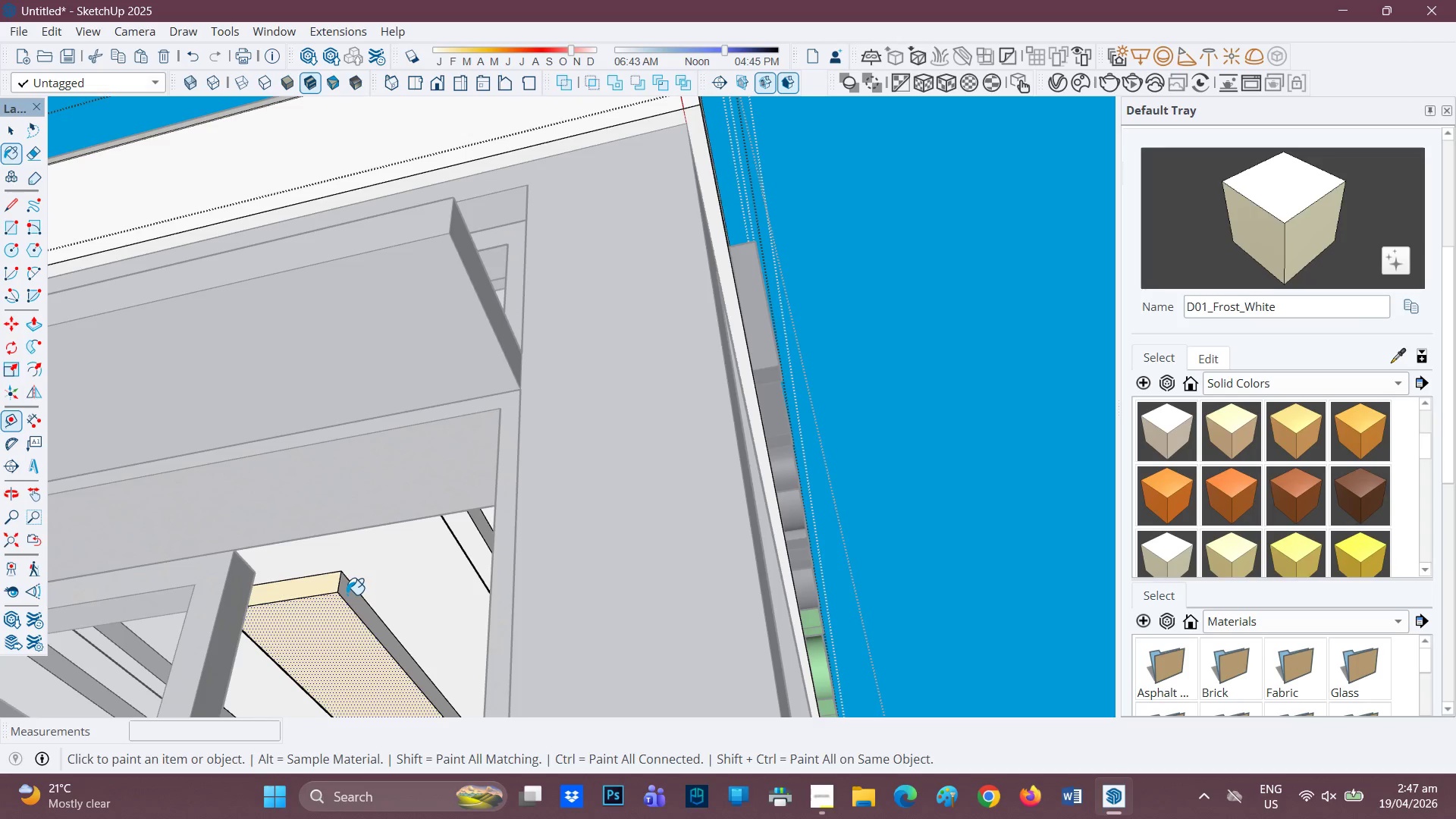 
left_click([347, 595])
 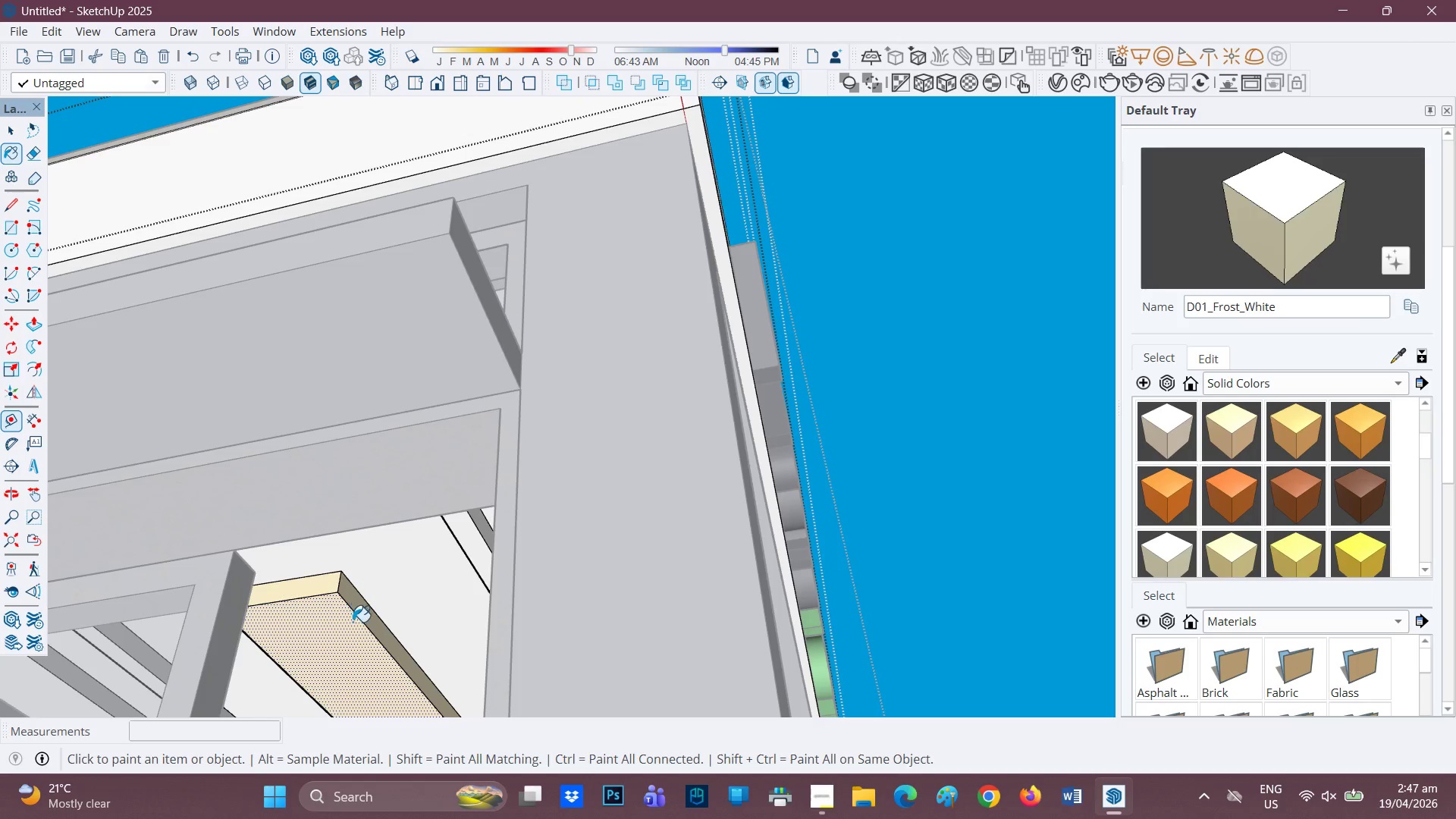 
scroll: coordinate [316, 620], scroll_direction: up, amount: 9.0
 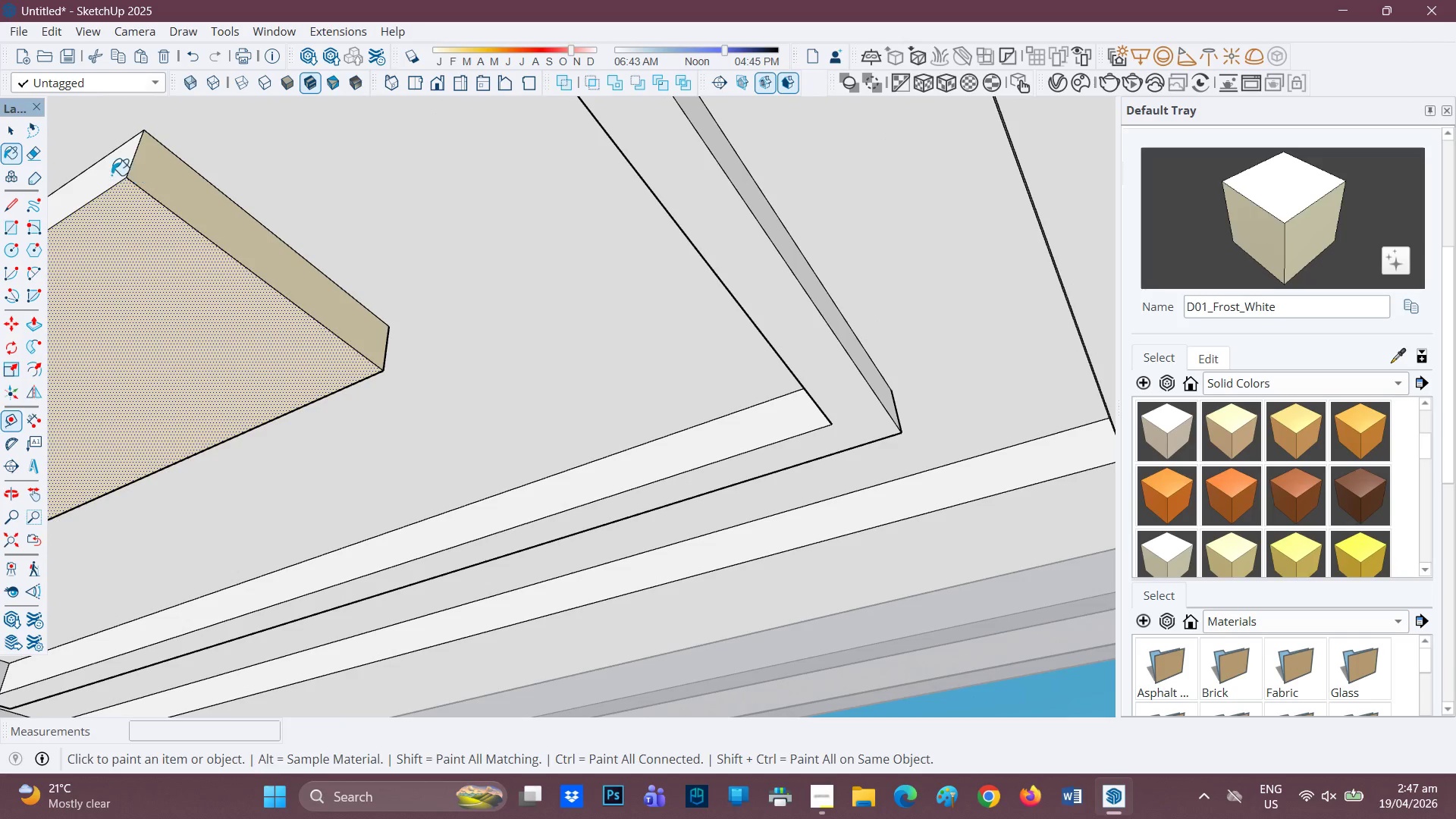 
key(H)
 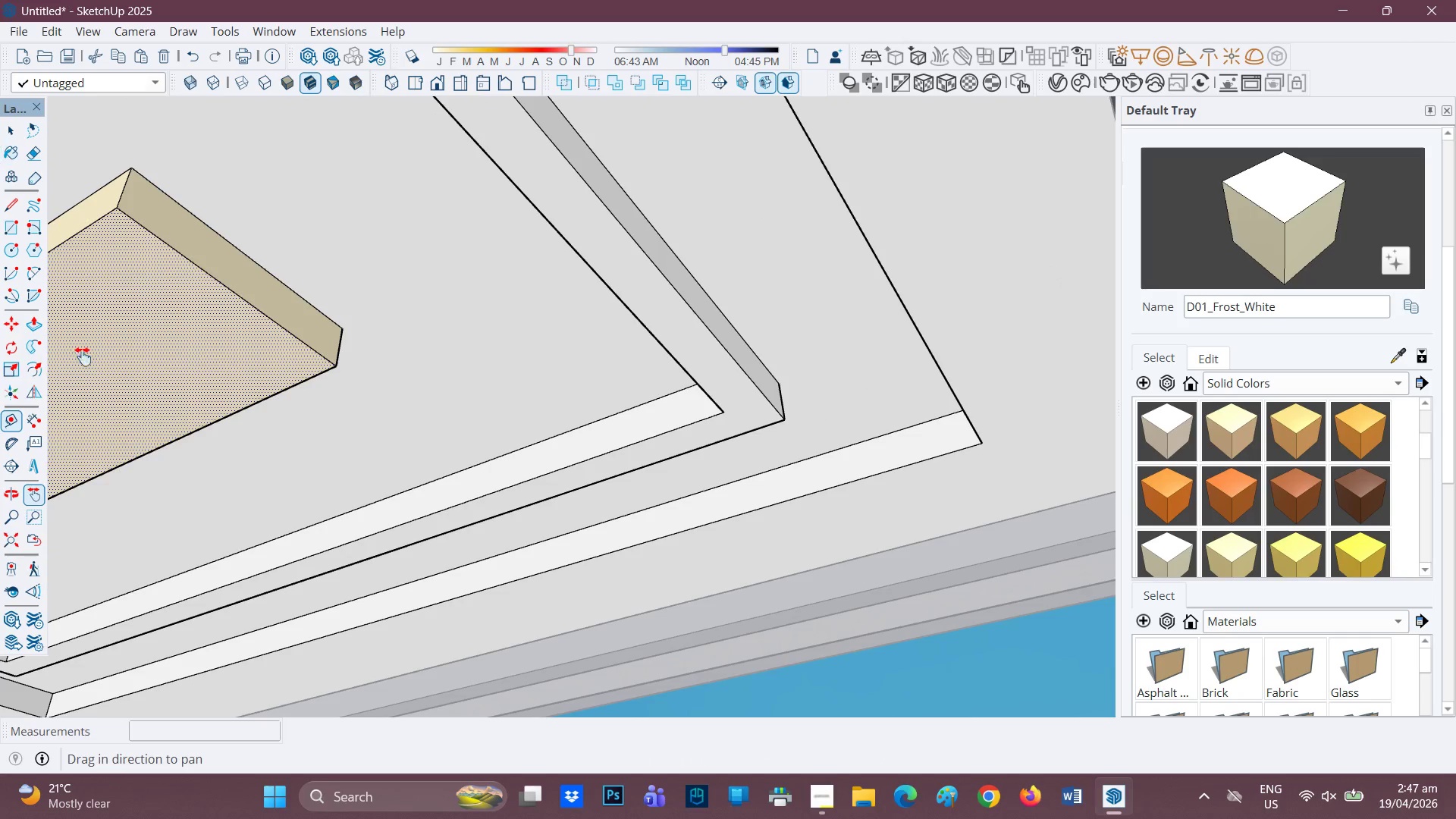 
scroll: coordinate [74, 343], scroll_direction: down, amount: 1.0
 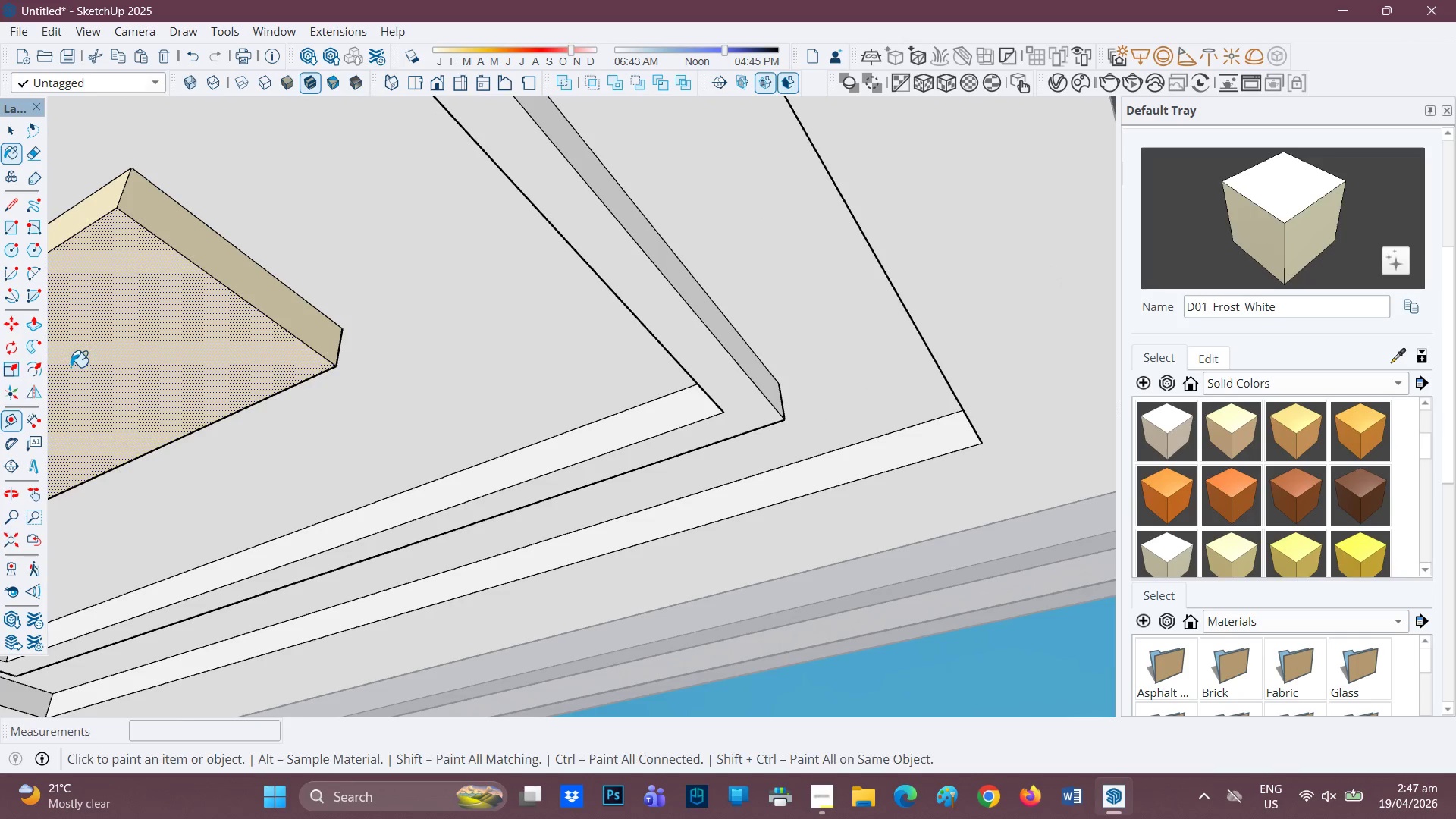 
left_click_drag(start_coordinate=[83, 357], to_coordinate=[626, 296])
 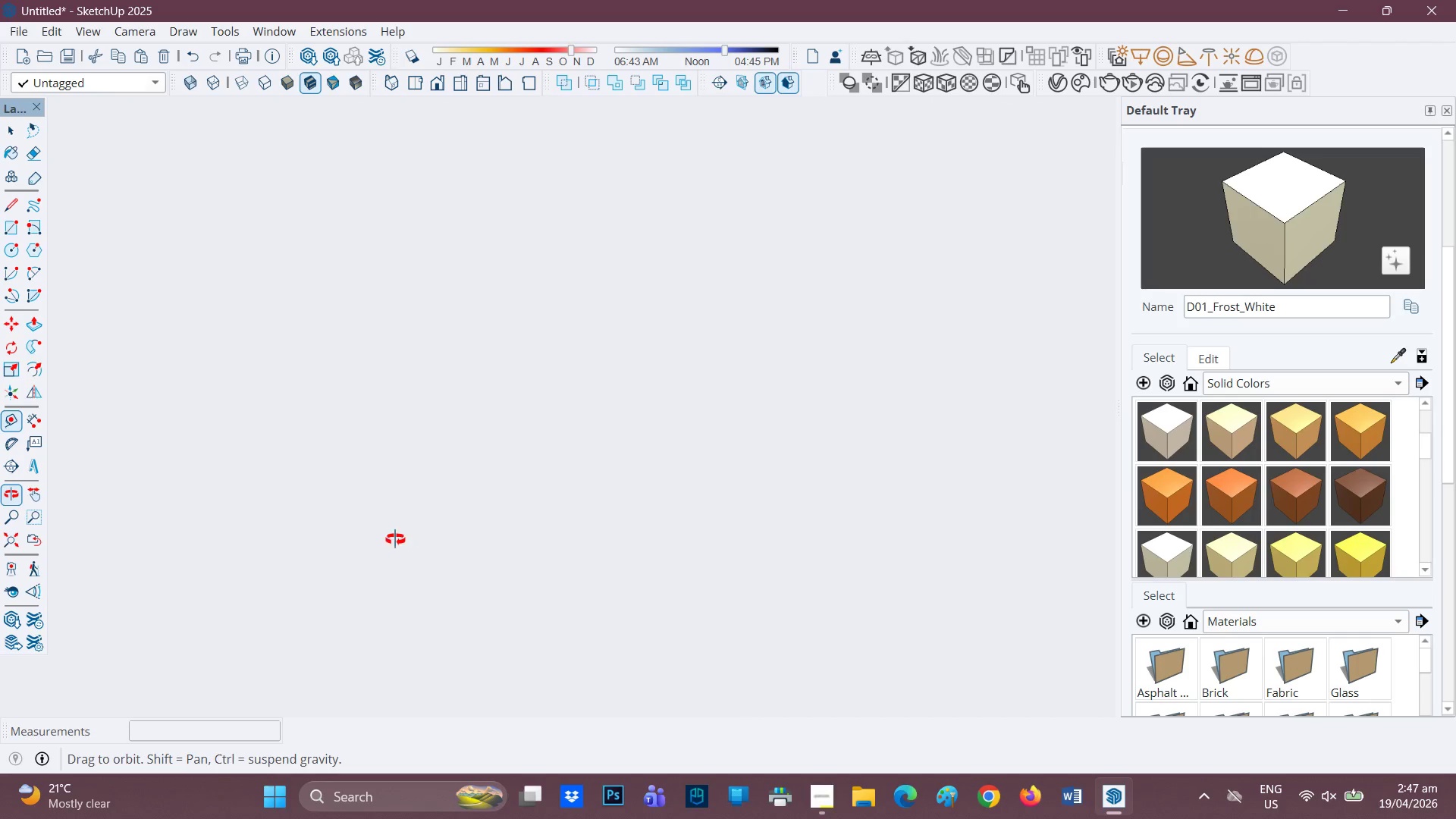 
wait(5.41)
 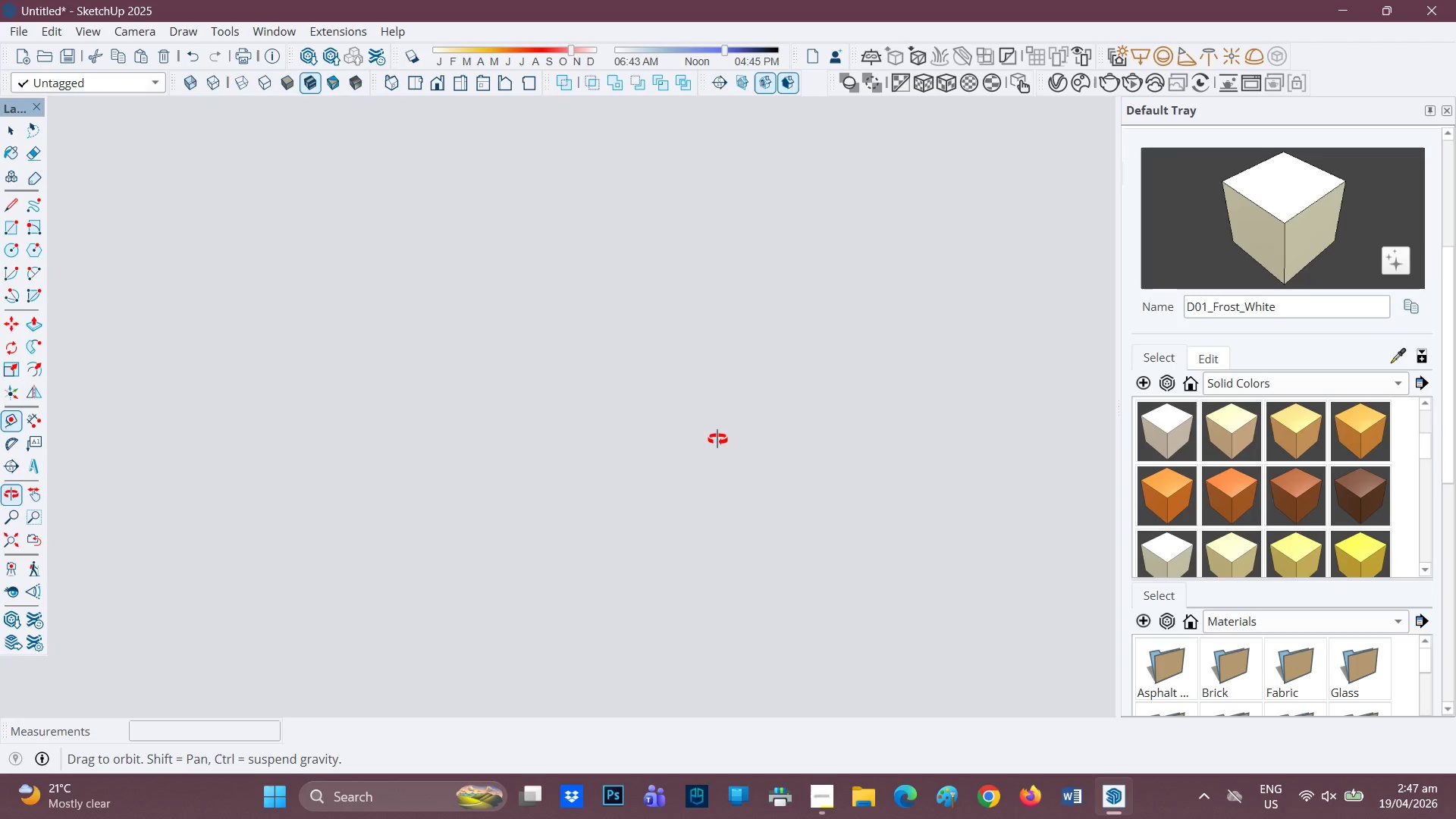 
scroll: coordinate [419, 269], scroll_direction: up, amount: 3.0
 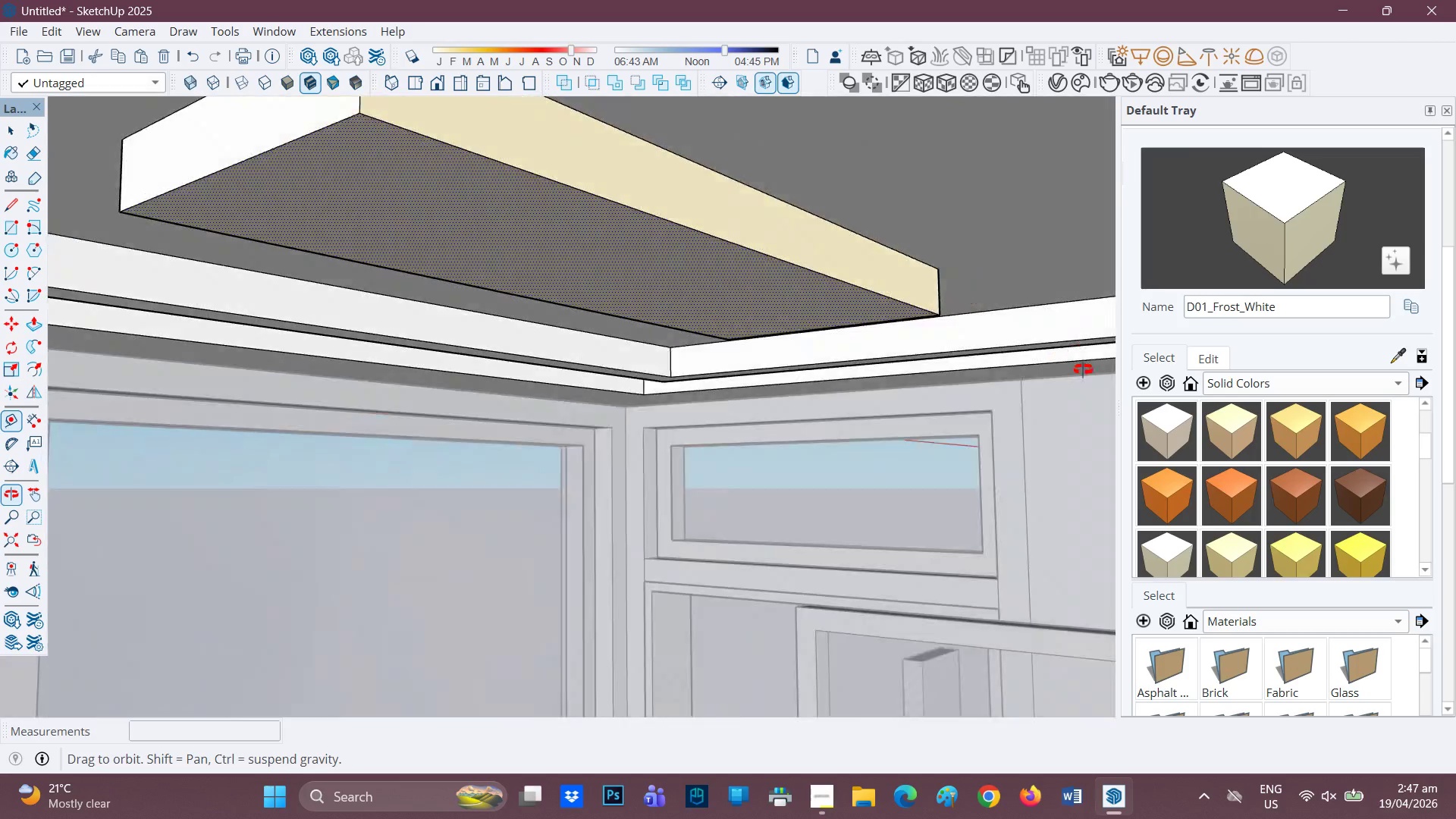 
left_click([1249, 180])
 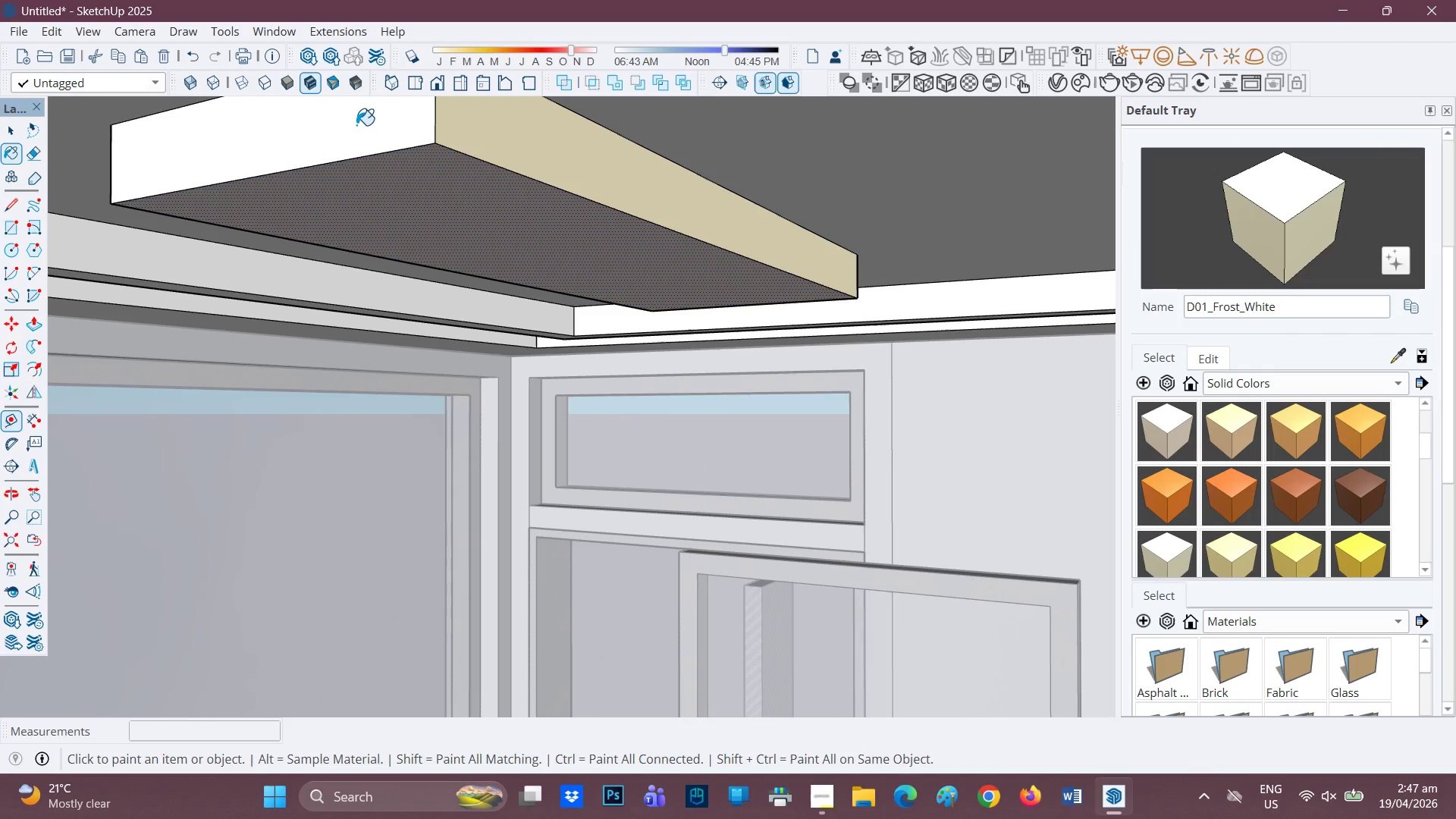 
scroll: coordinate [1138, 337], scroll_direction: none, amount: 0.0
 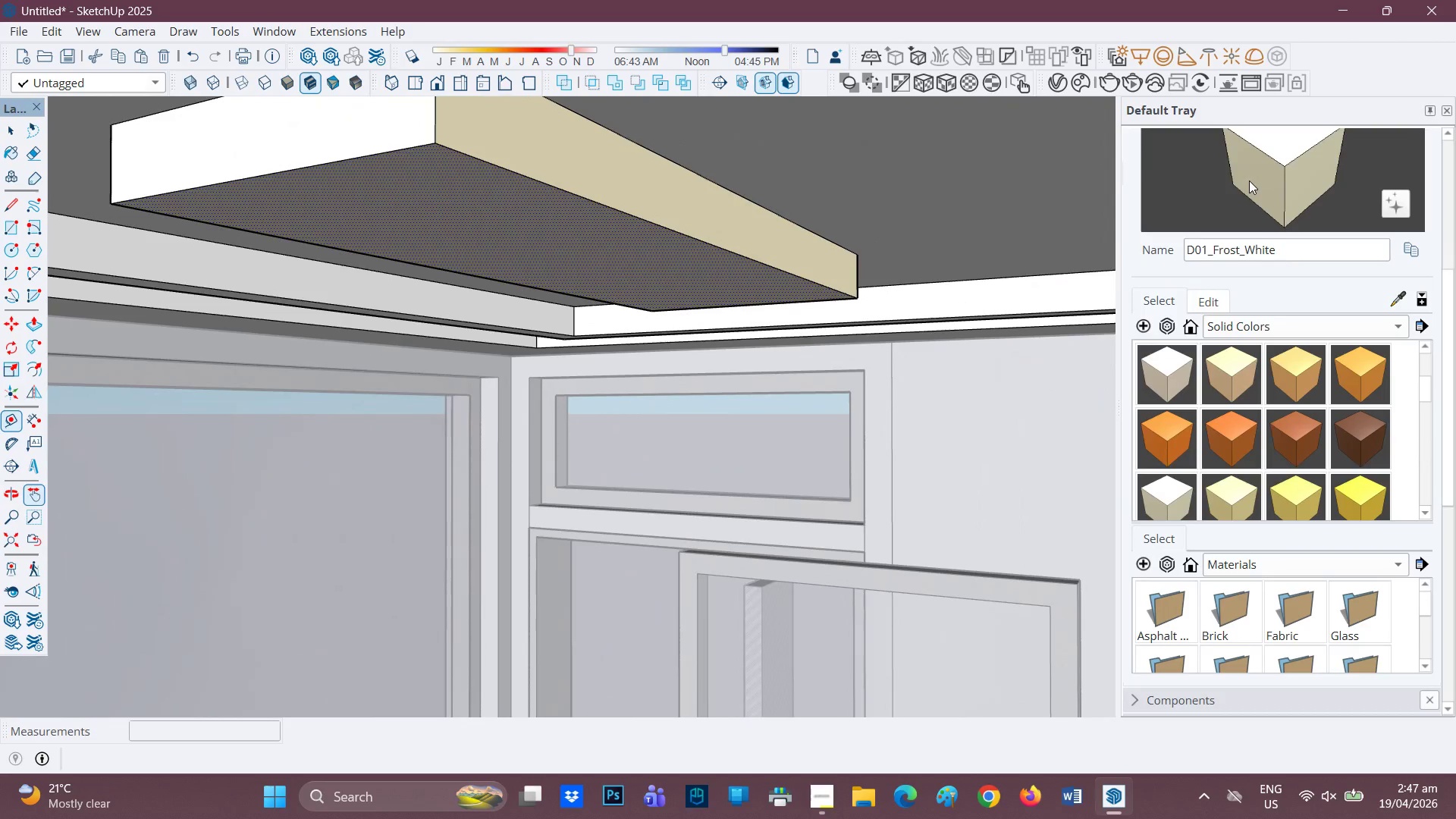 
left_click([356, 125])
 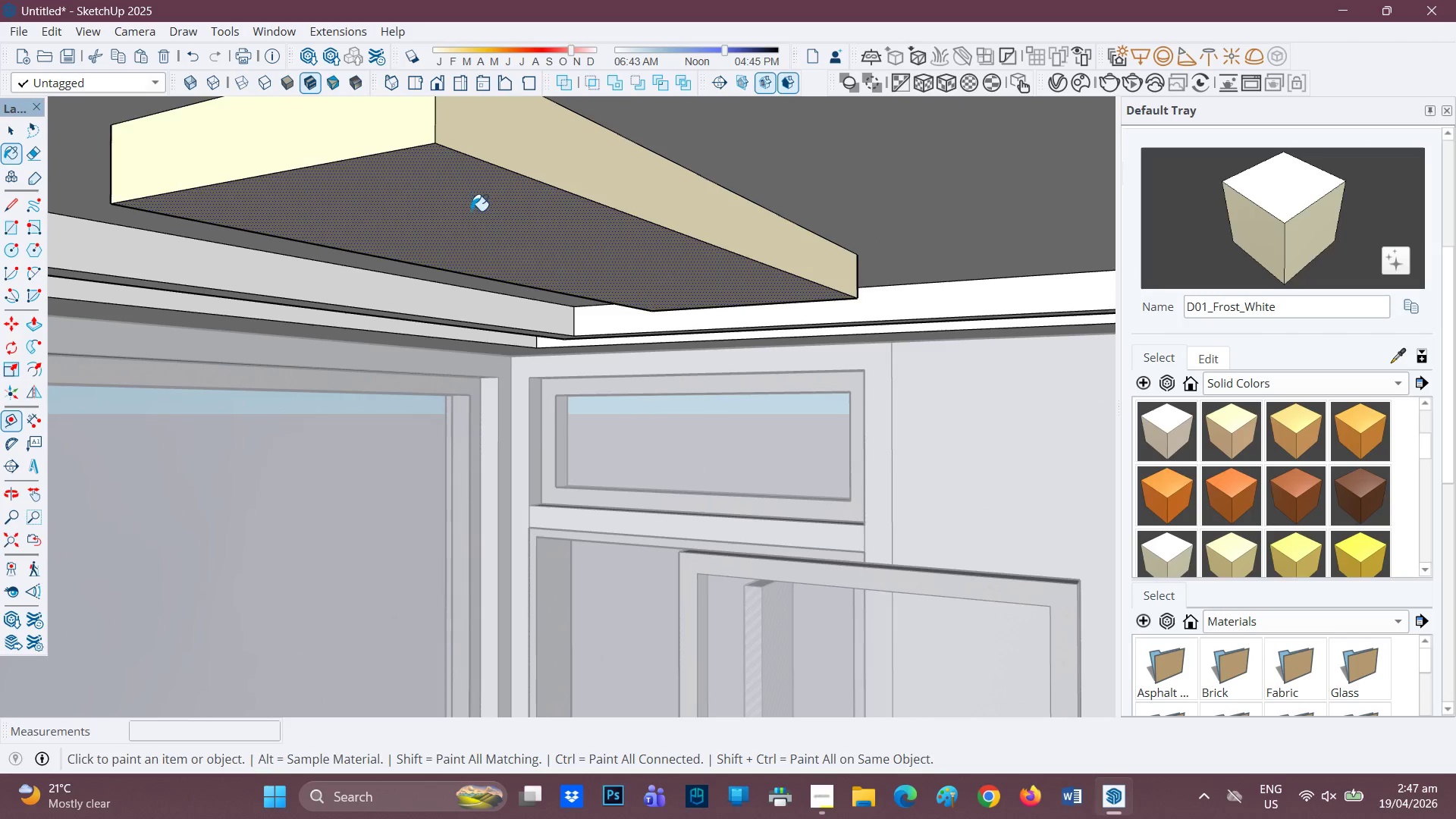 
scroll: coordinate [497, 228], scroll_direction: down, amount: 12.0
 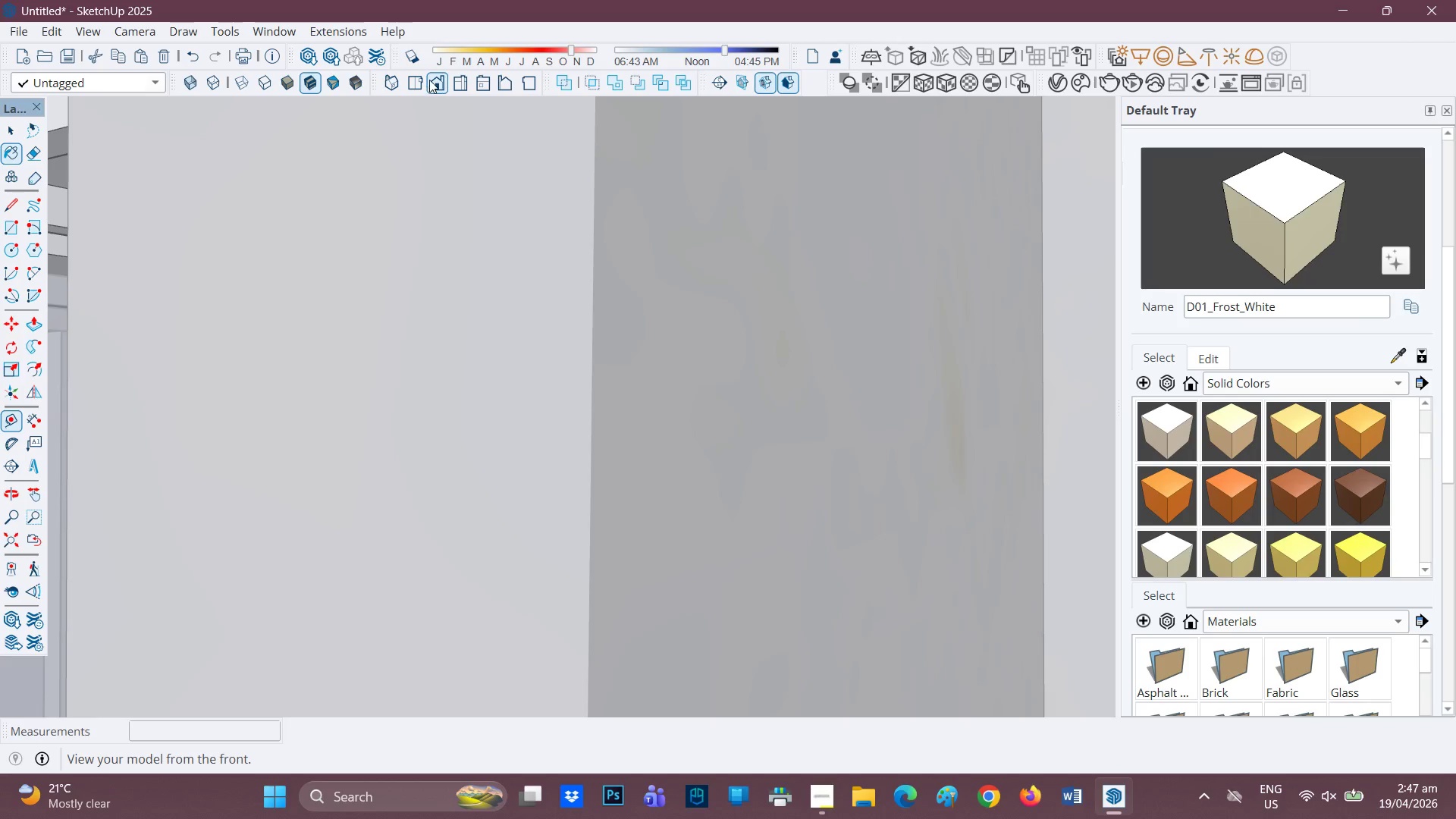 
left_click([429, 79])
 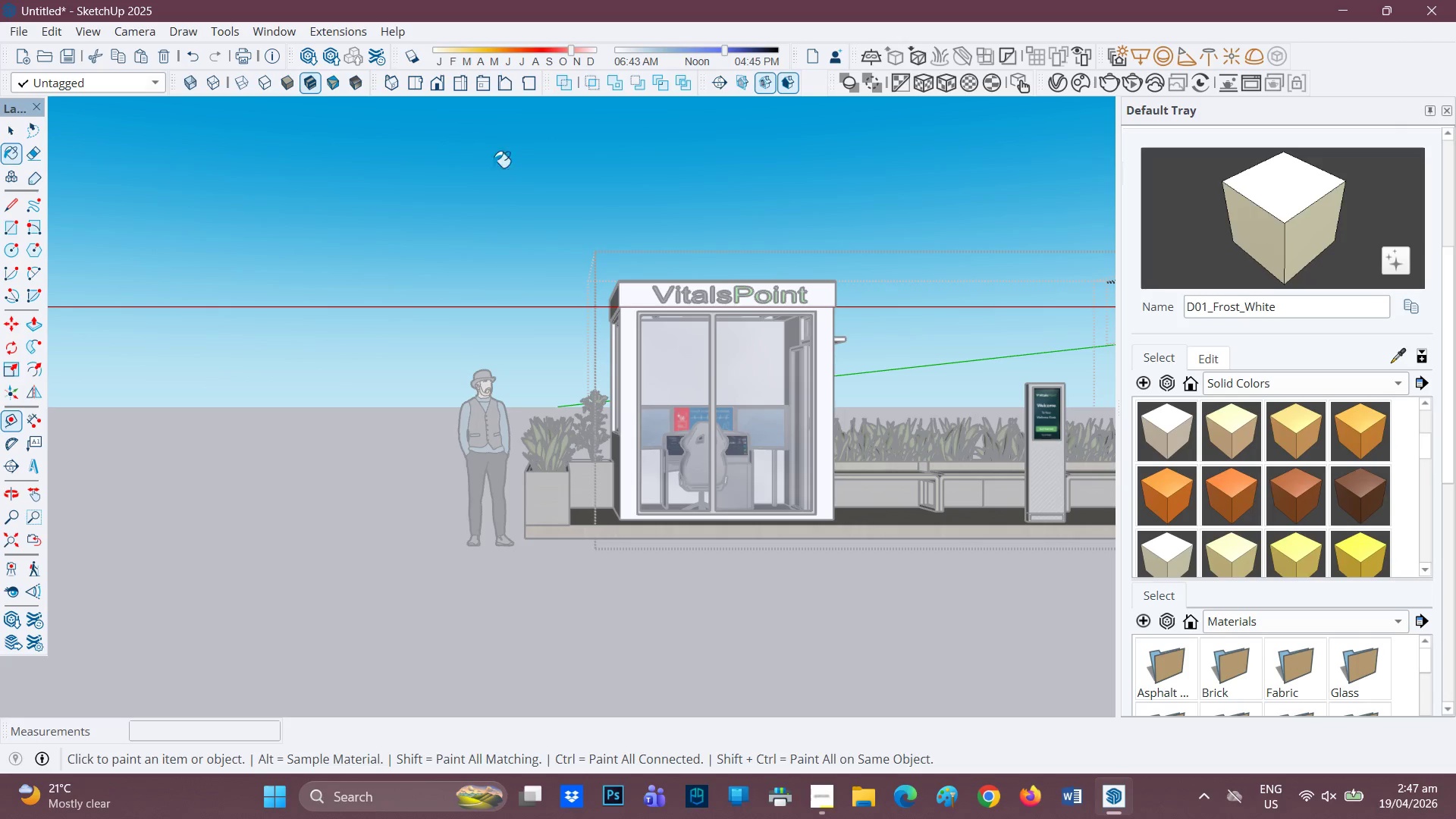 
scroll: coordinate [505, 198], scroll_direction: down, amount: 4.0
 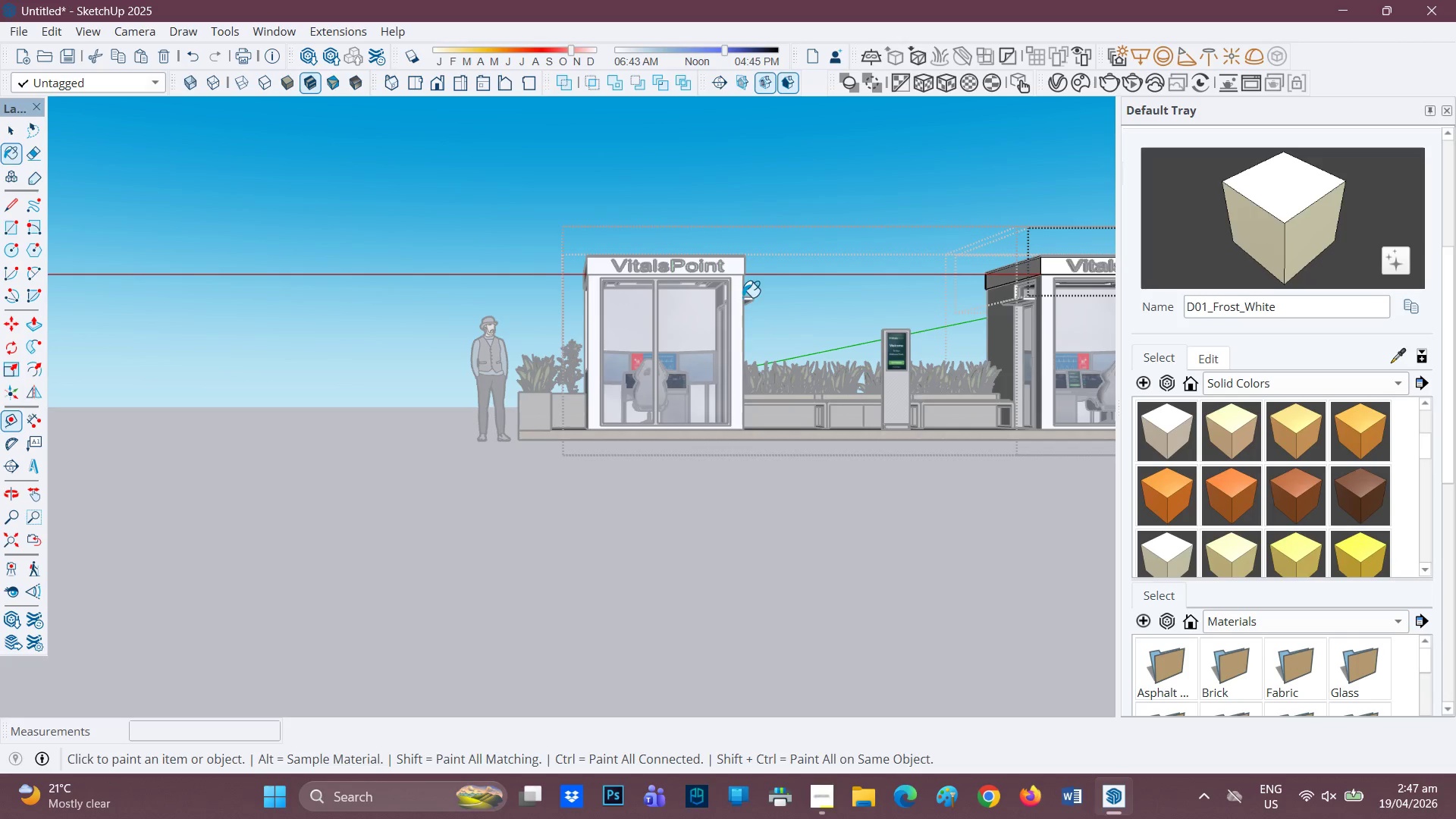 
scroll: coordinate [532, 303], scroll_direction: up, amount: 99.0
 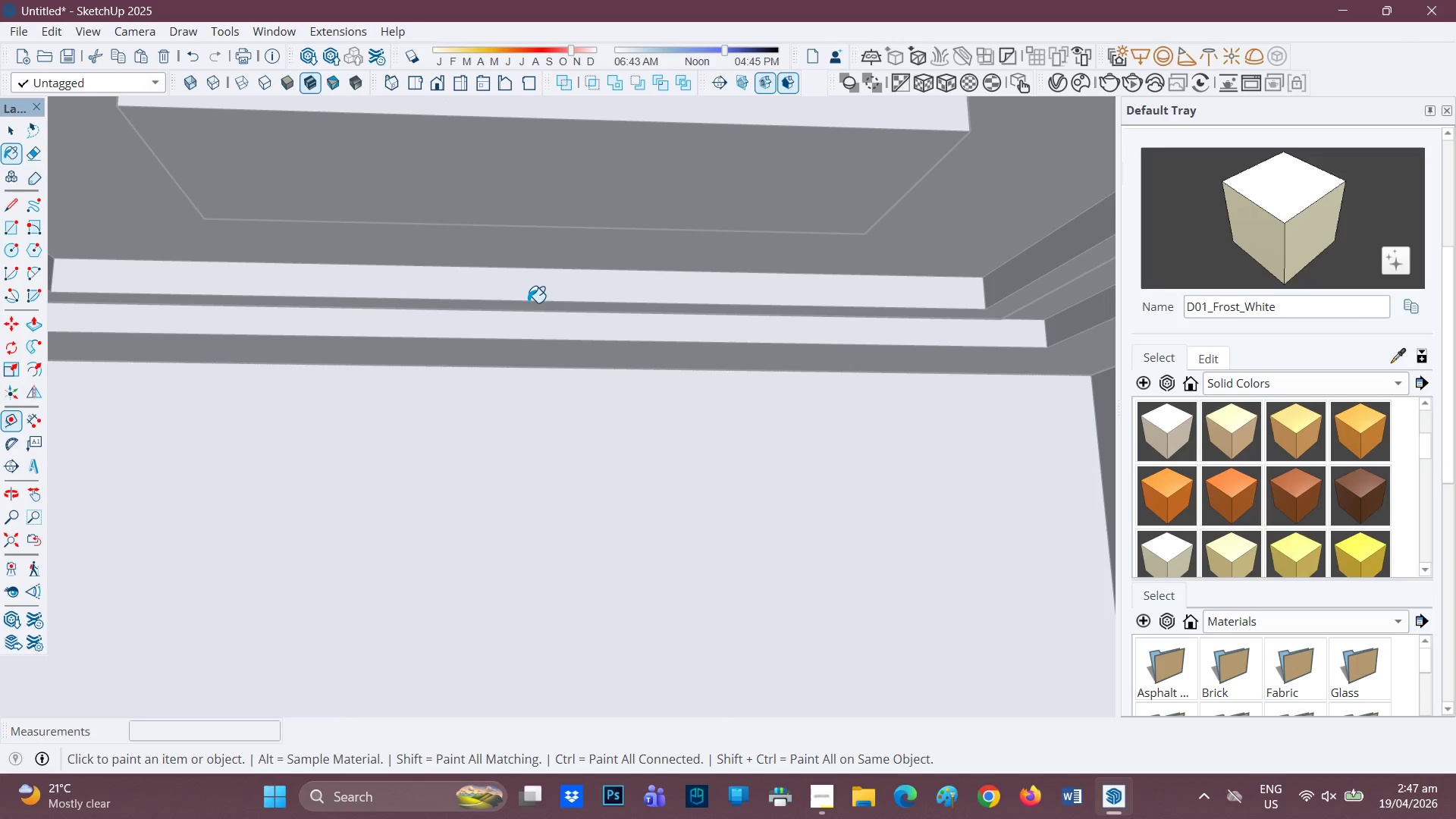 
key(Space)
 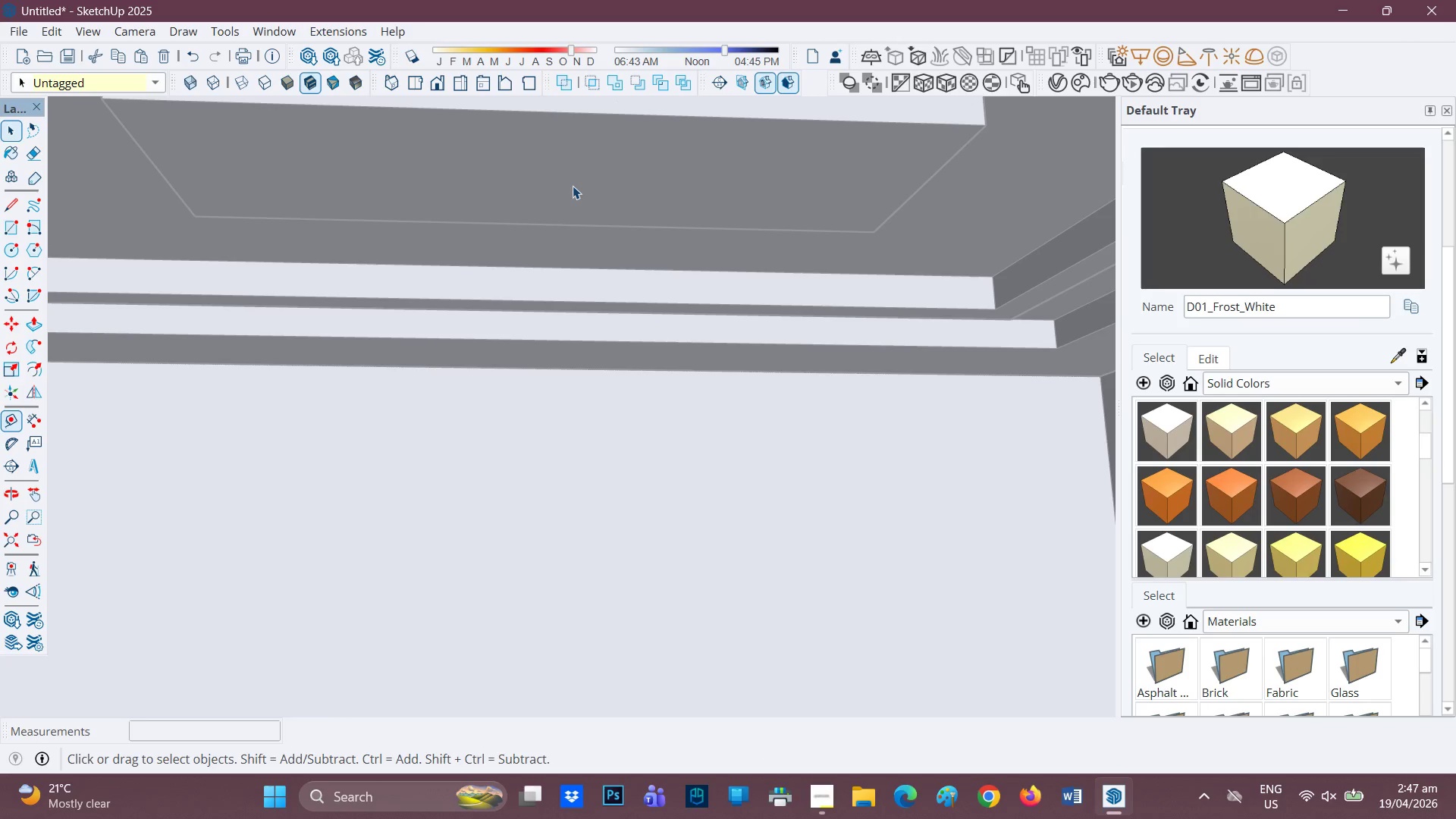 
scroll: coordinate [529, 300], scroll_direction: up, amount: 10.0
 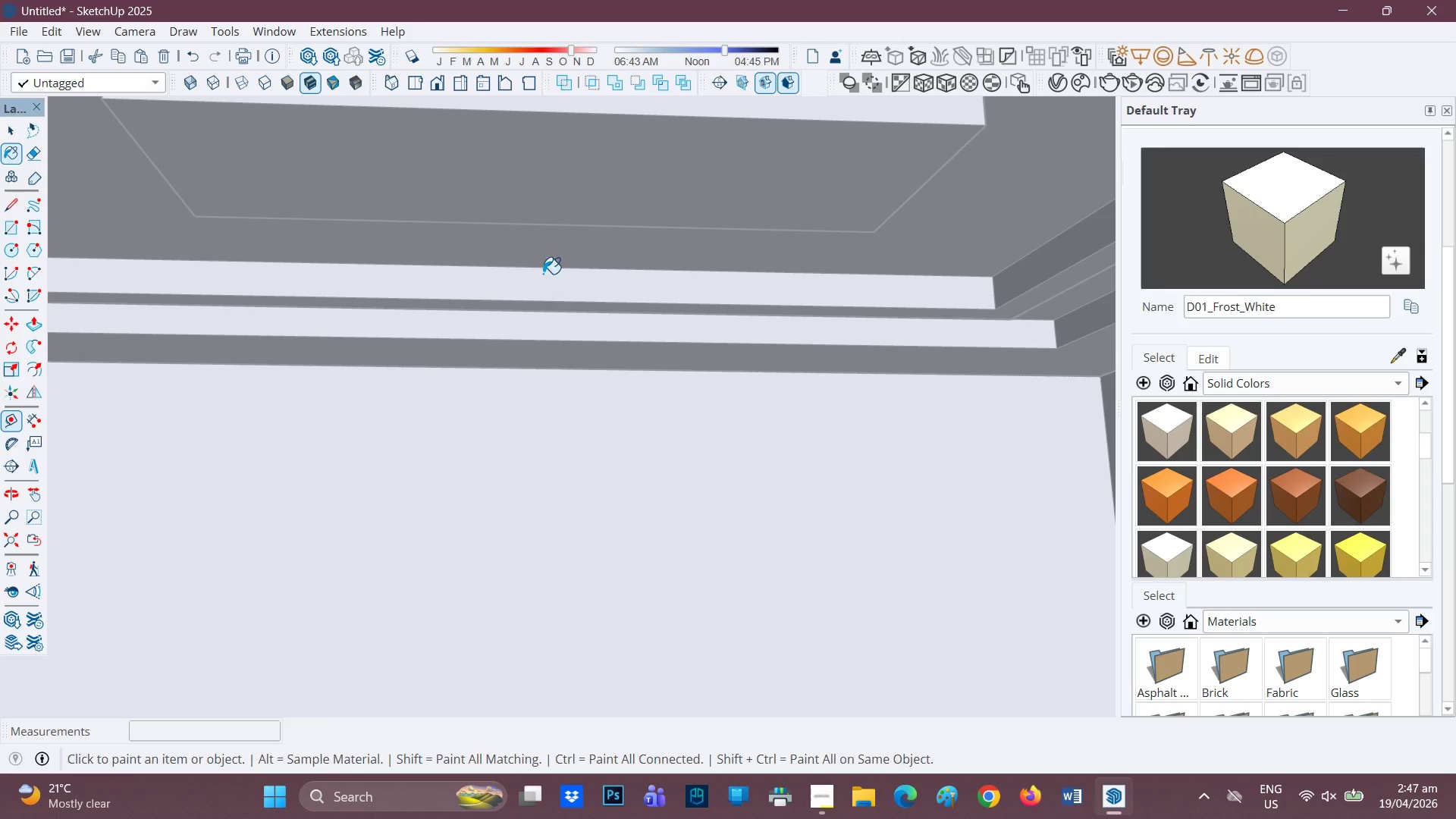 
double_click([573, 186])
 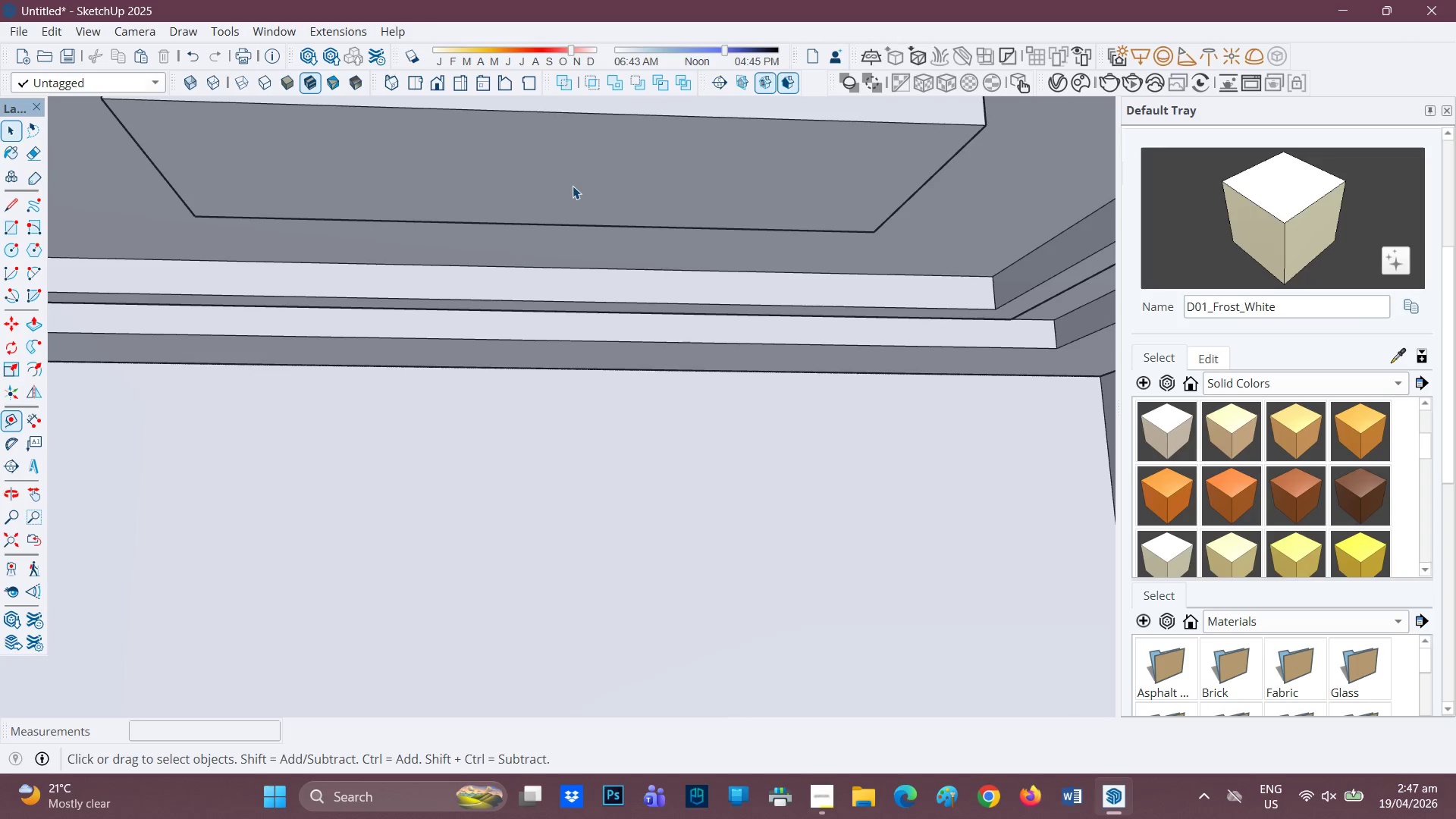 
triple_click([573, 186])
 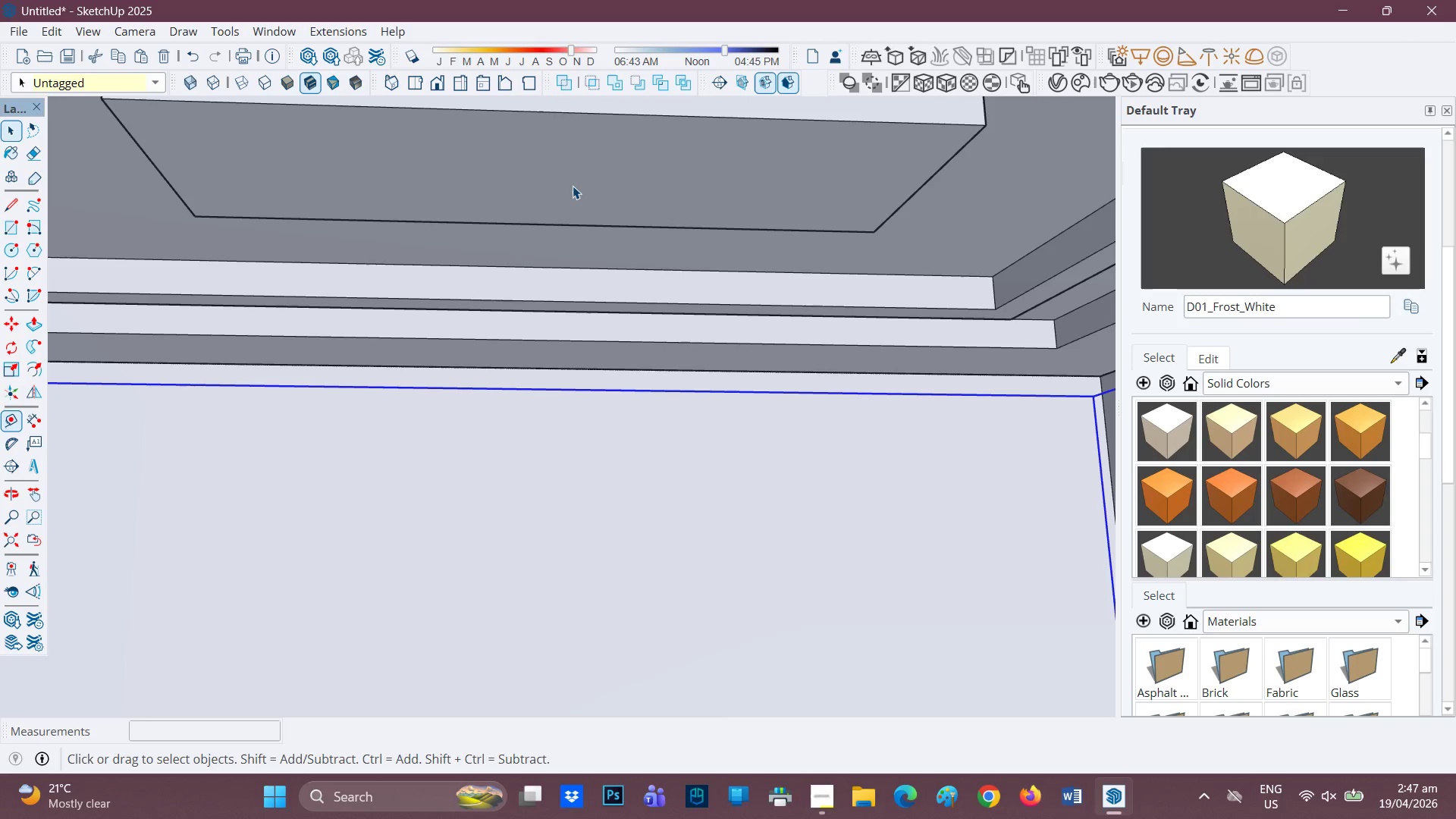 
double_click([573, 186])
 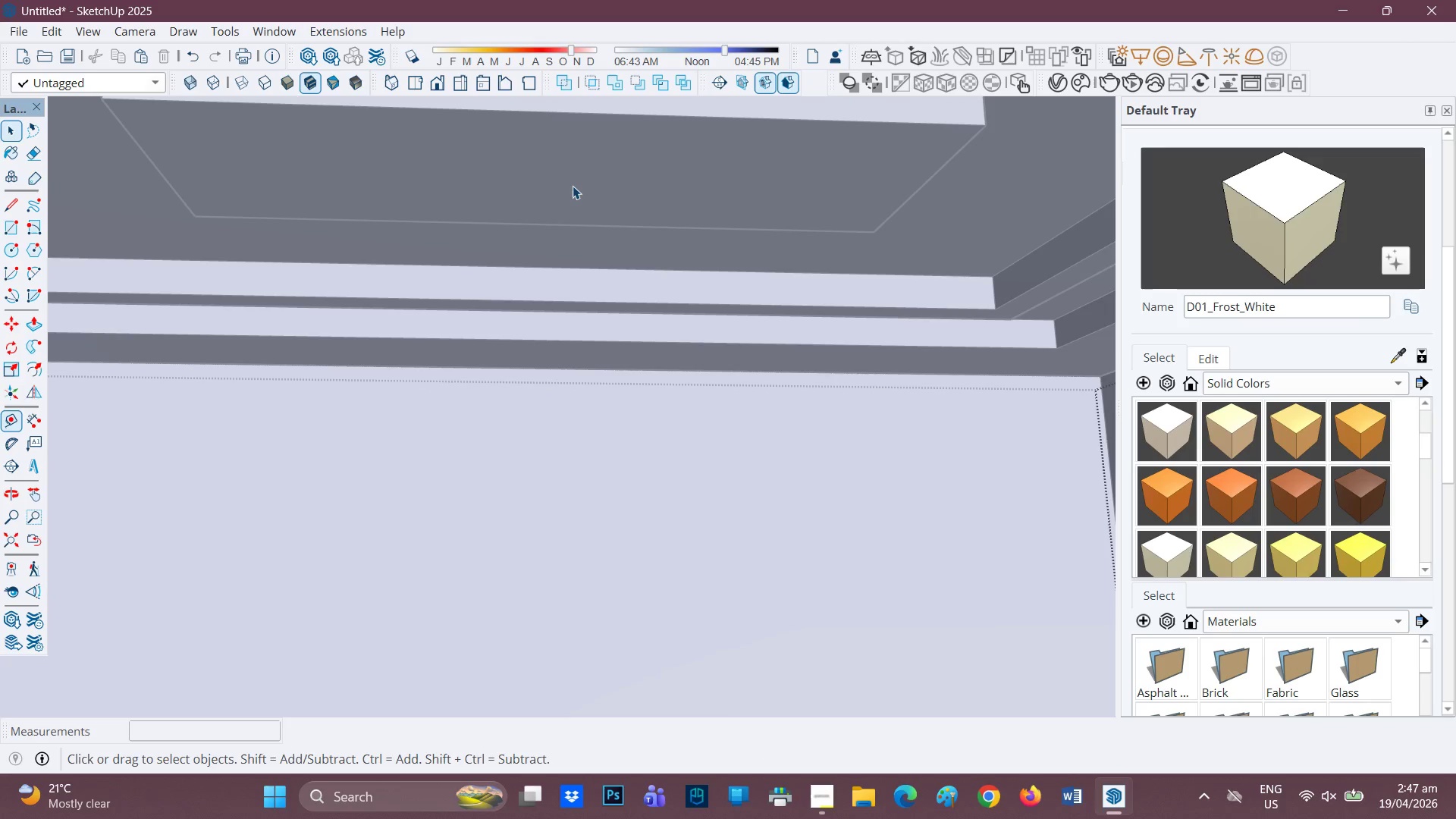 
left_click([573, 186])
 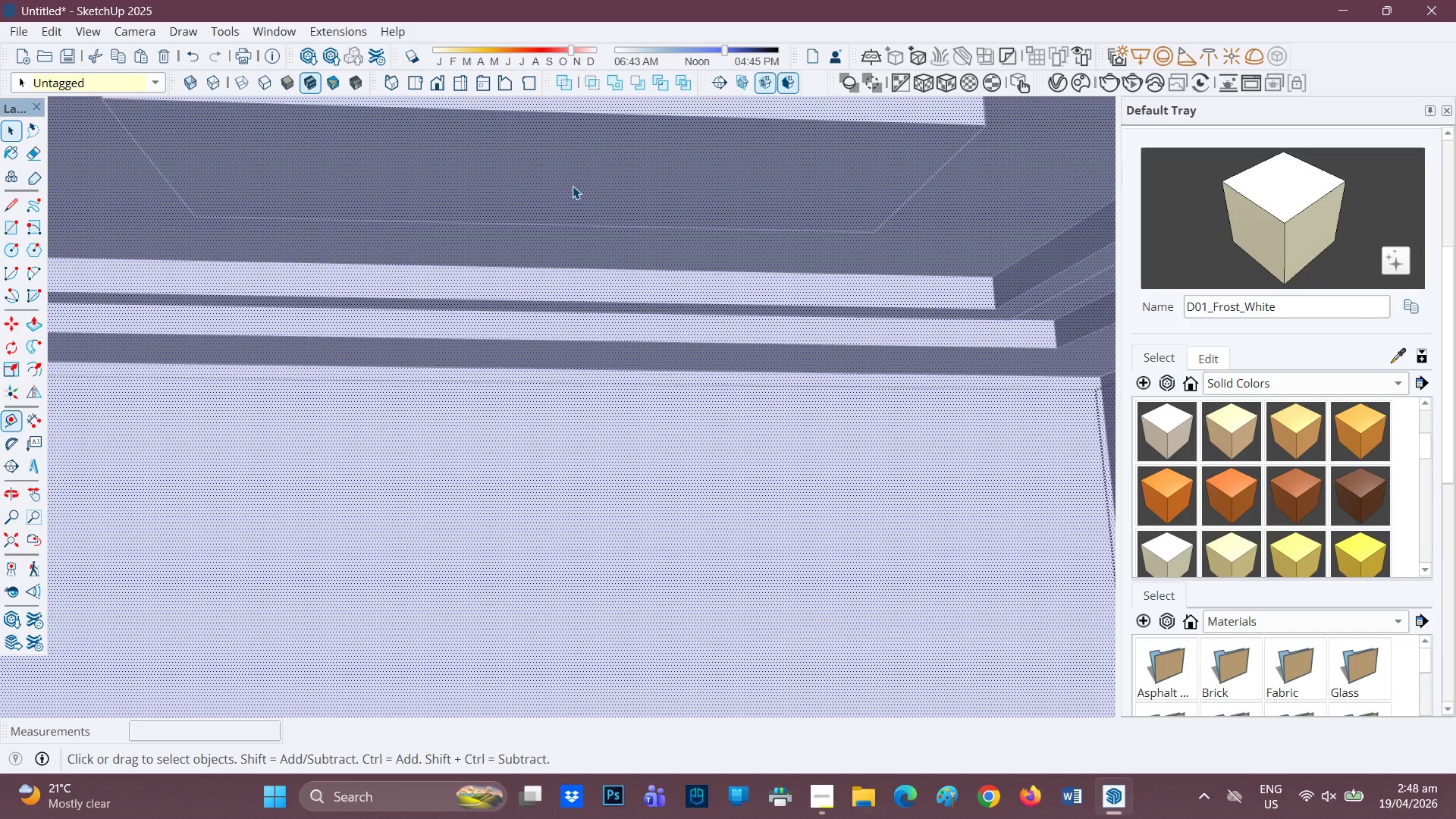 
double_click([573, 186])
 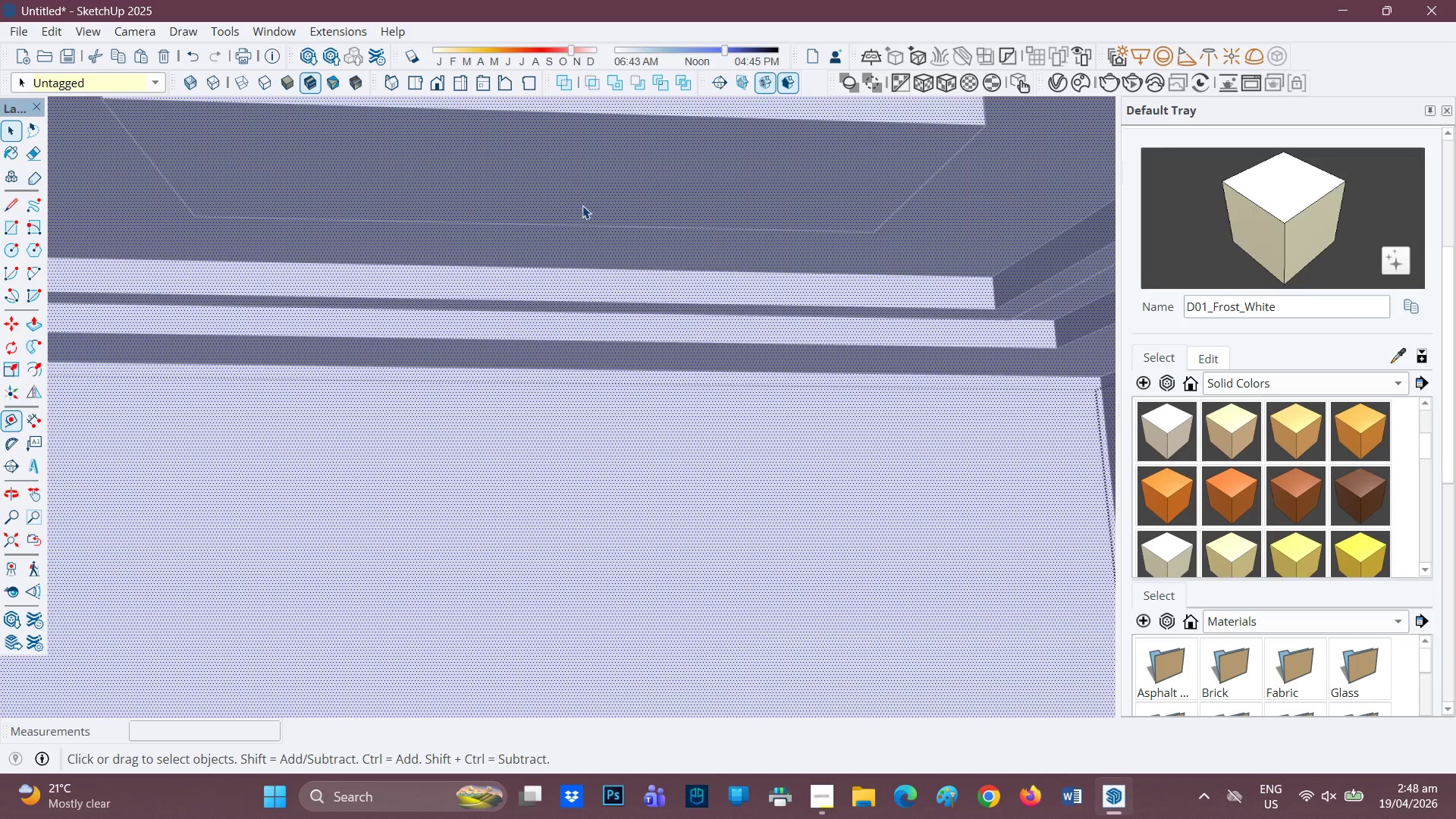 
scroll: coordinate [567, 221], scroll_direction: up, amount: 34.0
 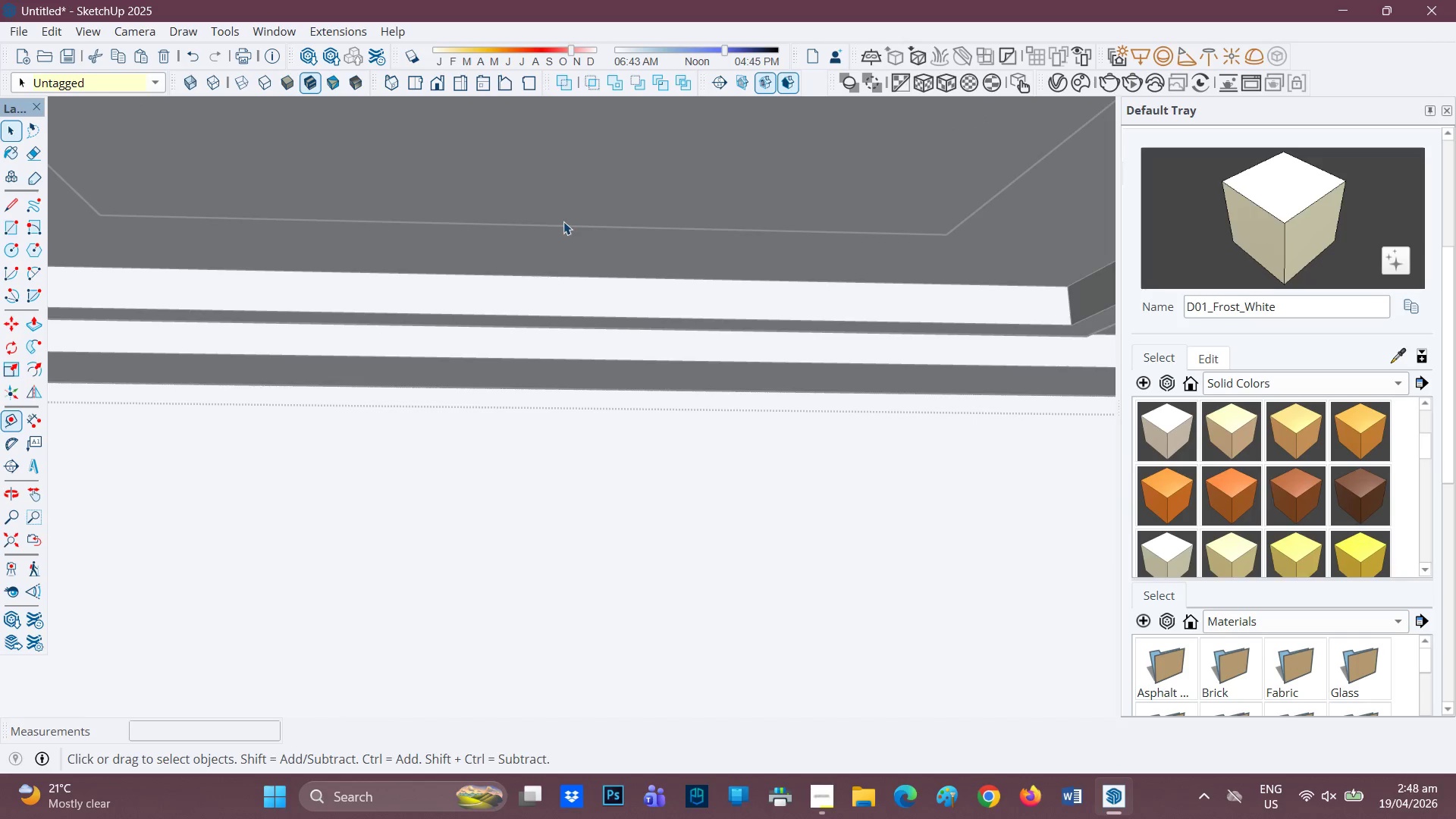 
scroll: coordinate [559, 211], scroll_direction: down, amount: 1.0
 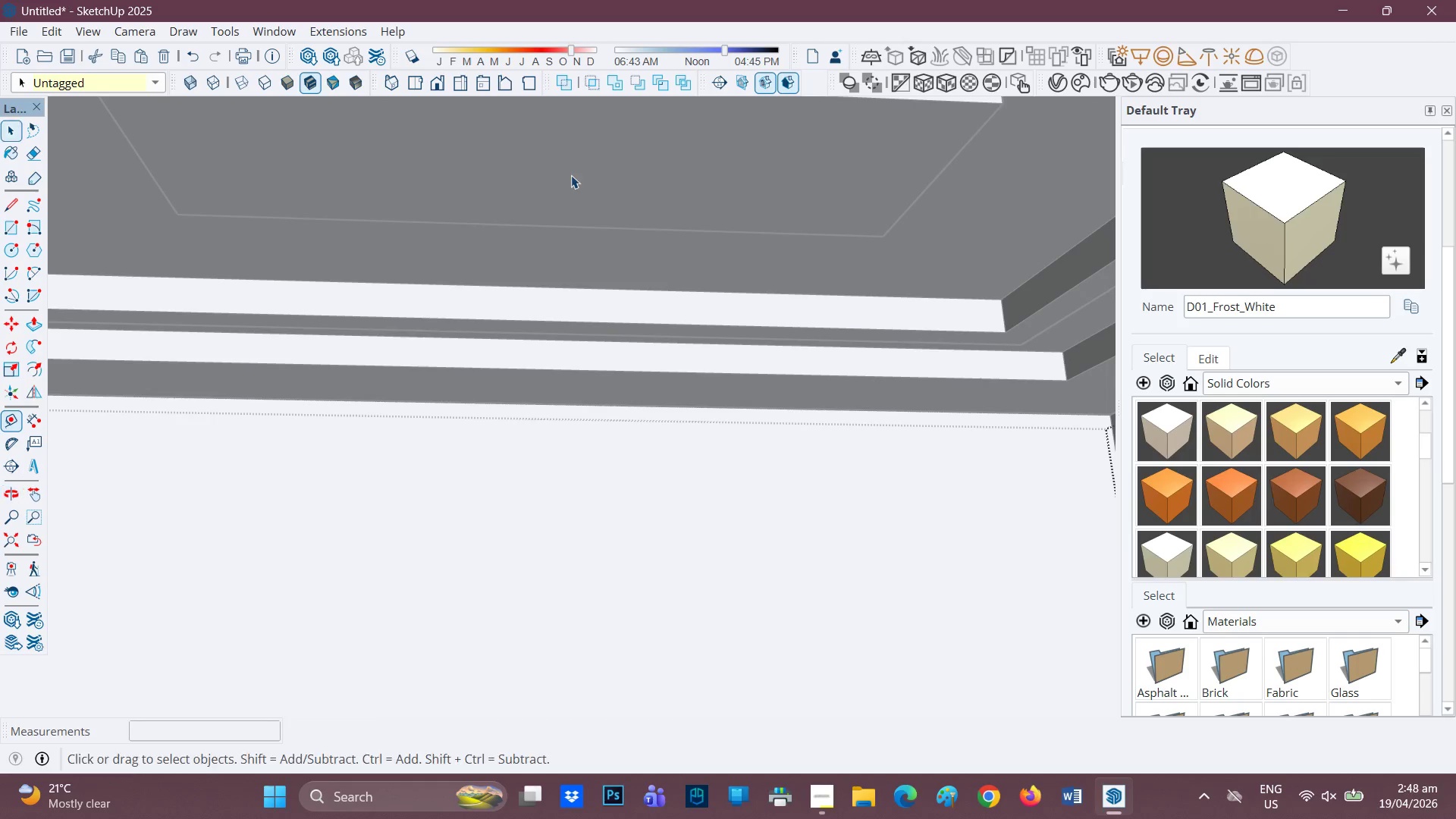 
double_click([572, 175])
 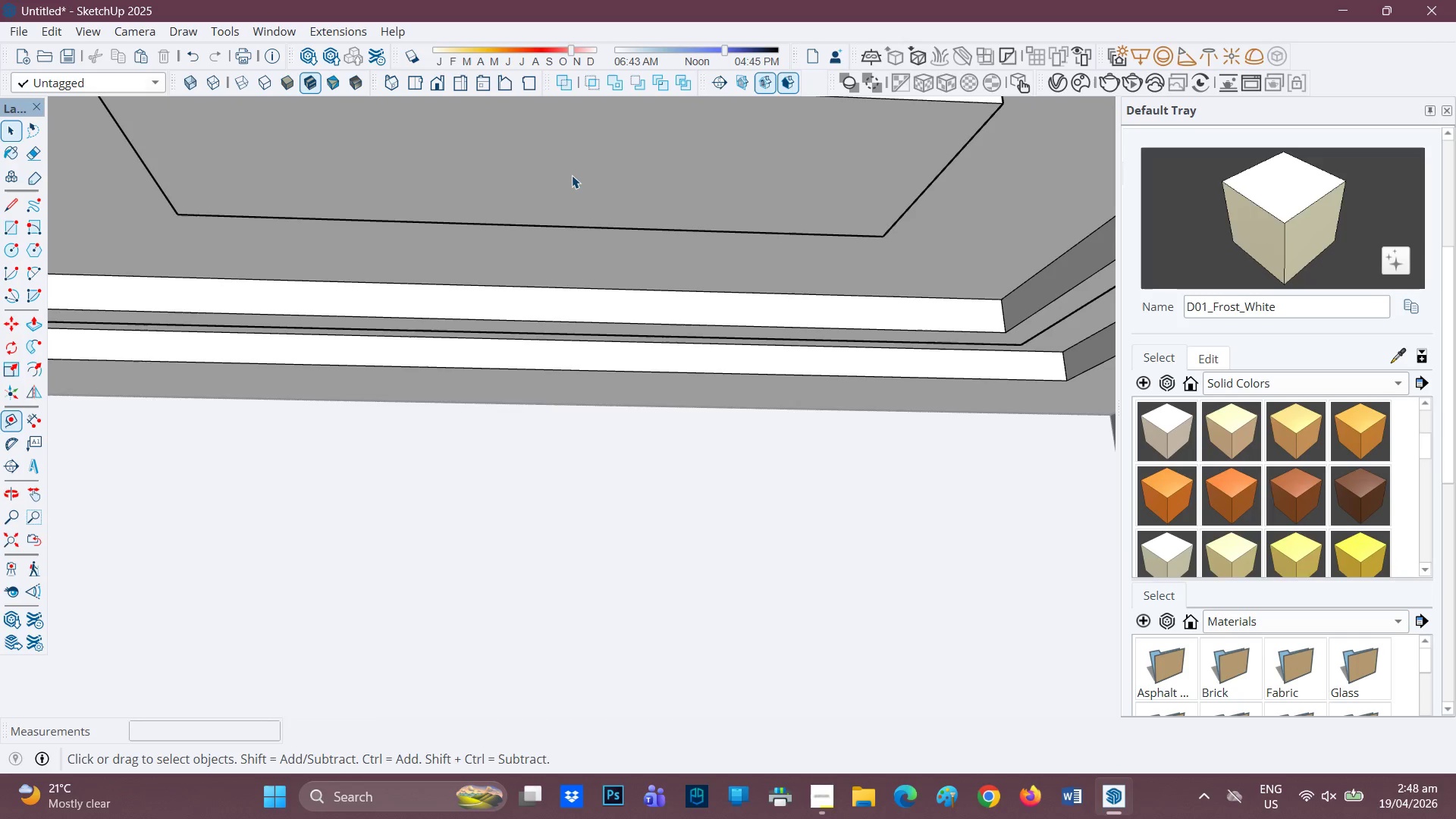 
triple_click([572, 175])
 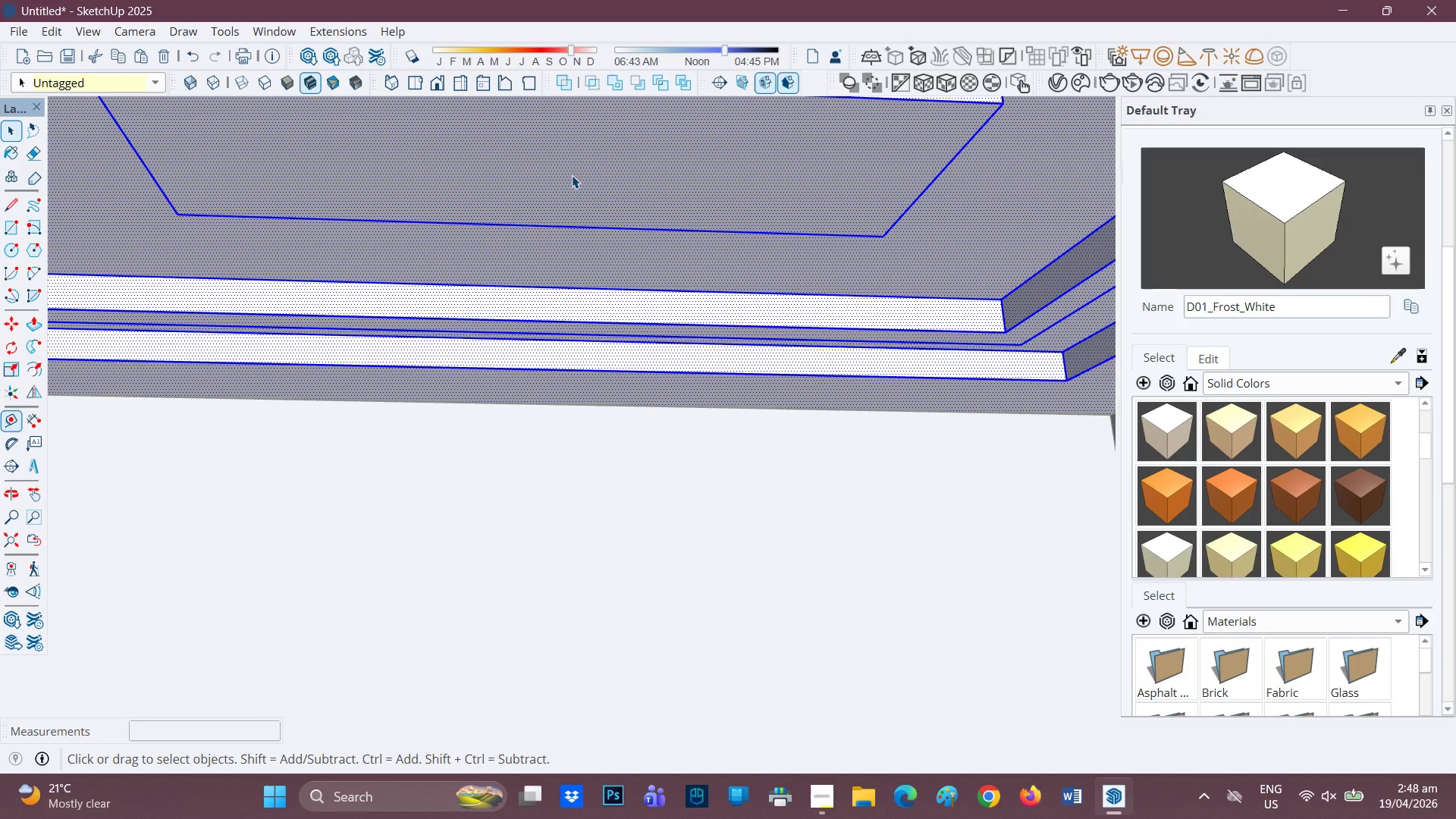 
triple_click([572, 175])
 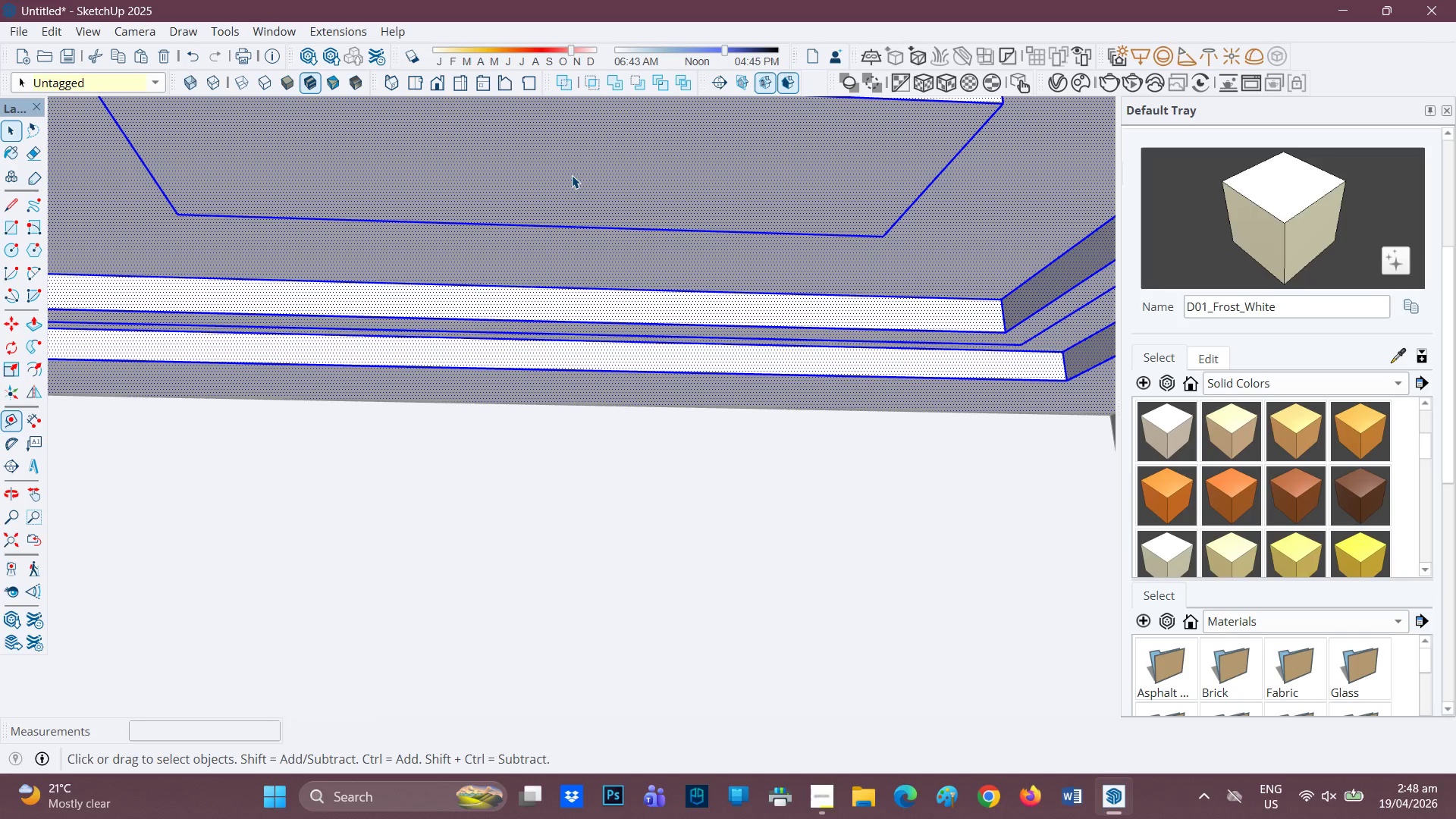 
triple_click([572, 175])
 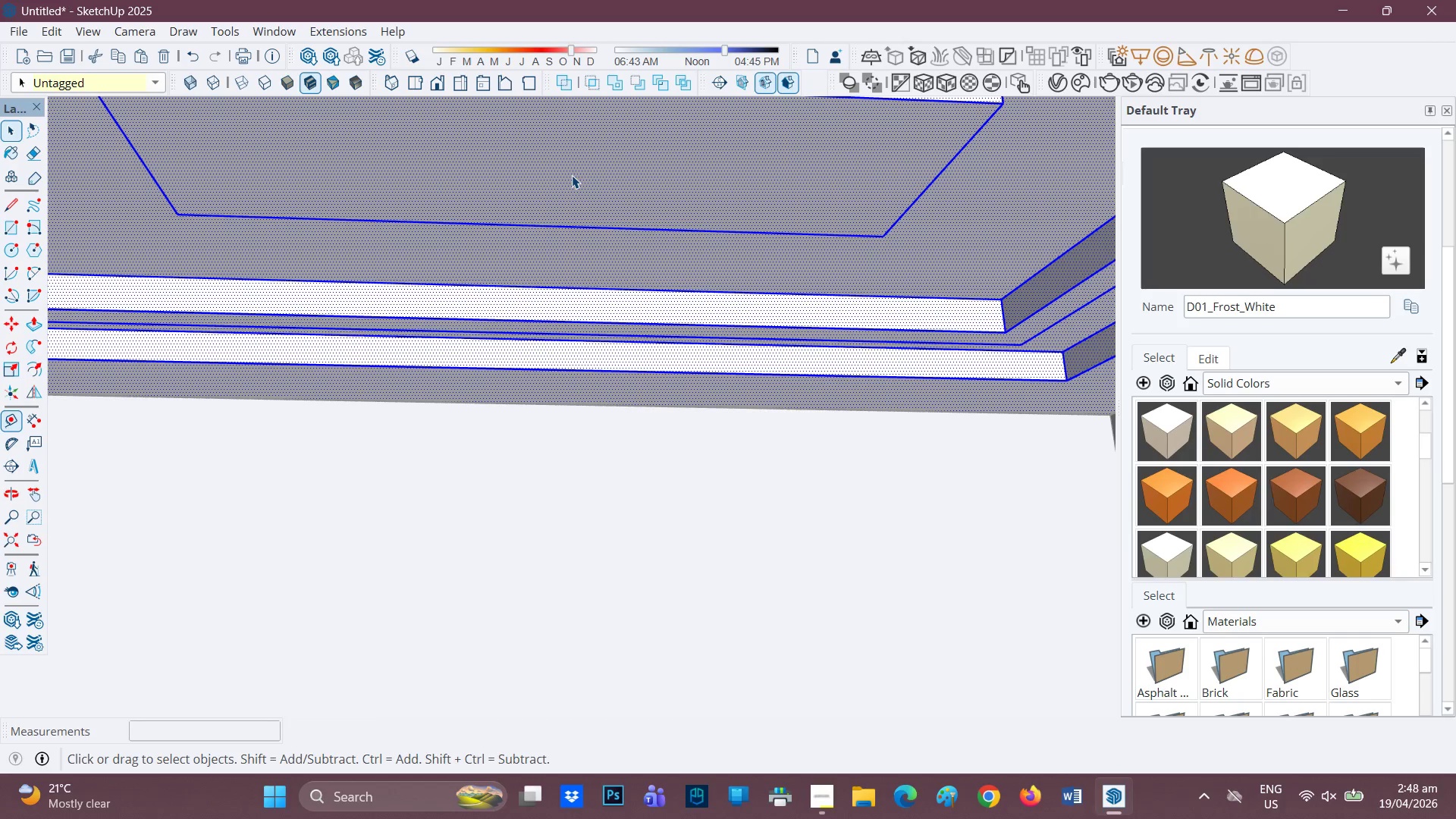 
triple_click([572, 175])
 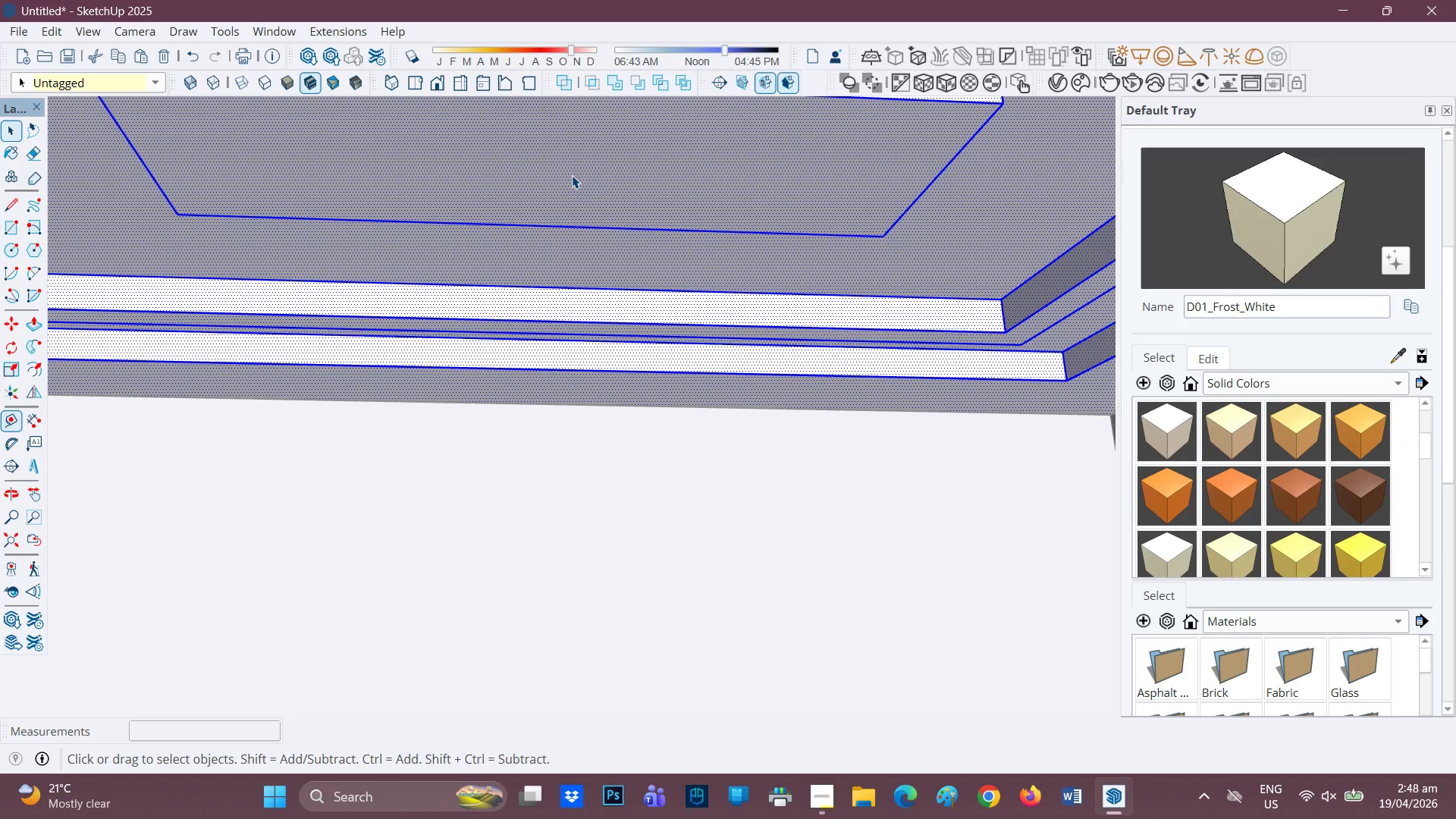 
triple_click([572, 175])
 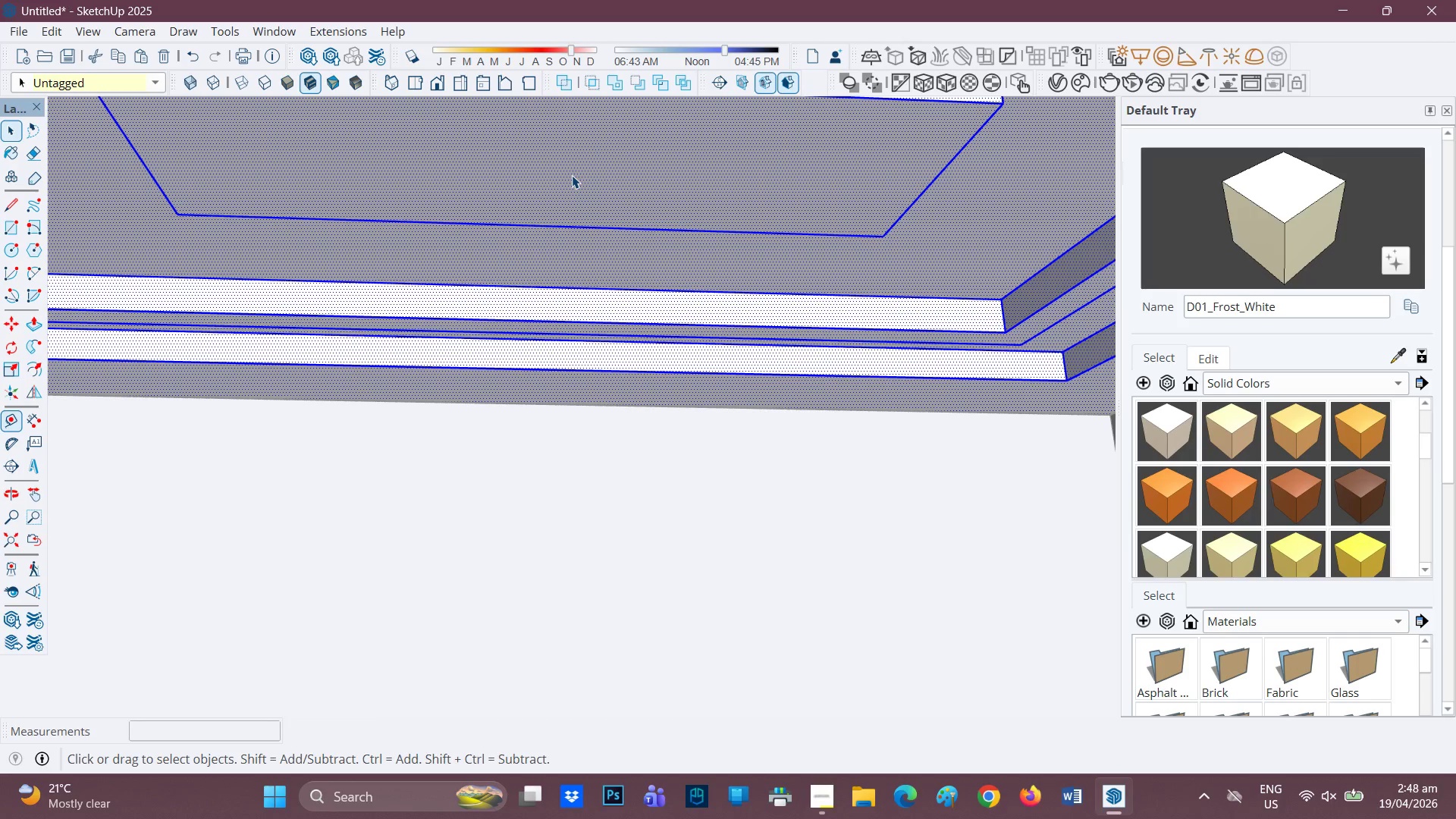 
triple_click([572, 175])
 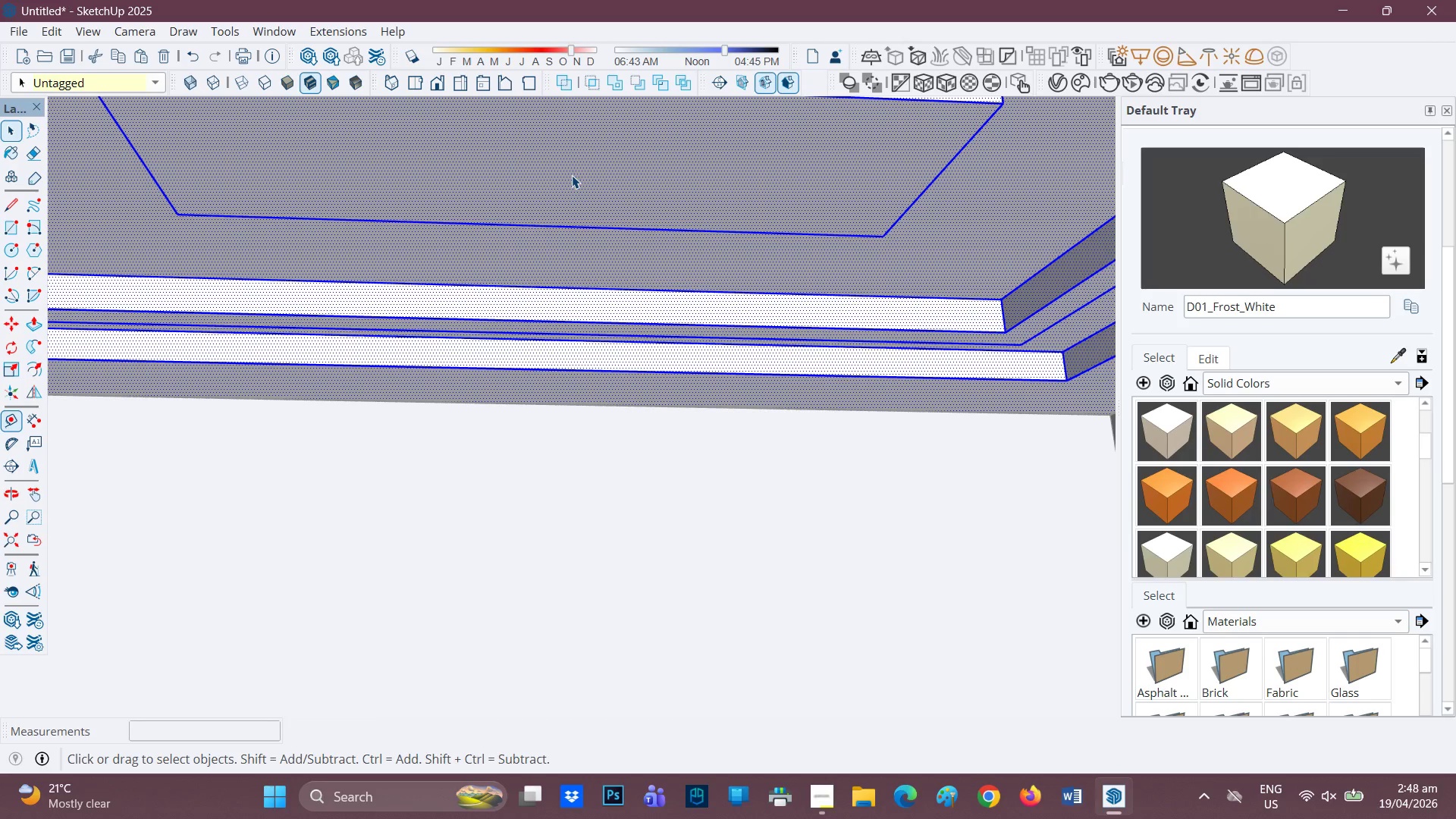 
triple_click([572, 175])
 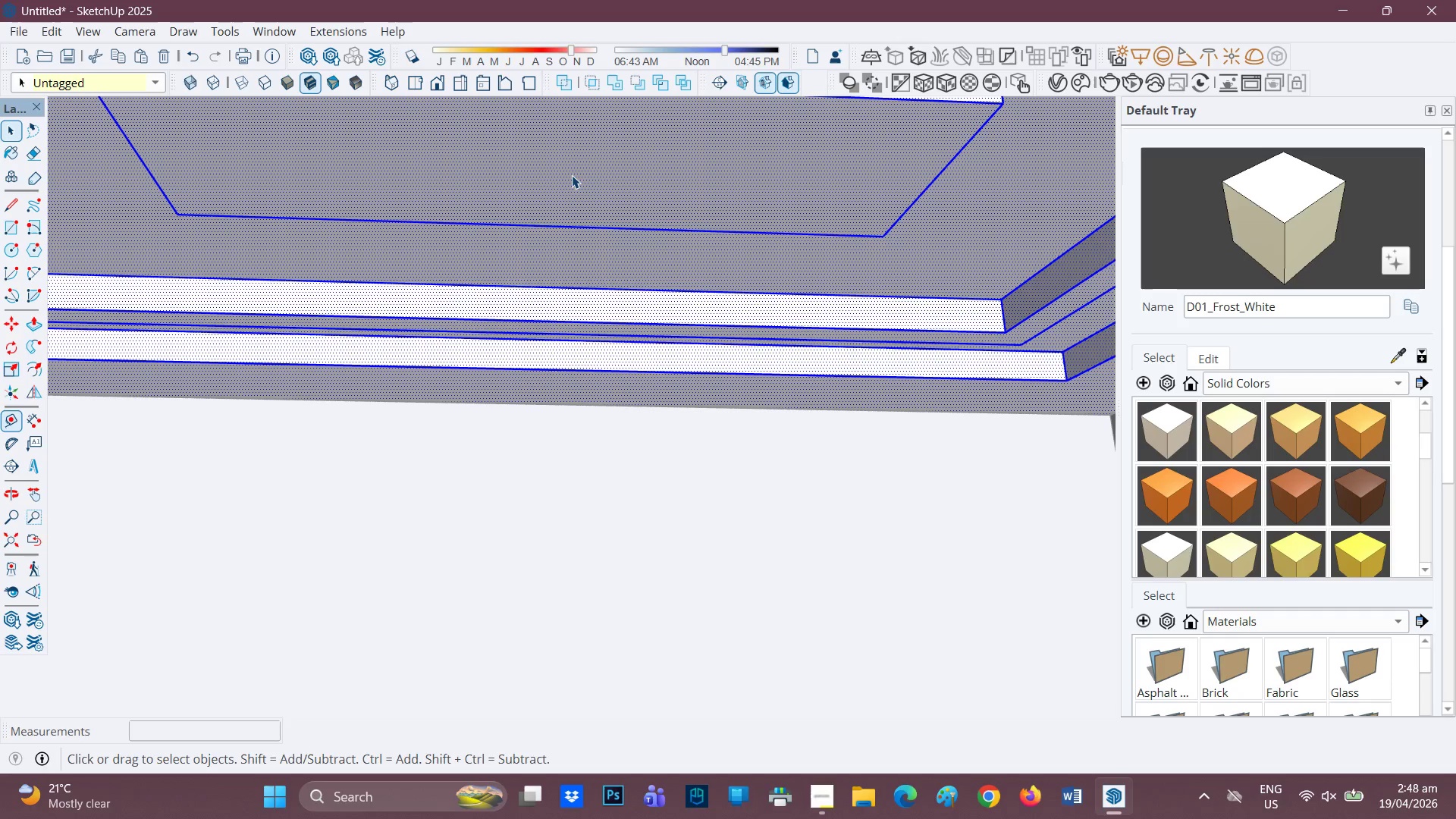 
triple_click([572, 175])
 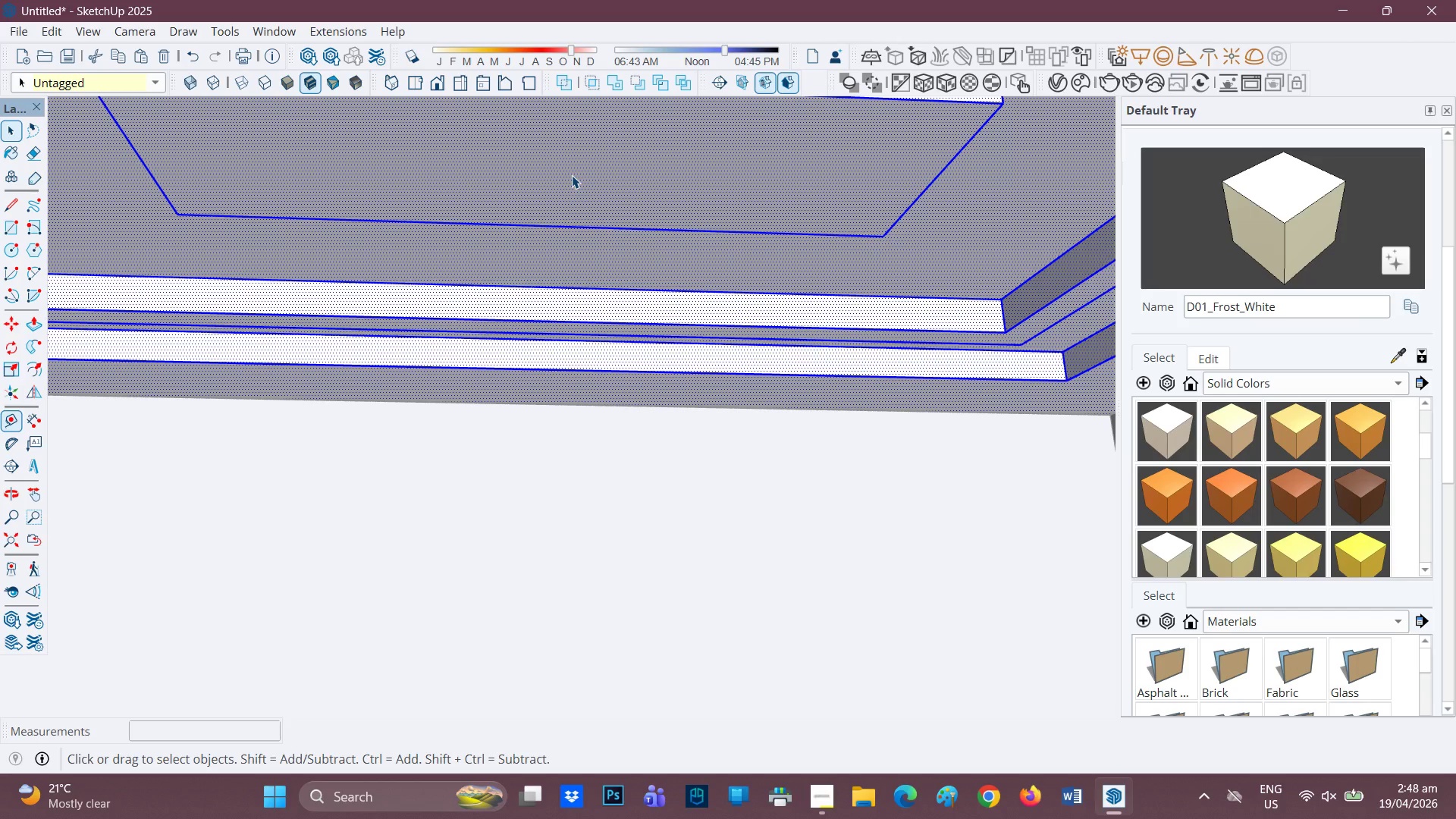 
triple_click([572, 175])
 